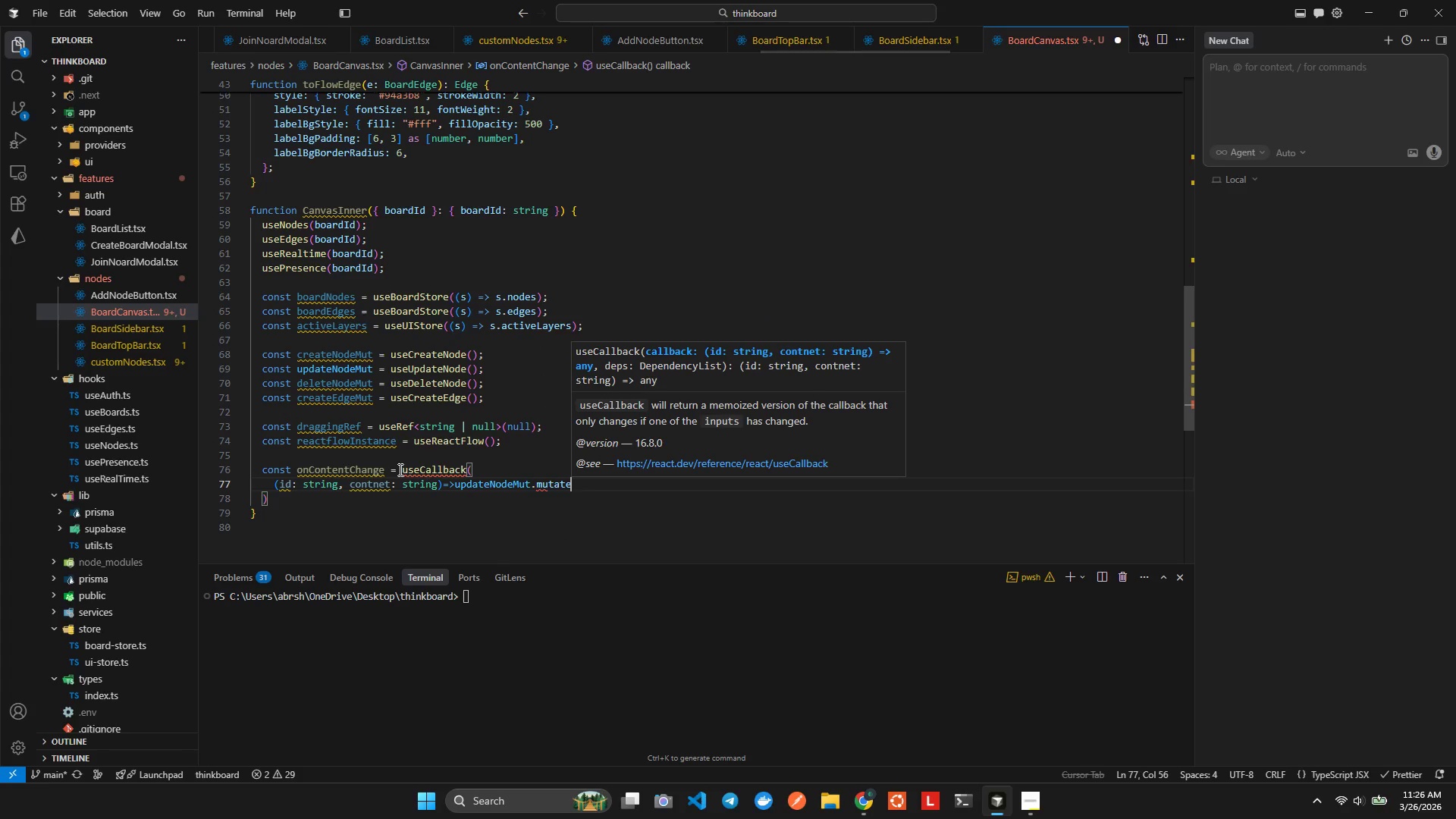 
hold_key(key=ShiftLeft, duration=0.41)
 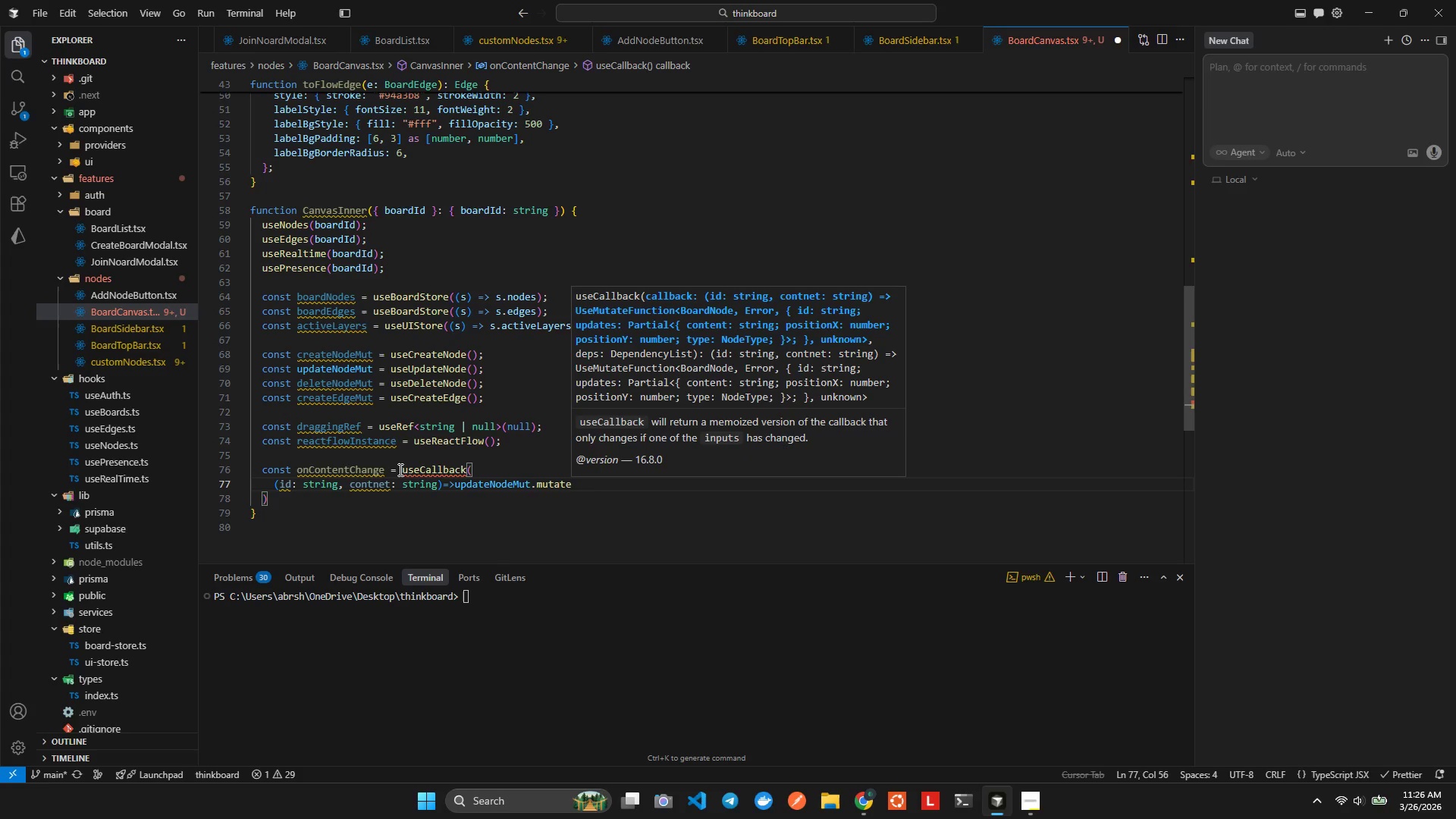 
type(({id)
 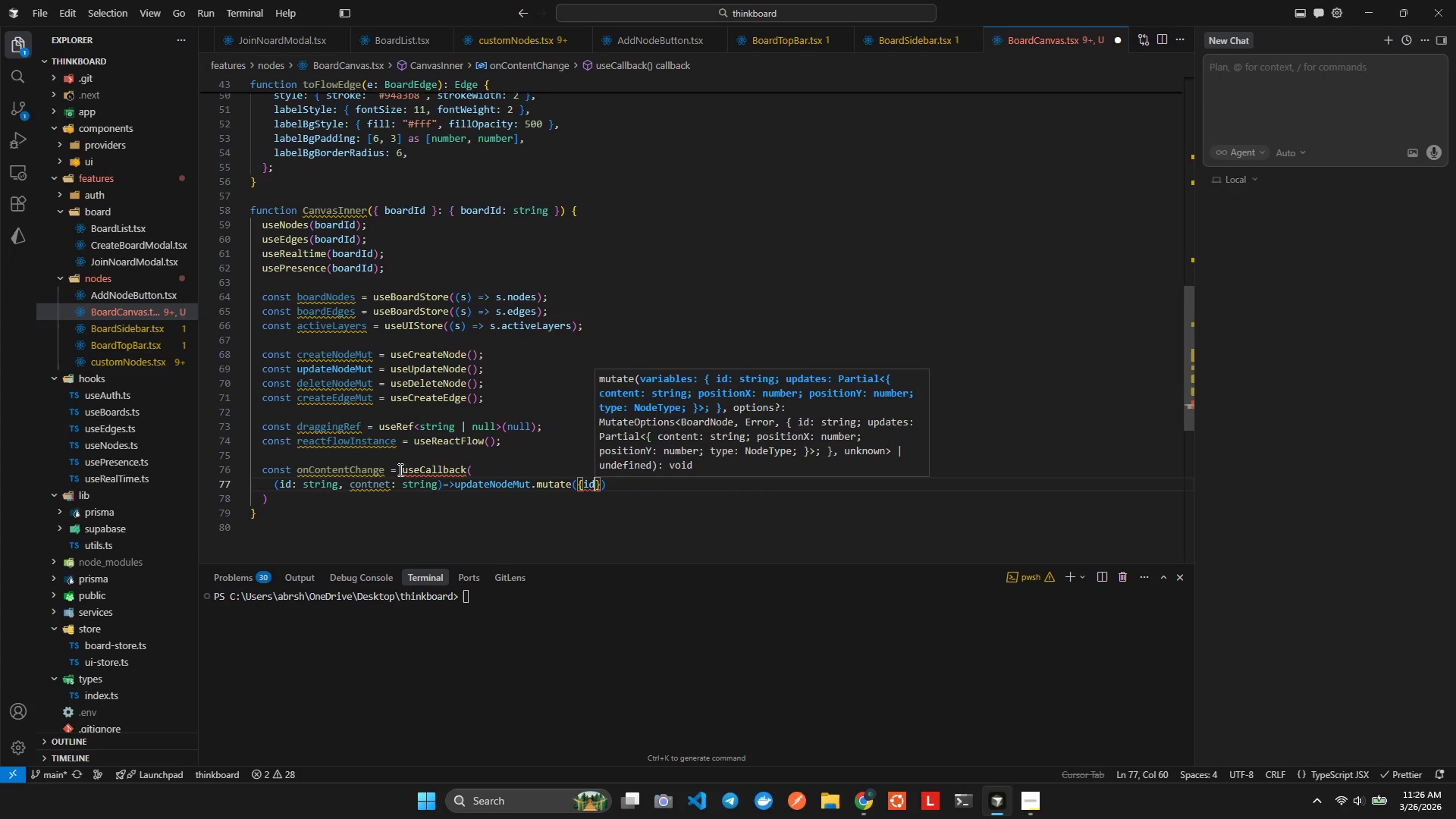 
 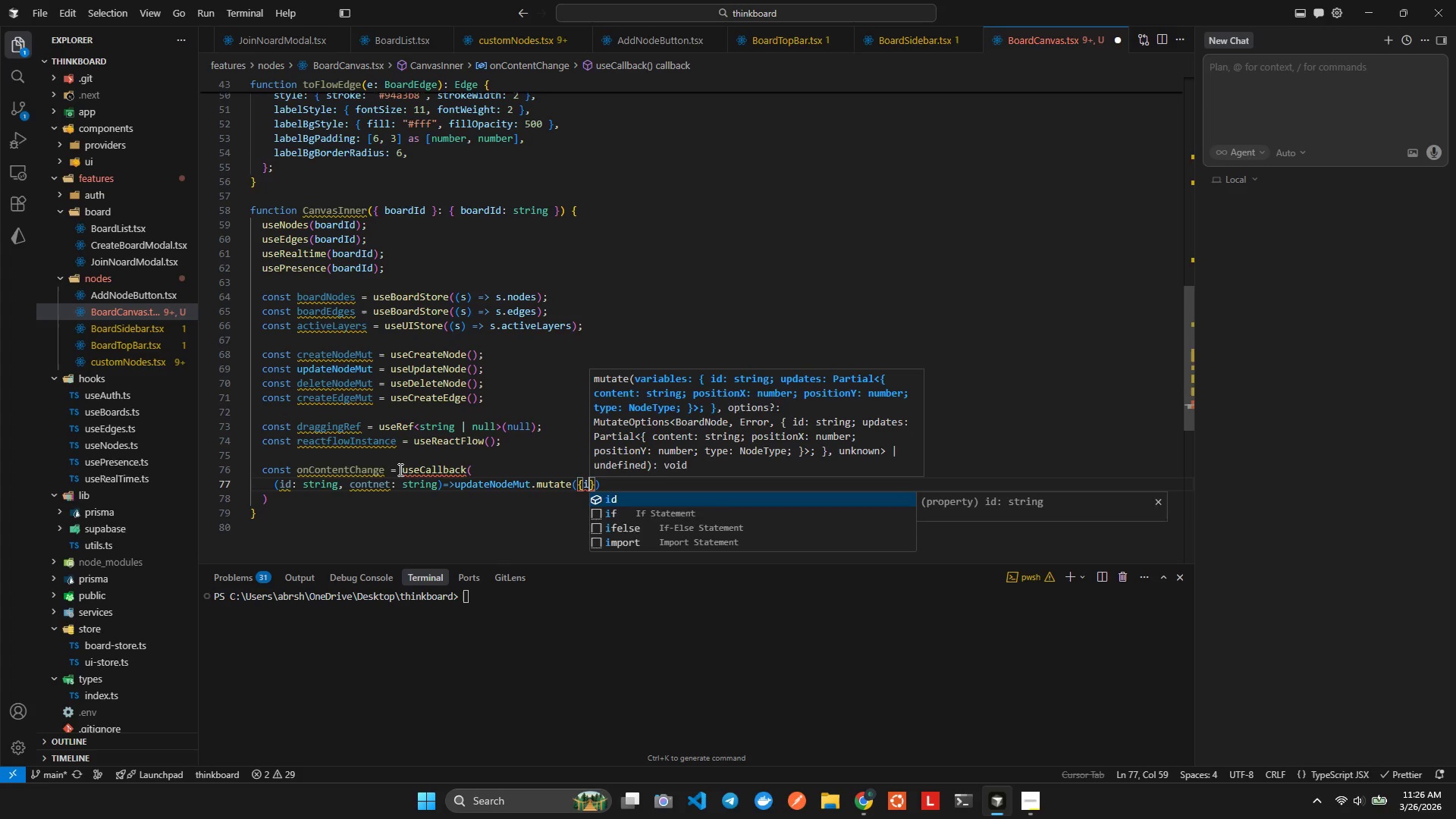 
key(Enter)
 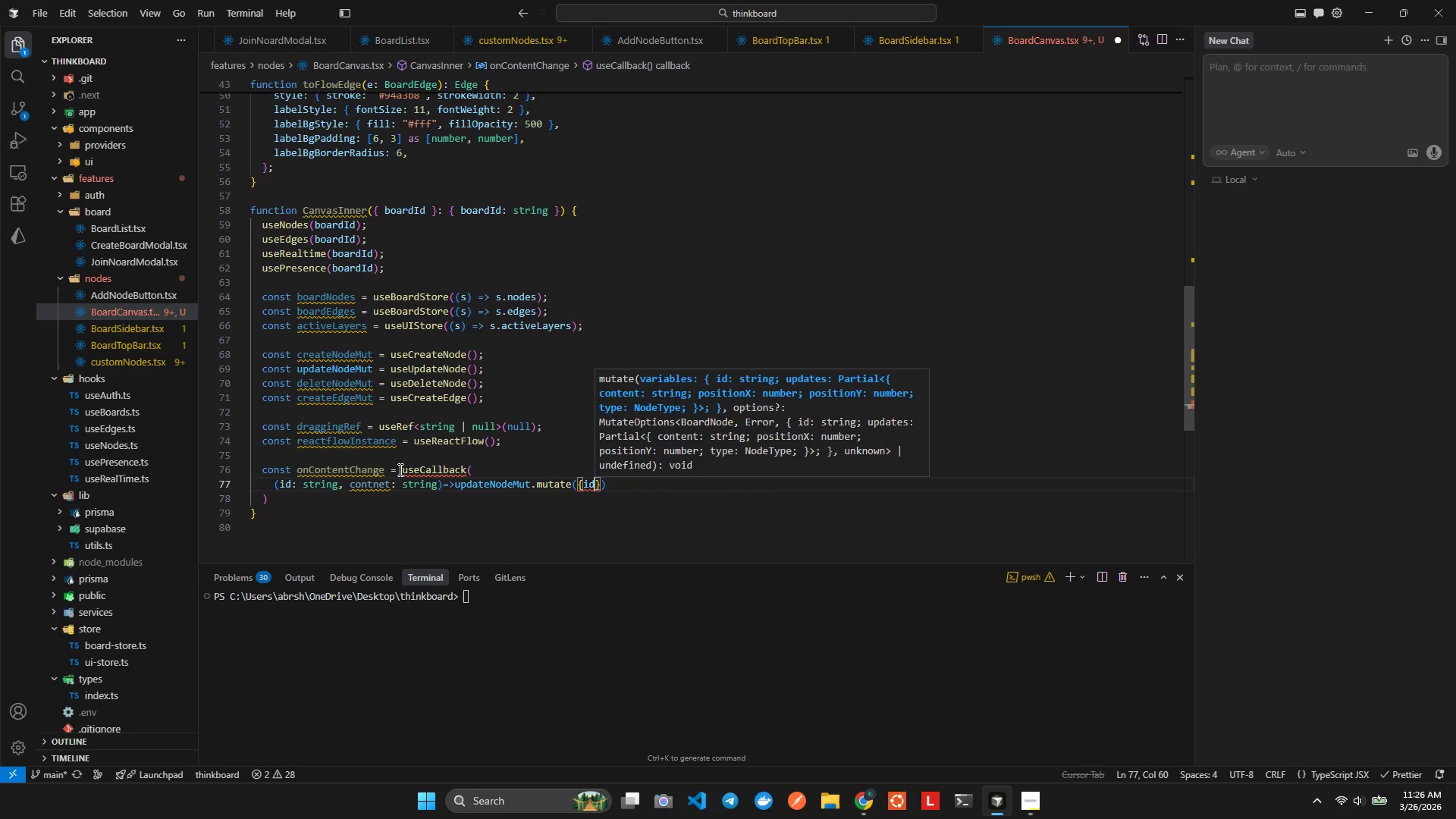 
key(Shift+Semicolon)
 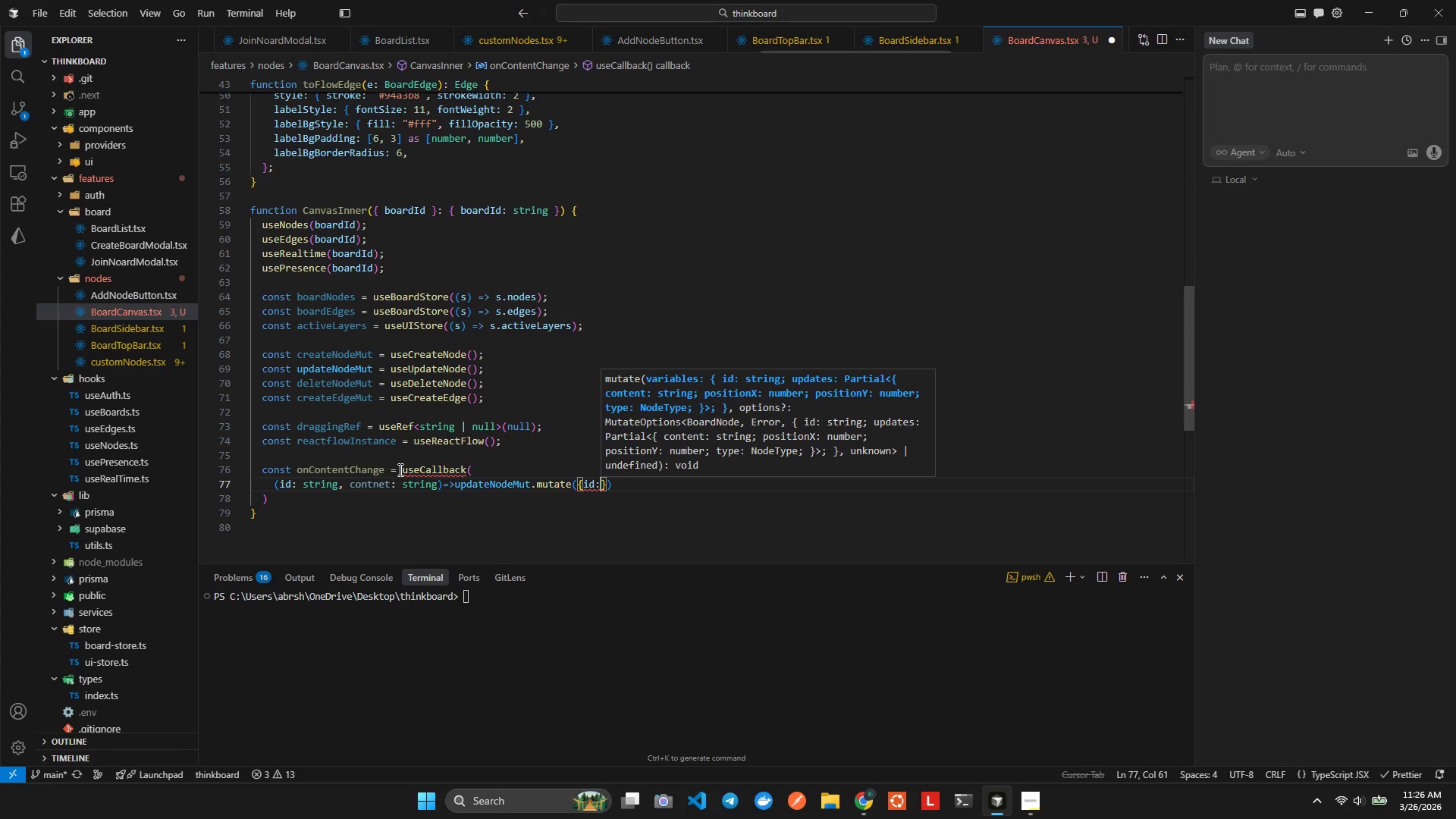 
key(Space)
 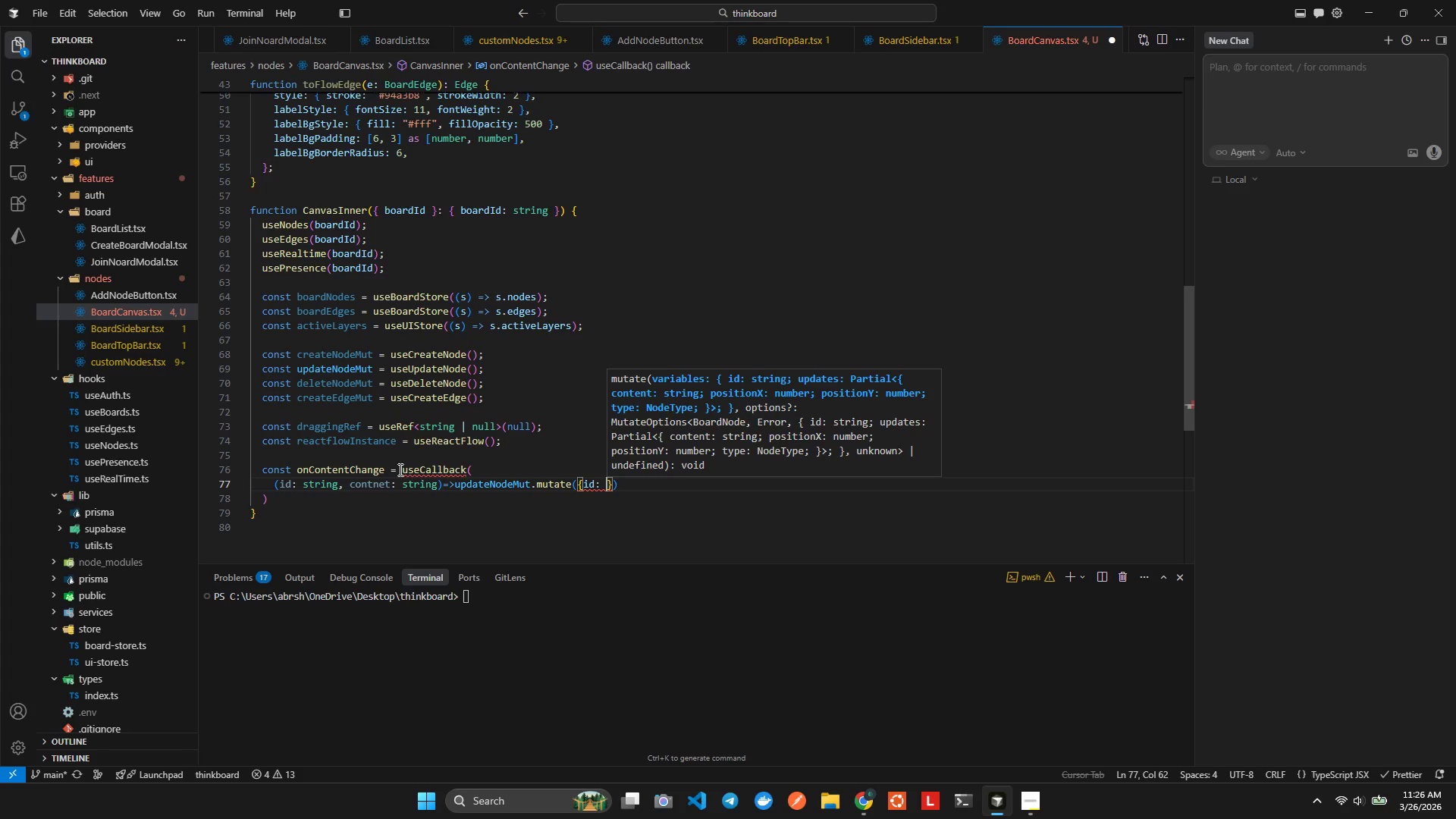 
key(Backspace)
key(Backspace)
type(, upda)
 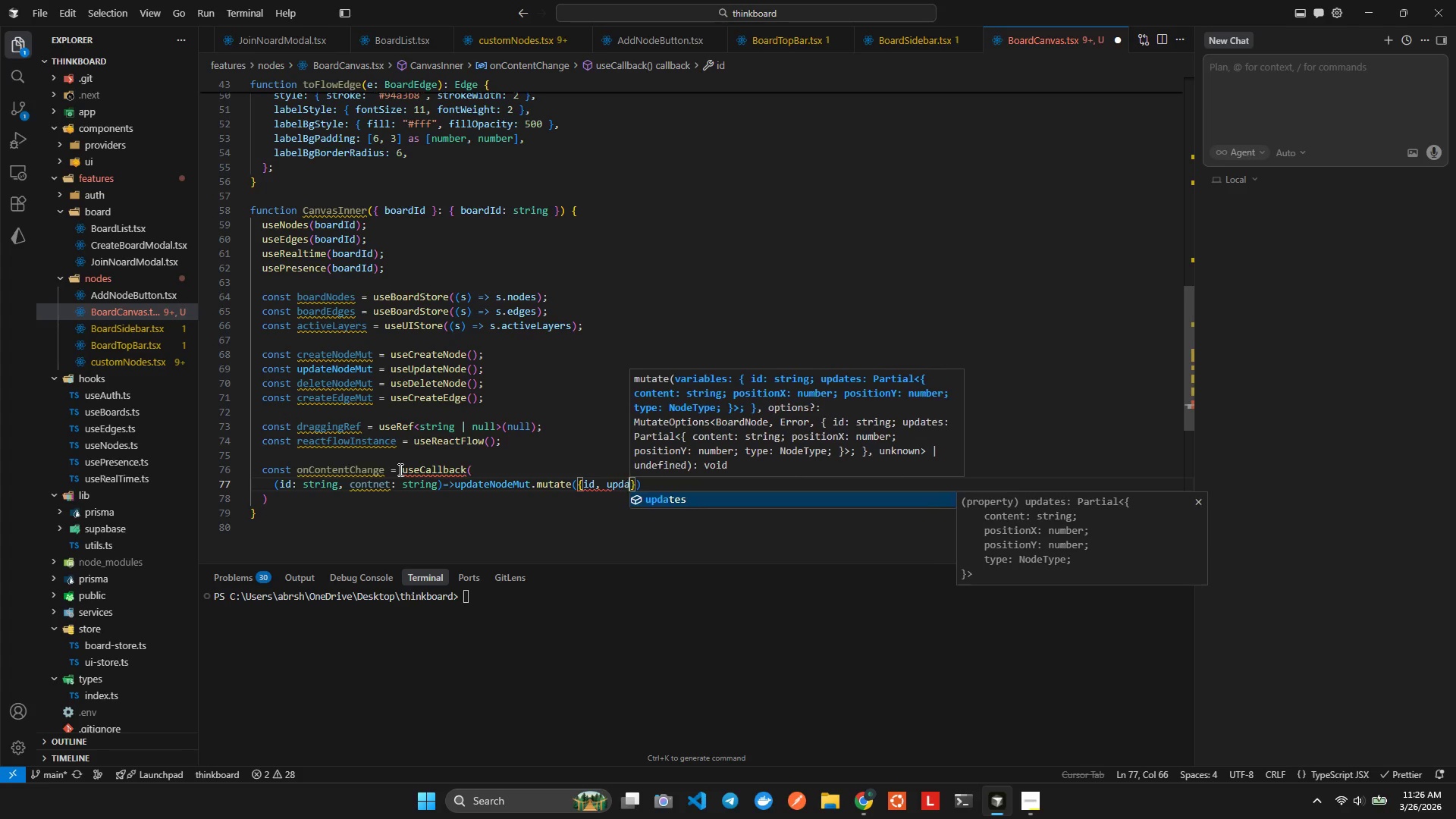 
key(Enter)
 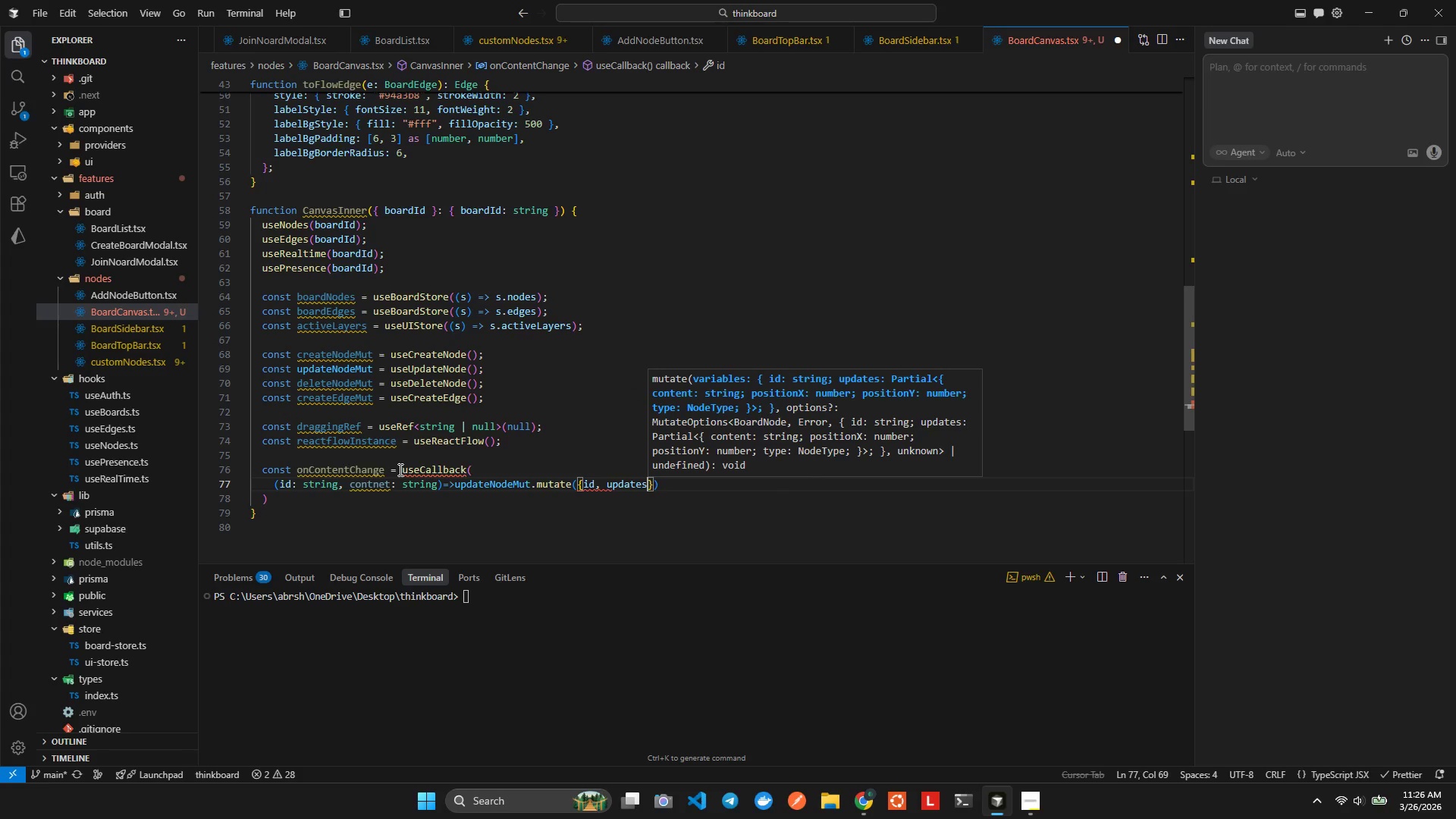 
hold_key(key=ShiftLeft, duration=0.56)
 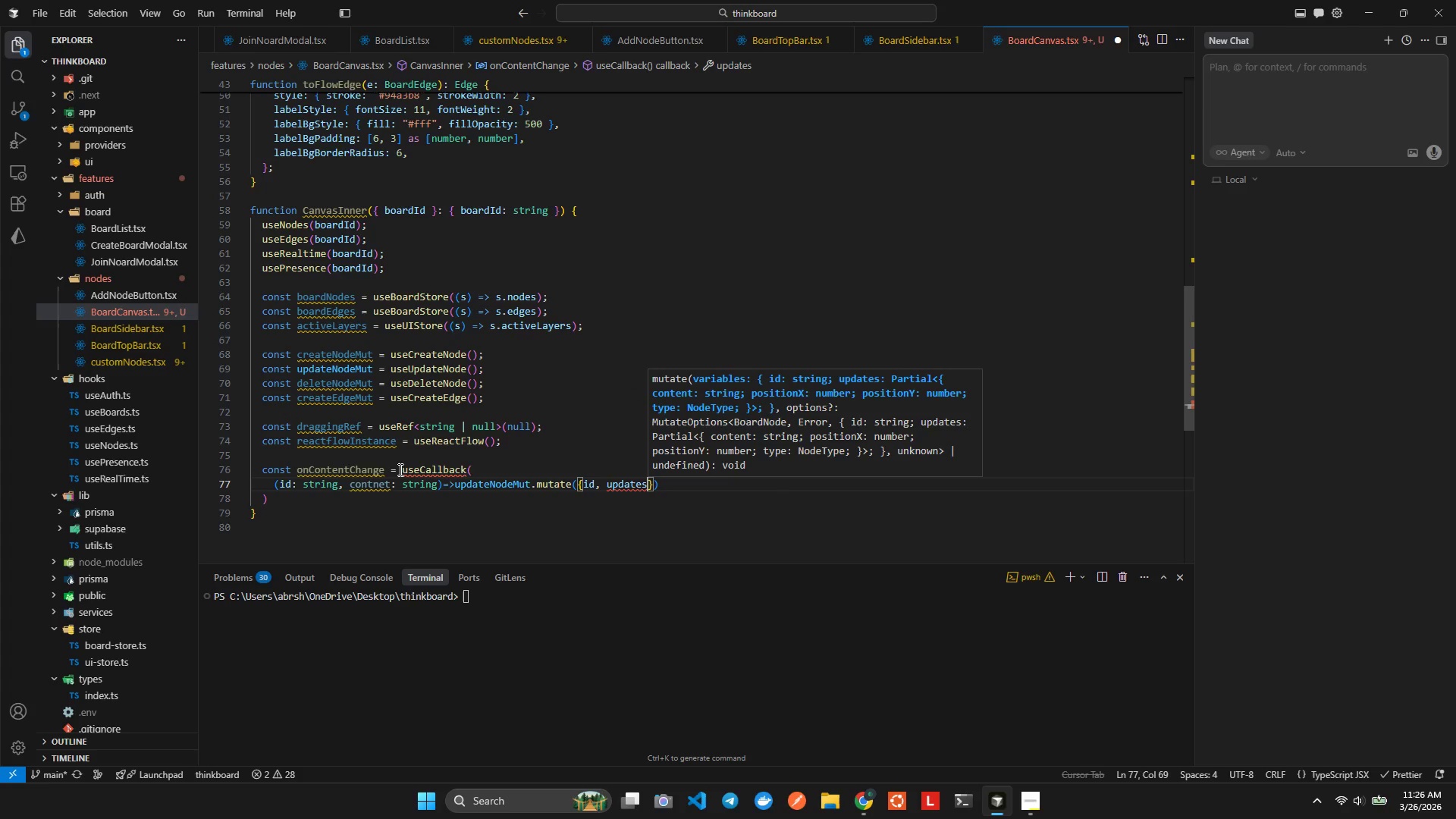 
key(Shift+9)
 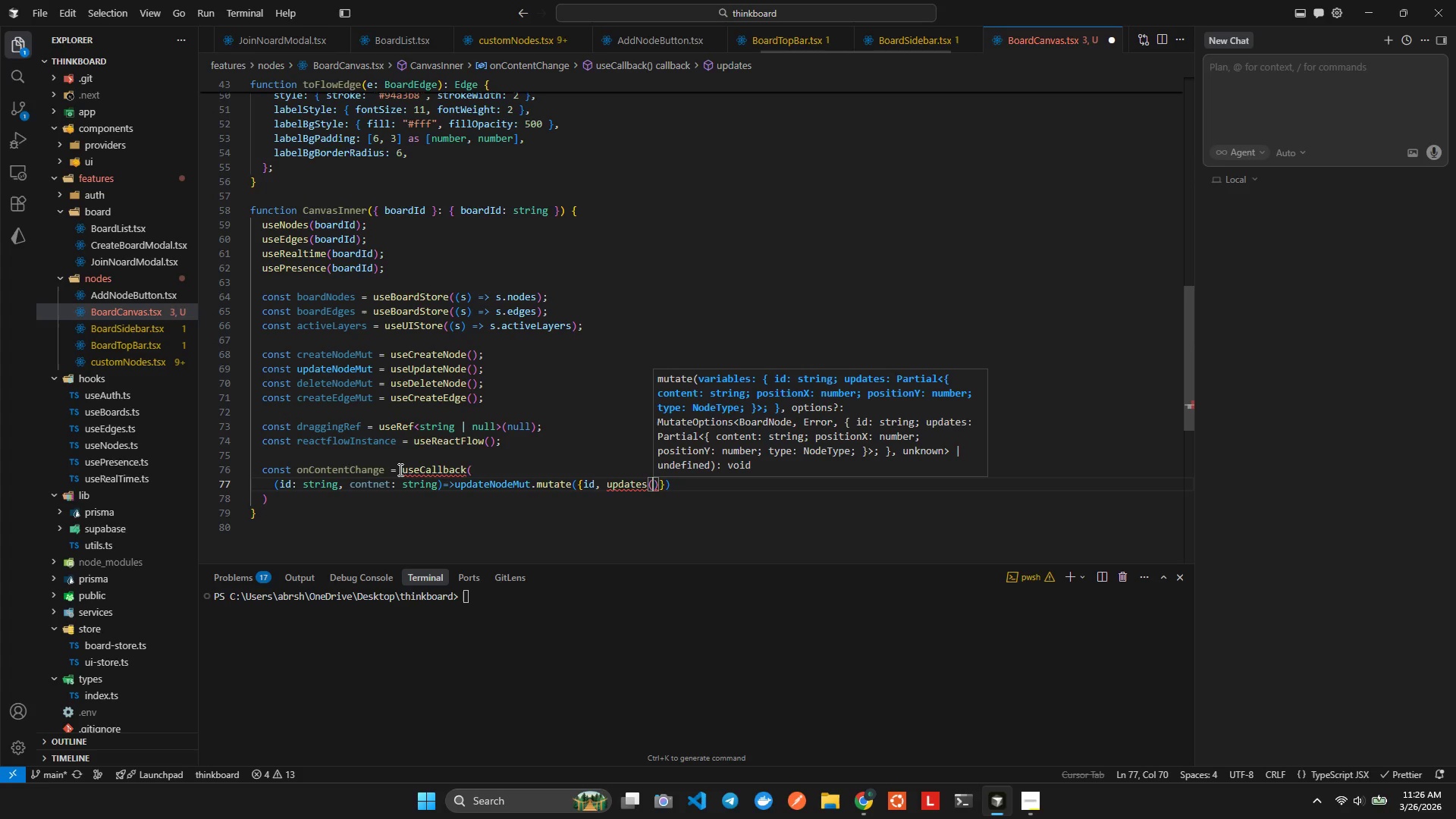 
hold_key(key=ShiftLeft, duration=0.83)
 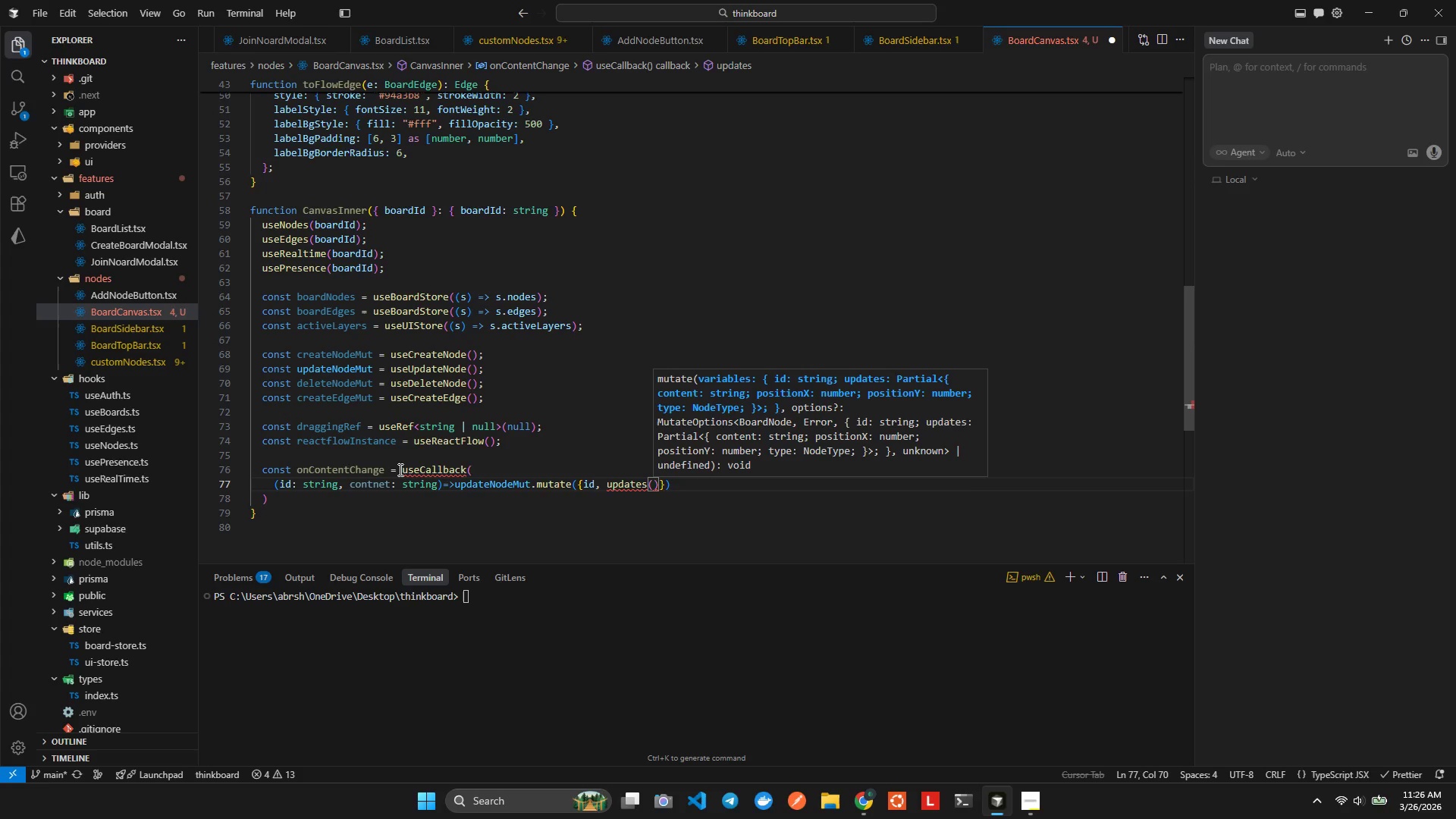 
key(Shift+BracketLeft)
 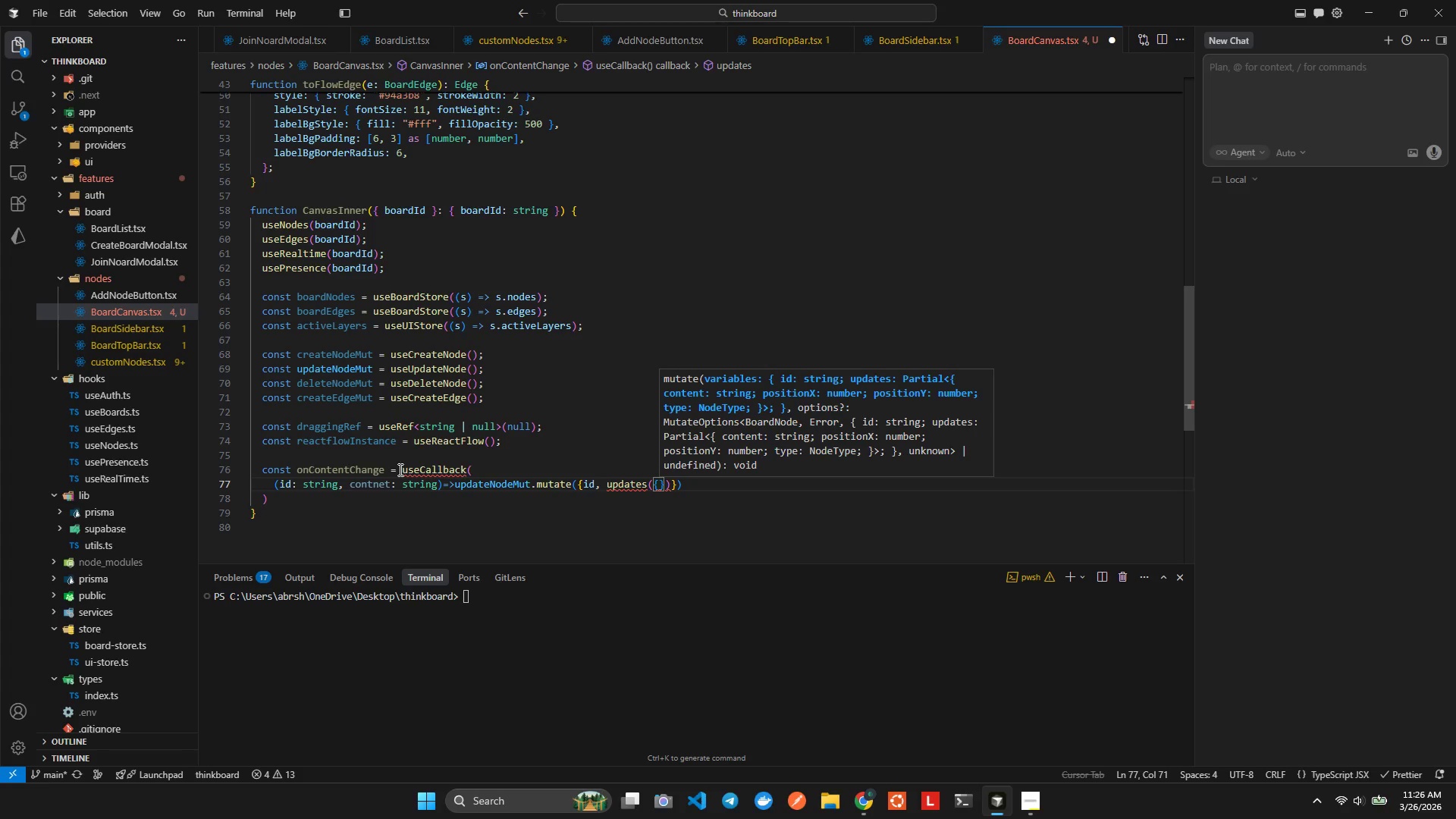 
key(Backspace)
 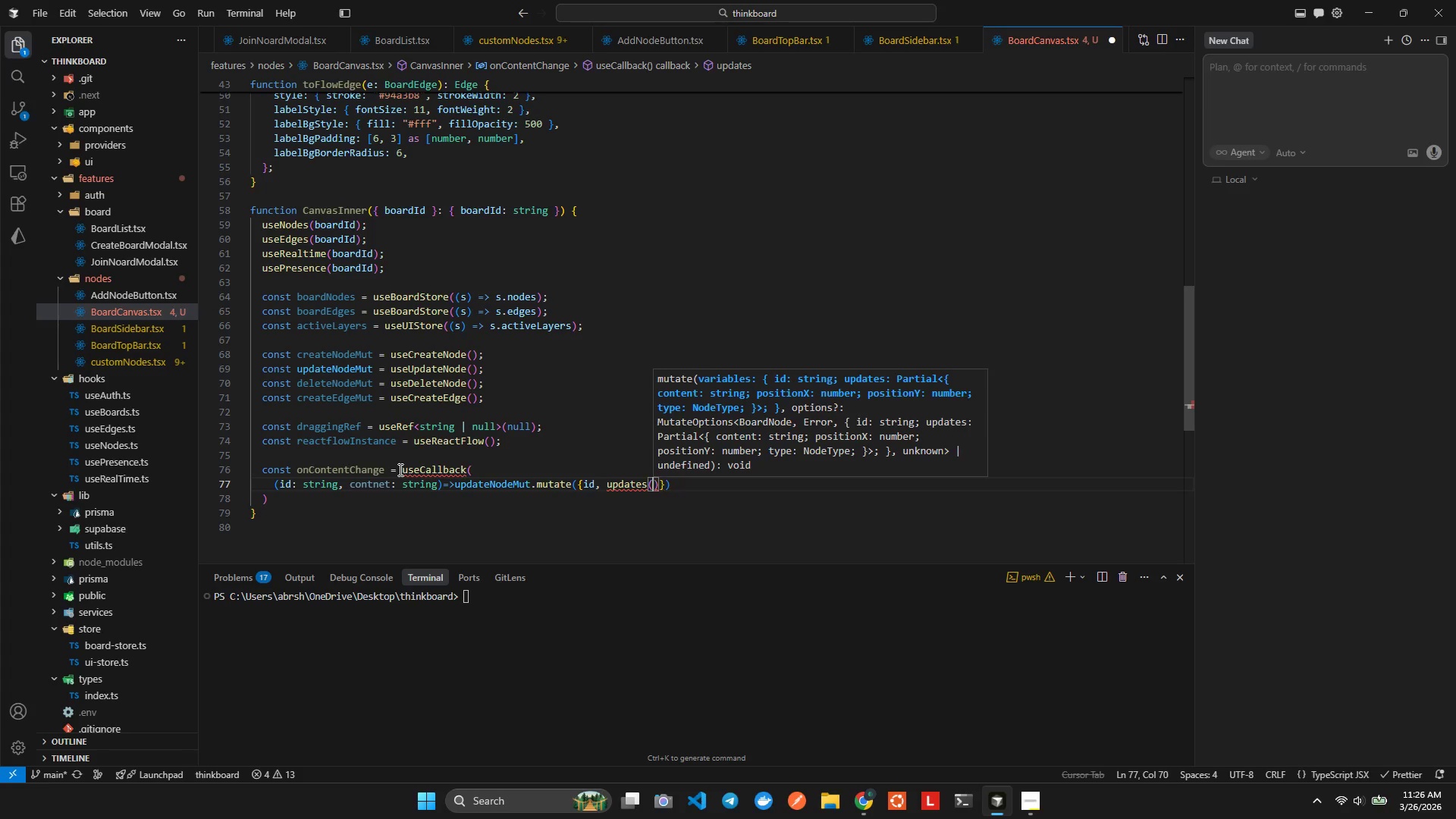 
key(Backspace)
 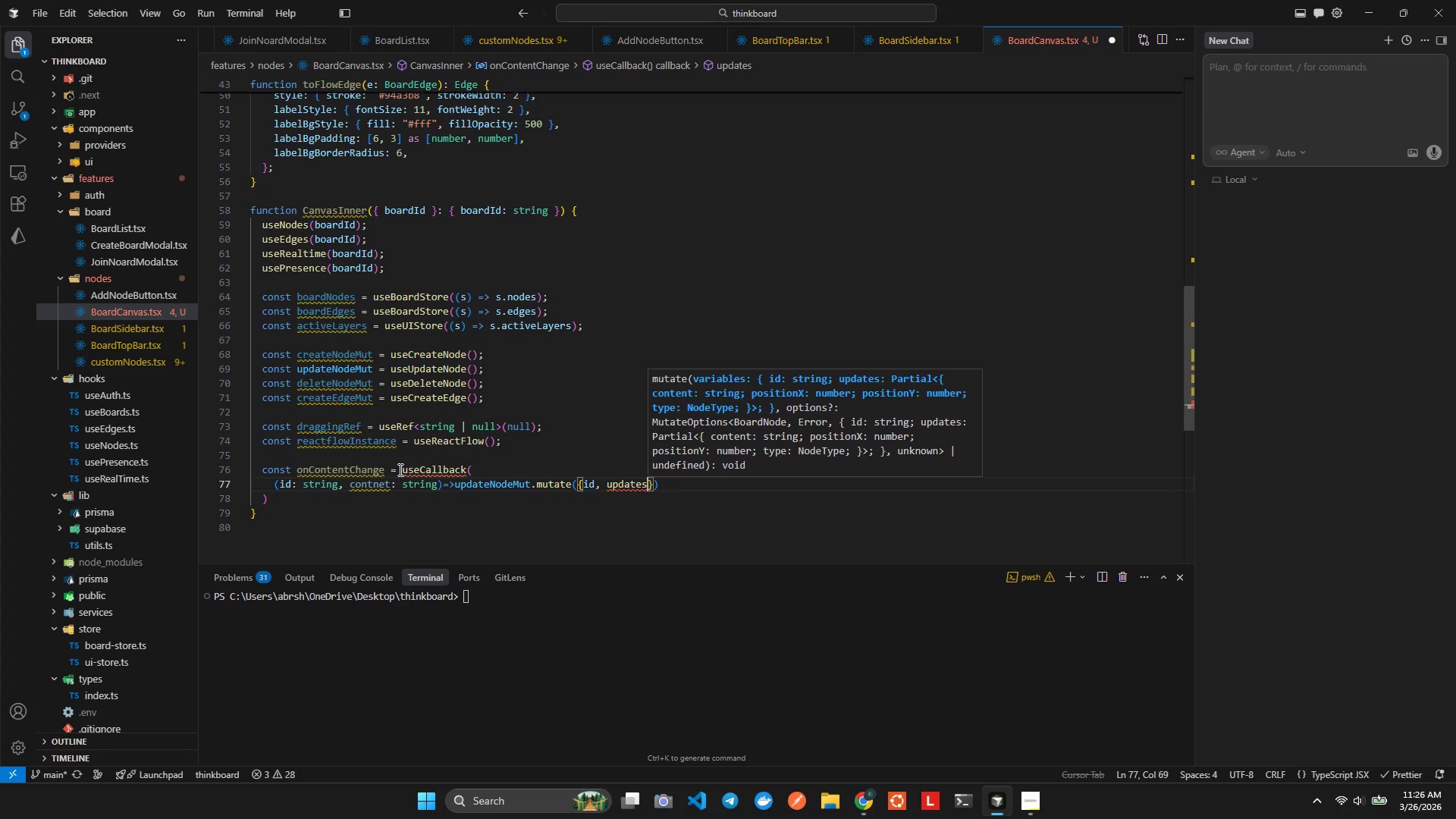 
key(Backspace)
 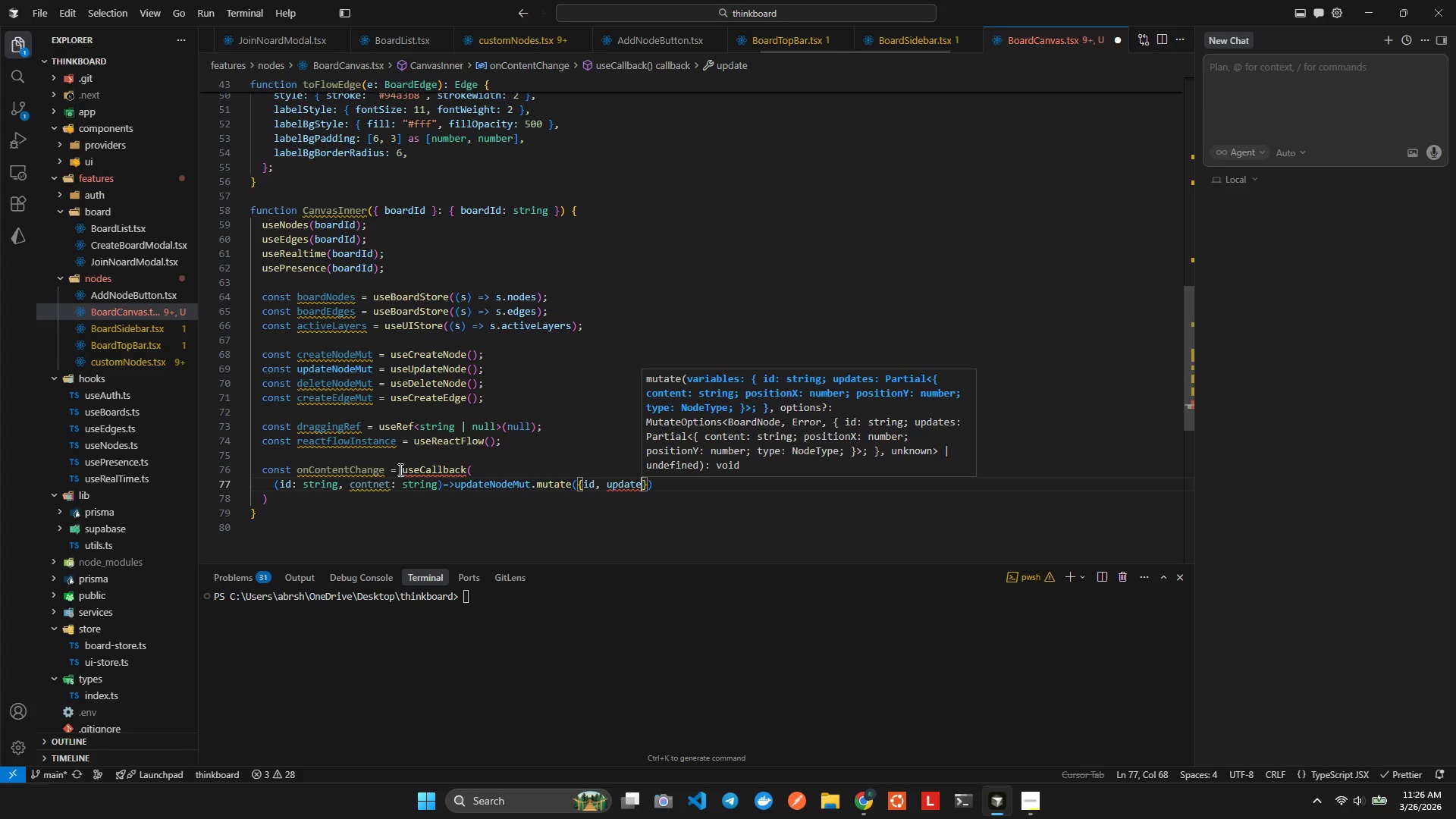 
key(S)
 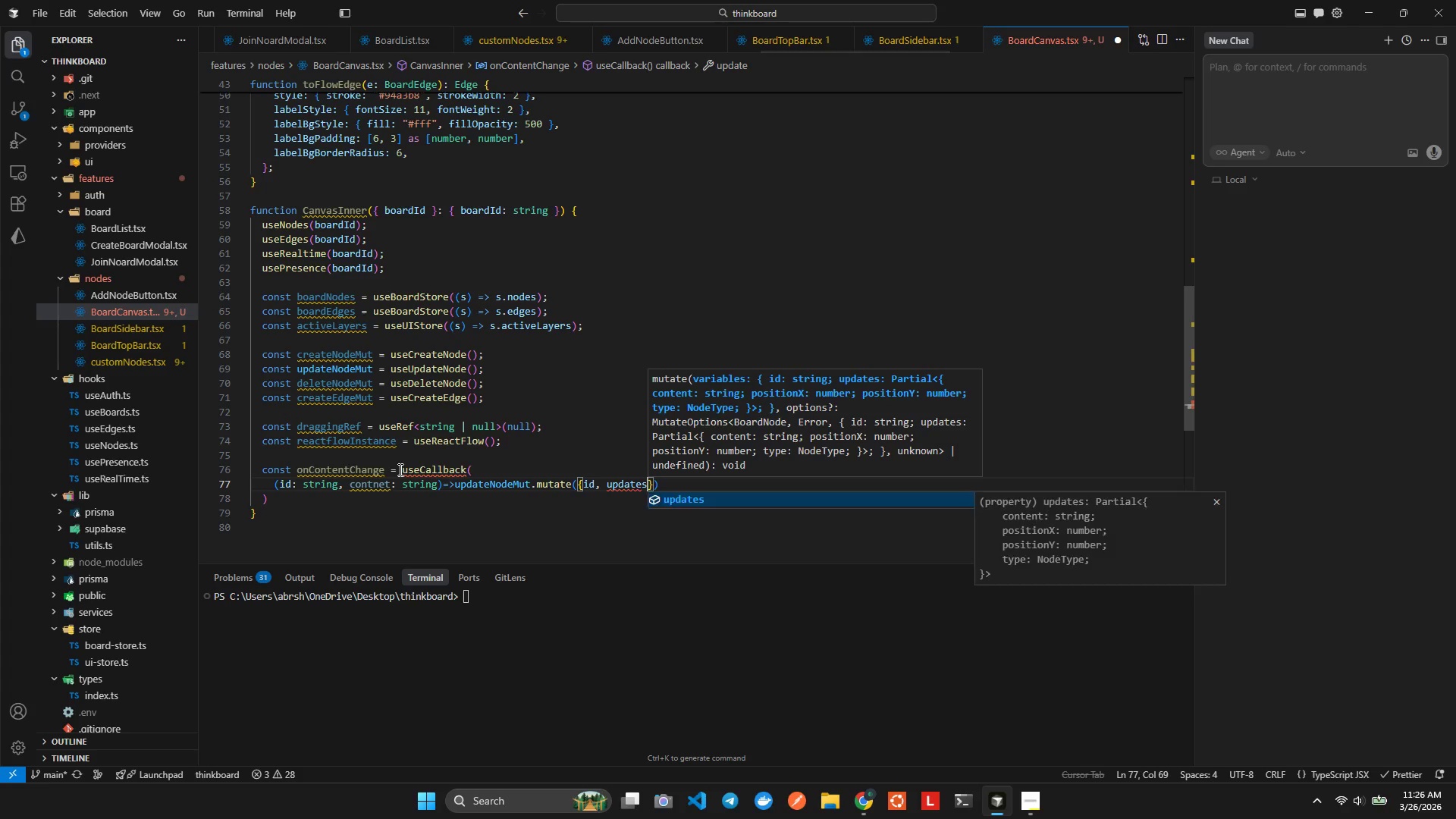 
key(Shift+Semicolon)
 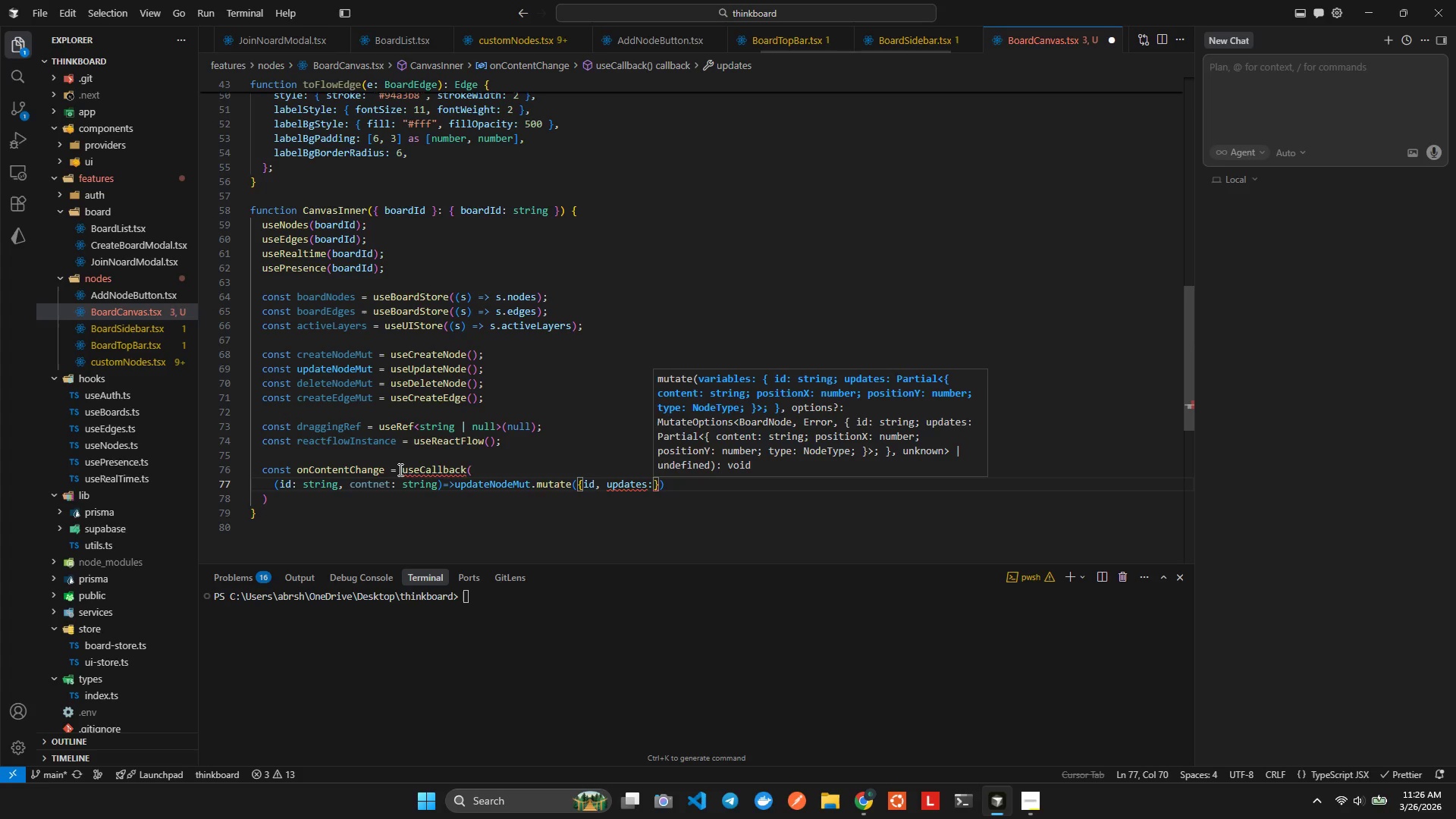 
key(Space)
 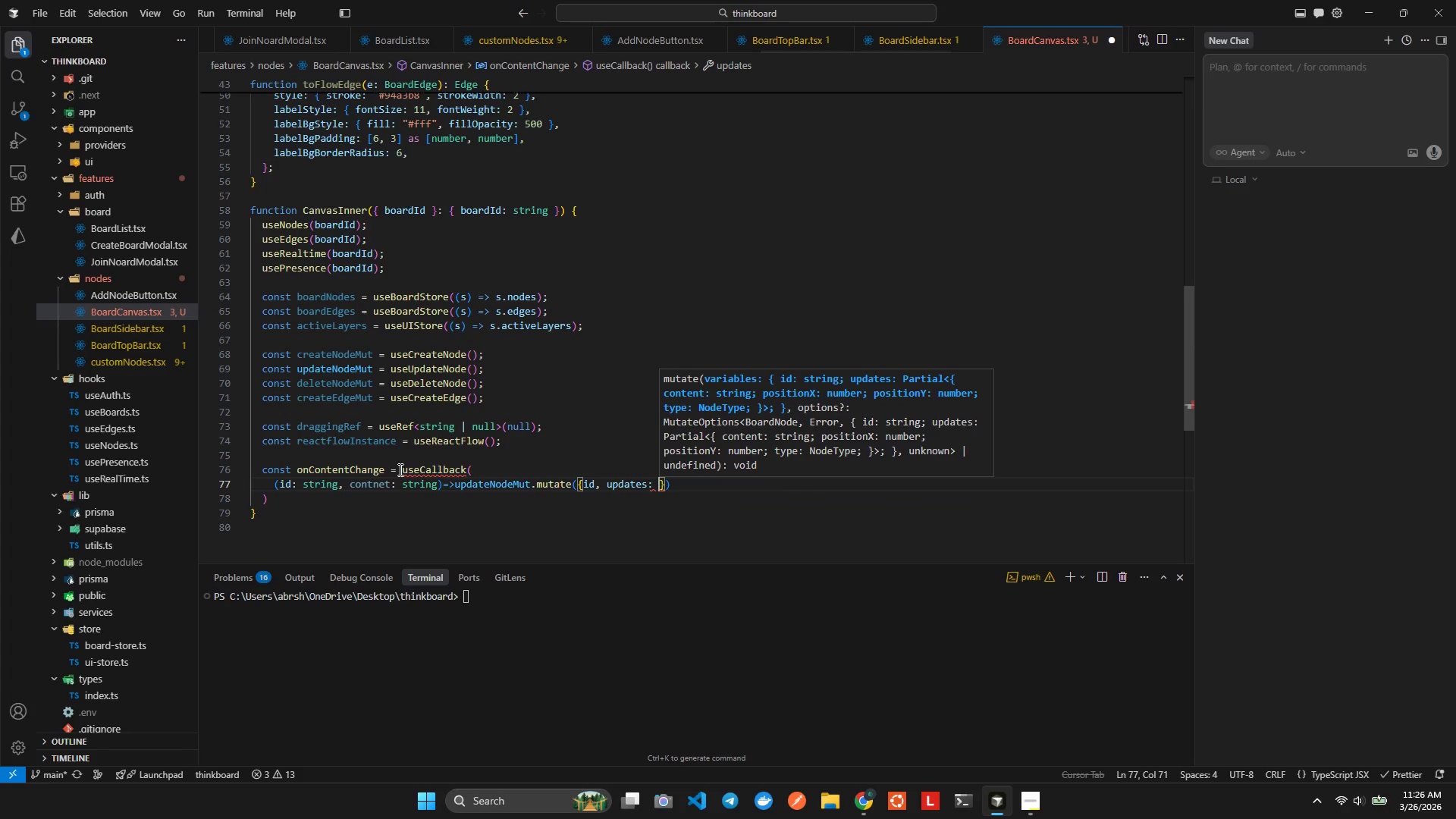 
key(Shift+BracketLeft)
 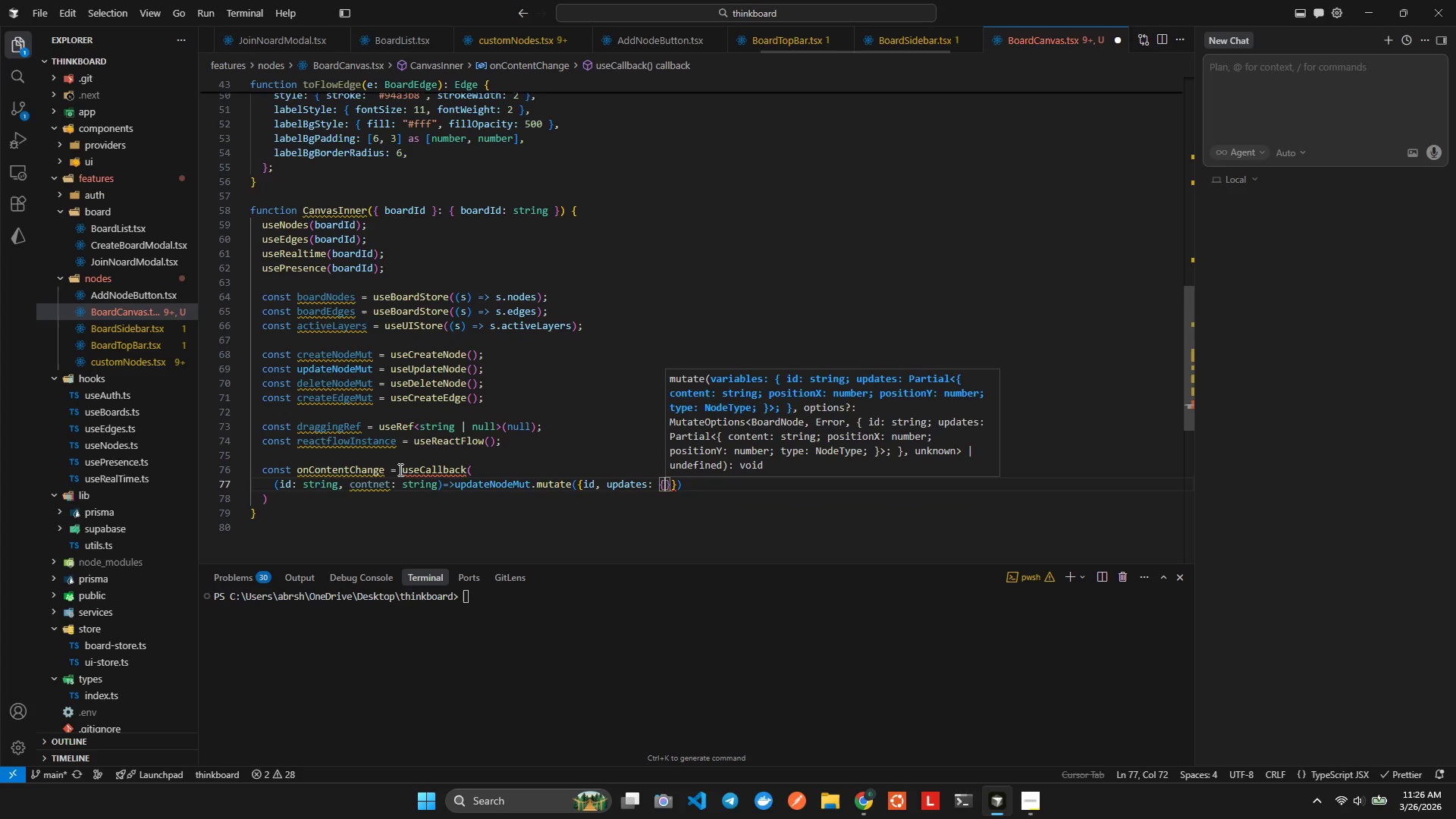 
key(C)
 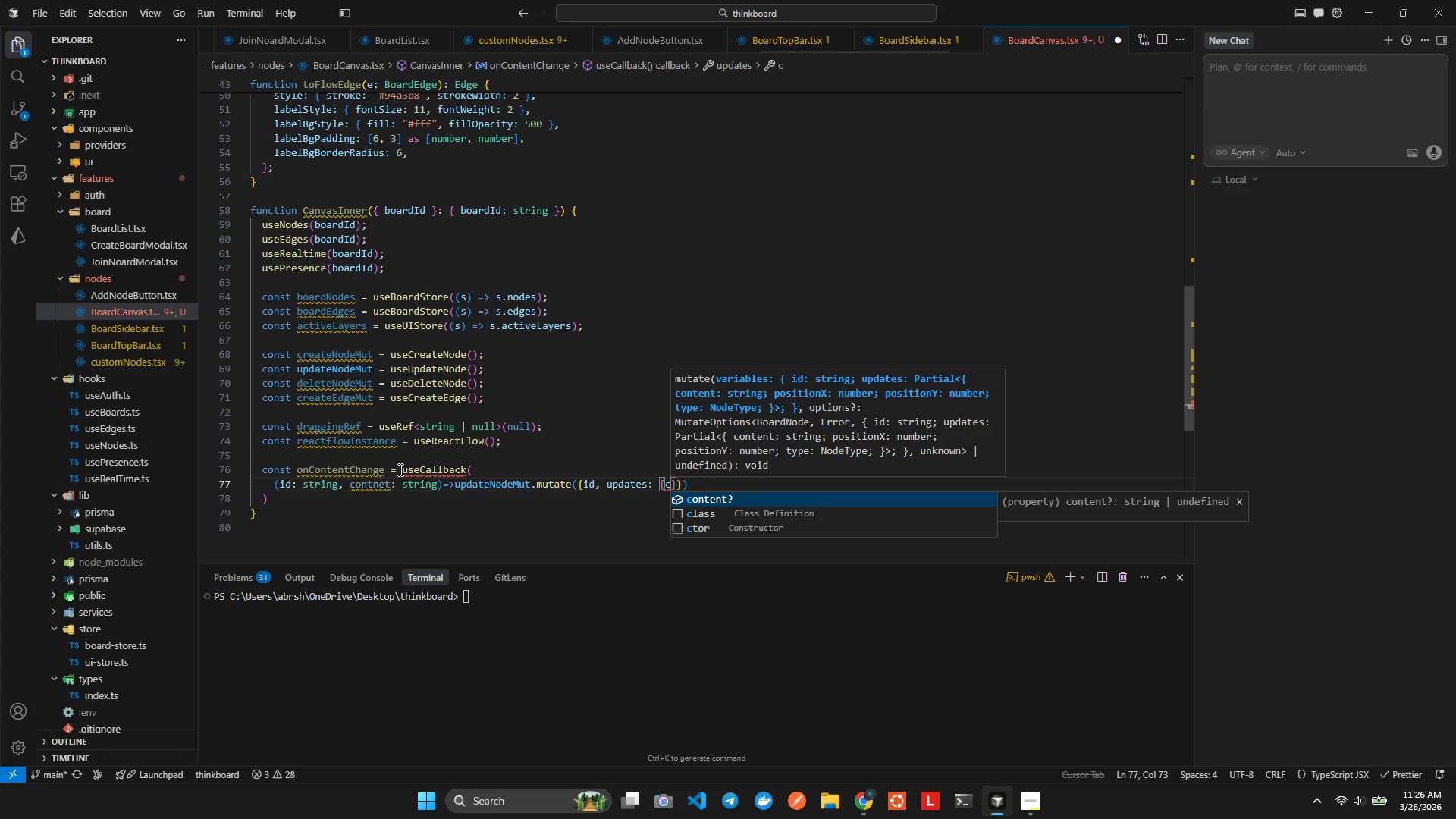 
key(Enter)
 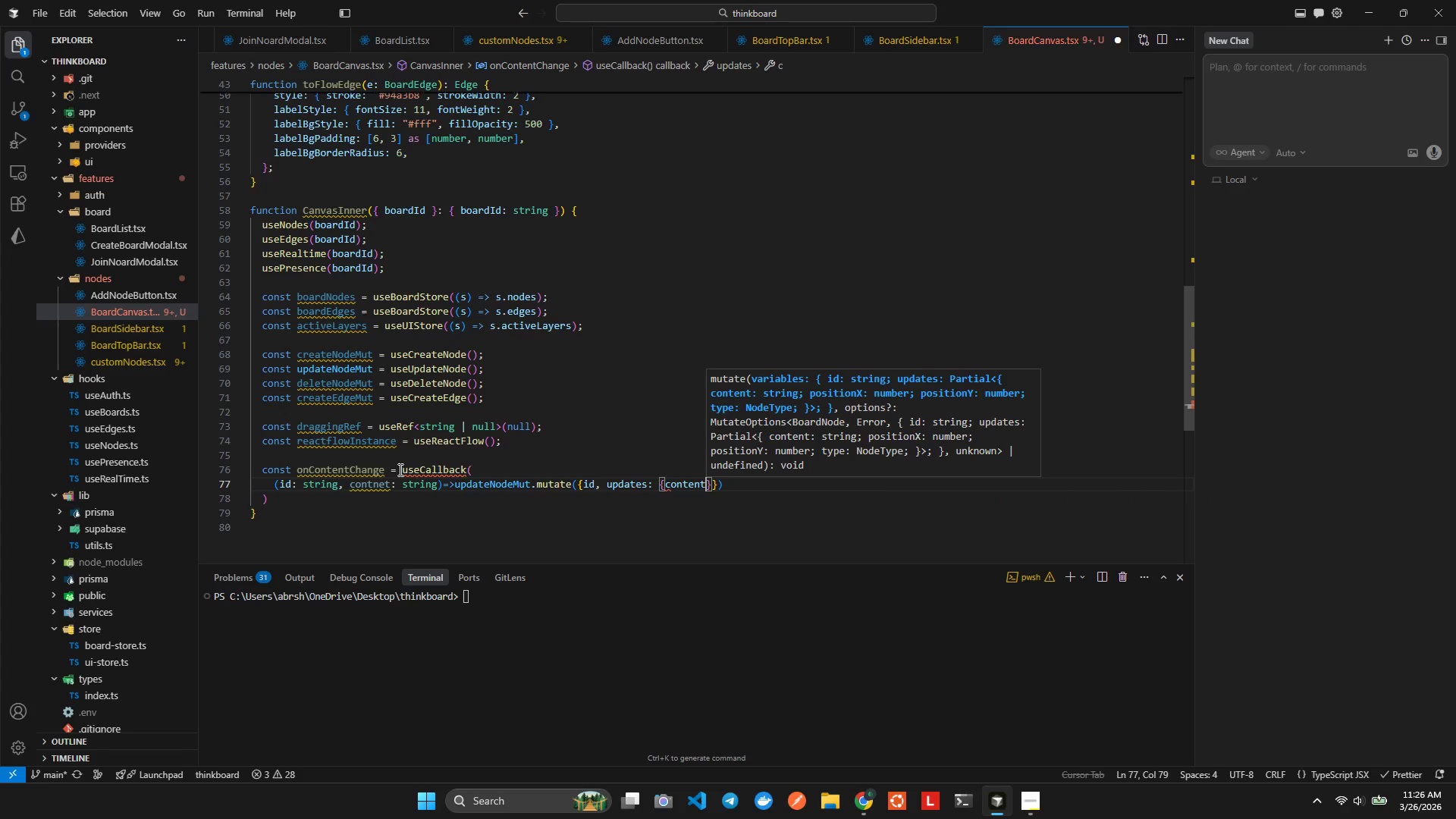 
key(Alt+AltLeft)
 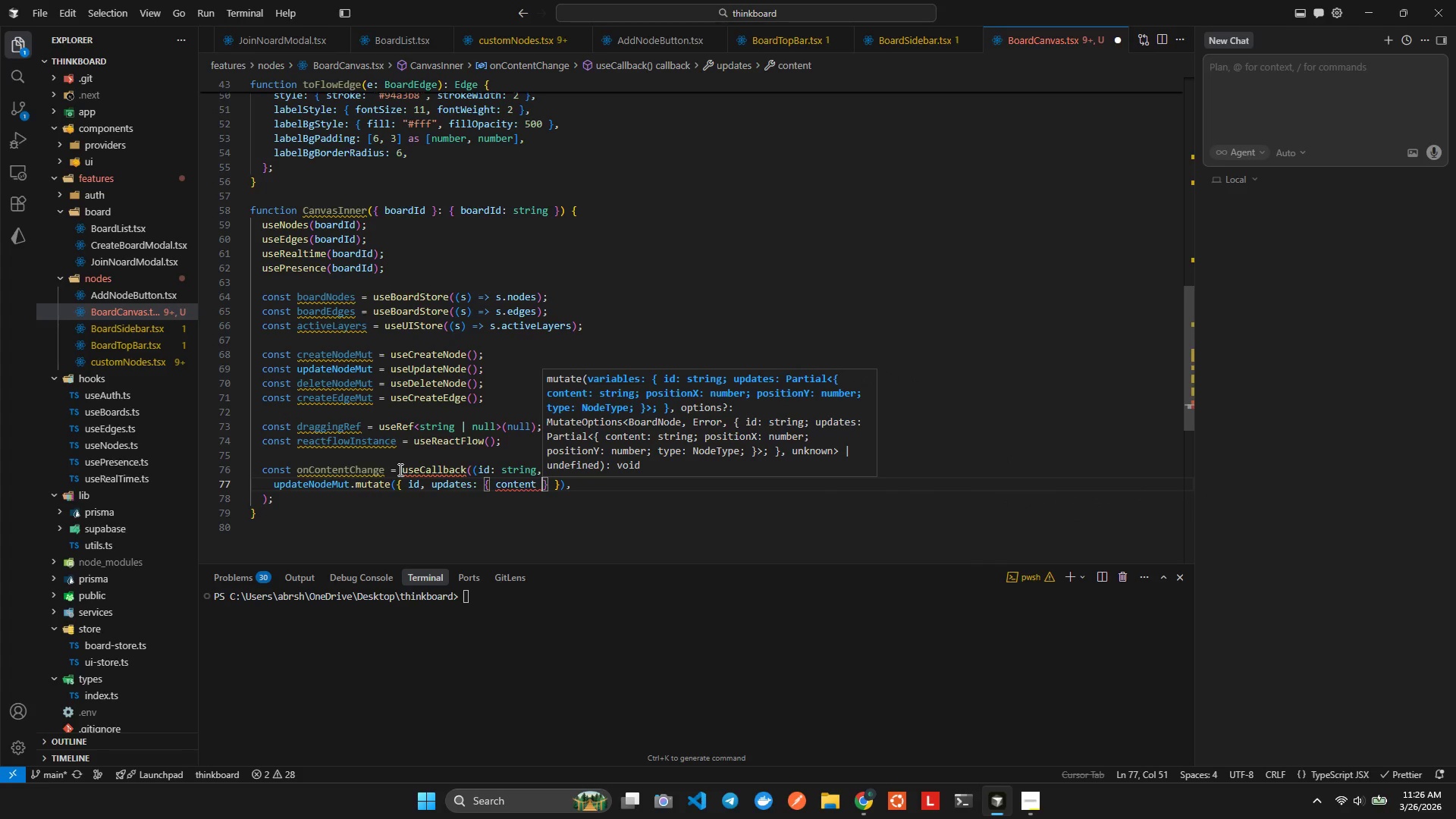 
key(Alt+Shift+ShiftLeft)
 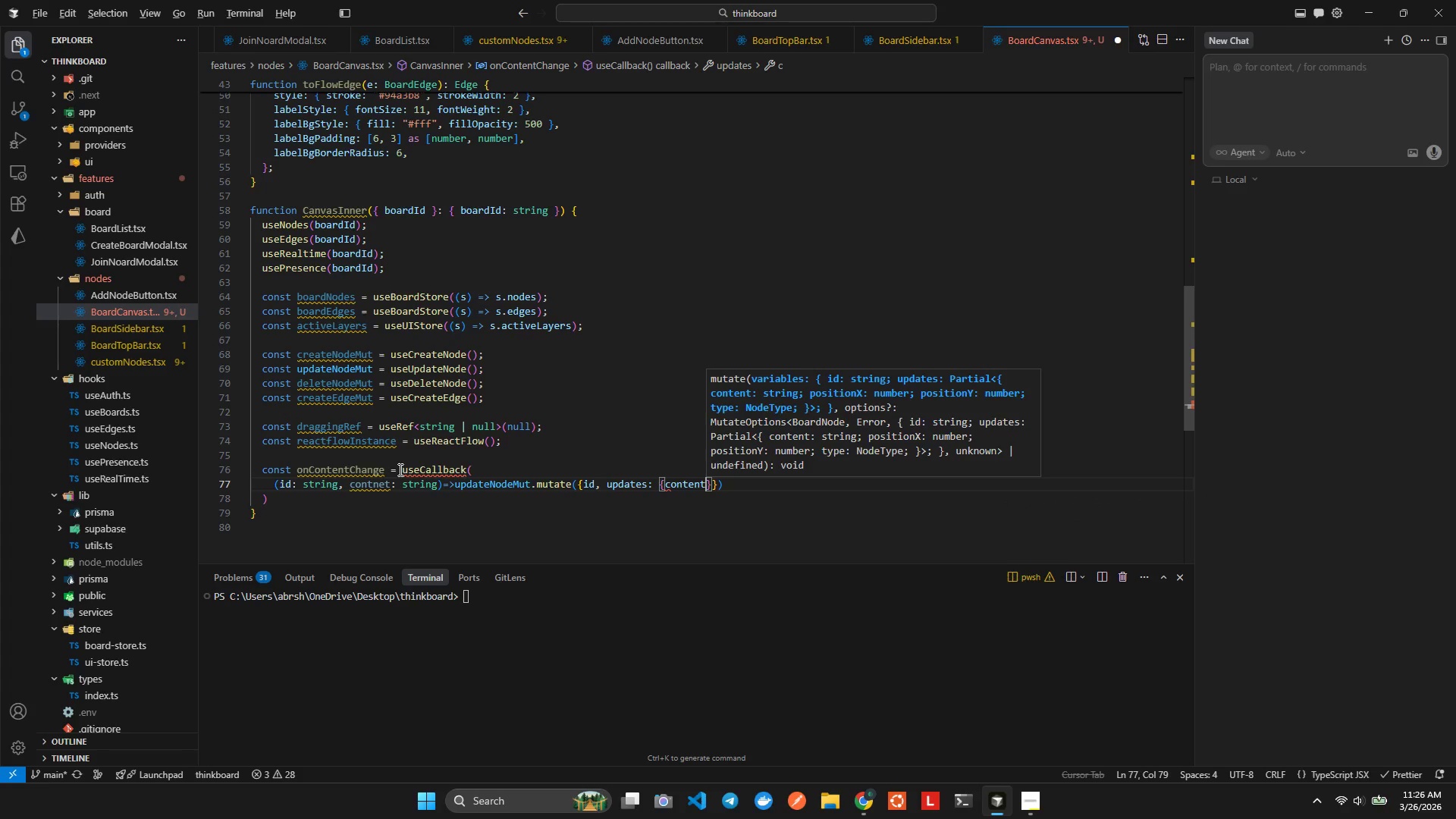 
key(Alt+Shift+F)
 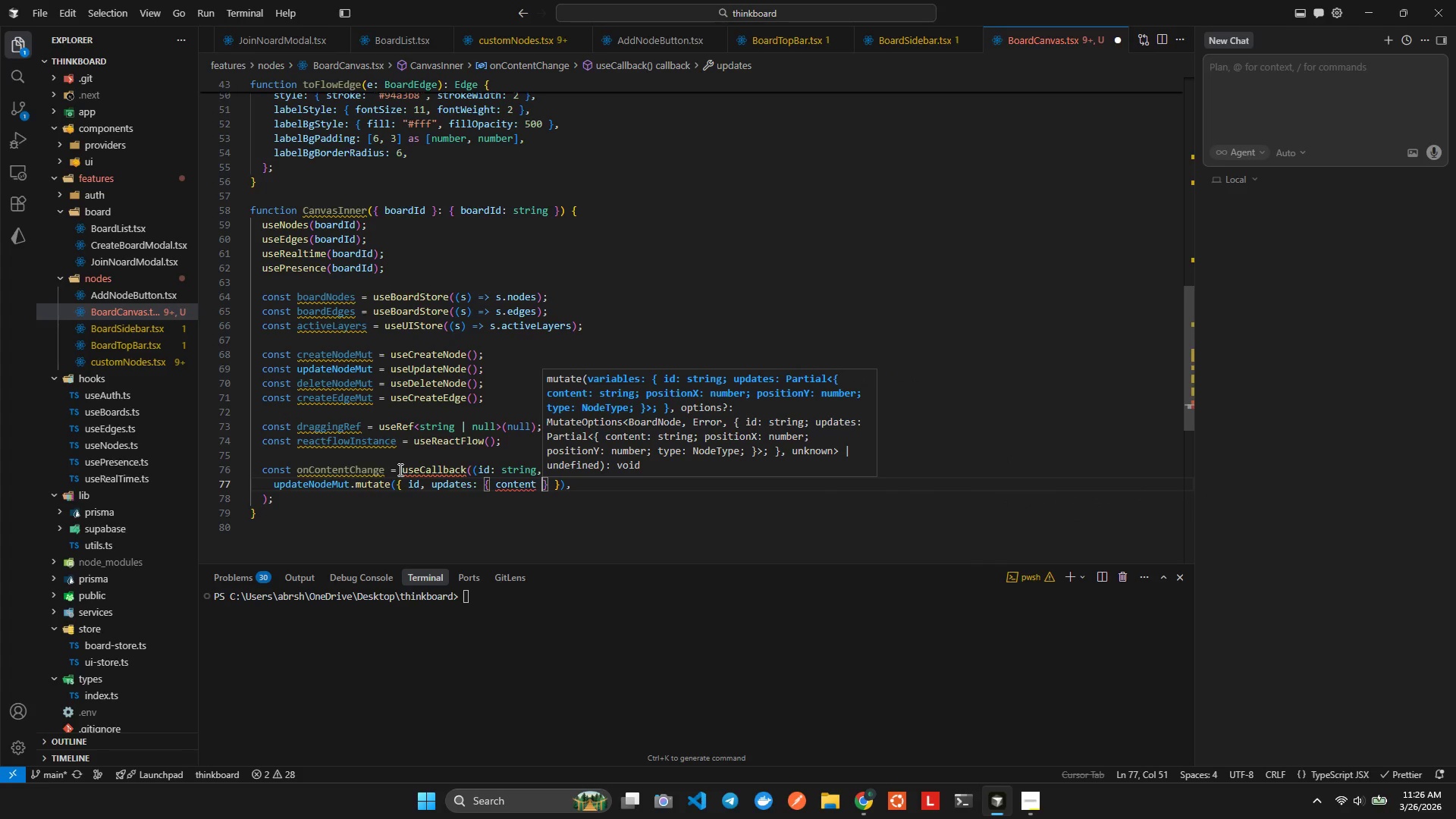 
key(ArrowRight)
 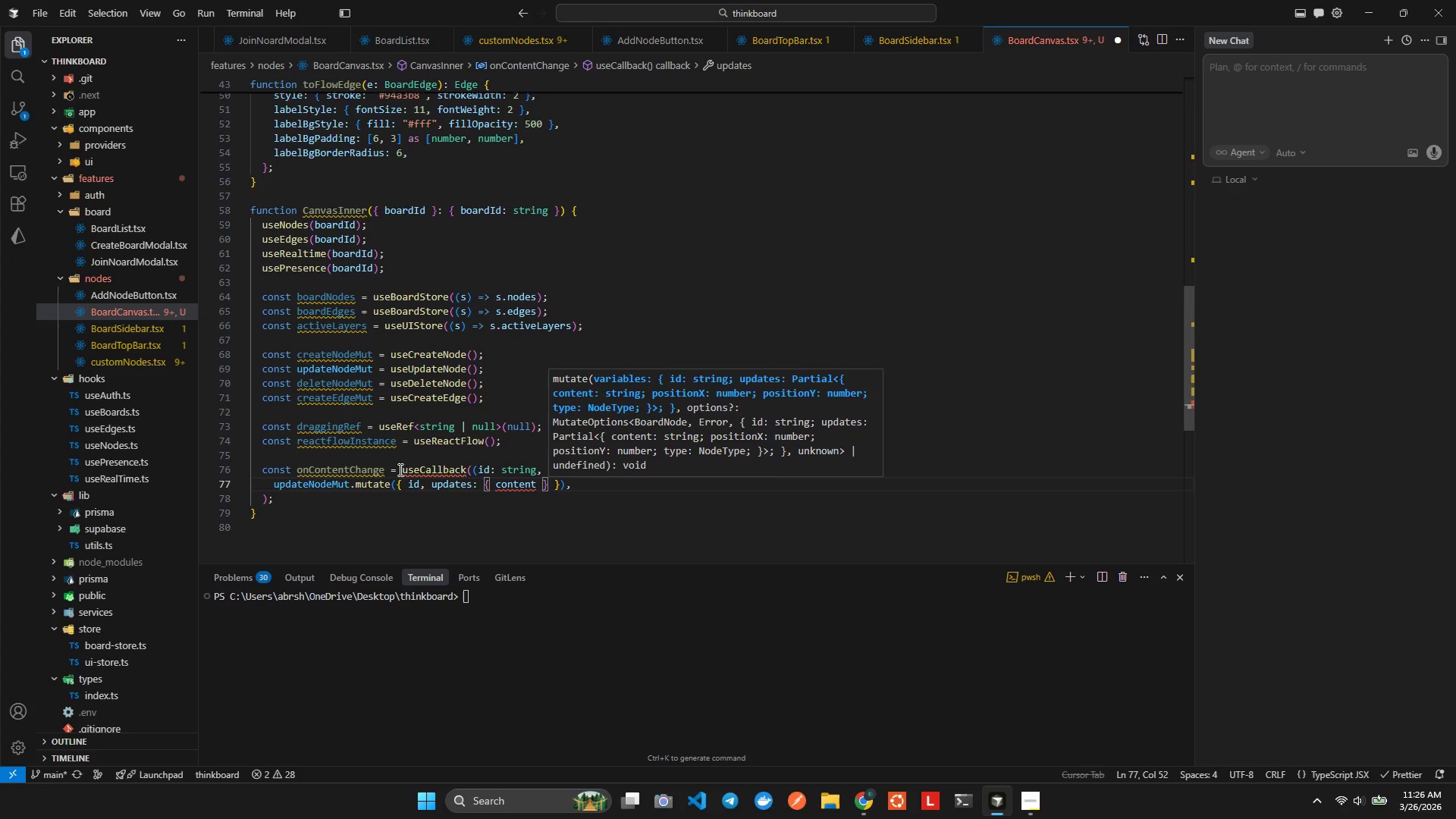 
key(ArrowLeft)
 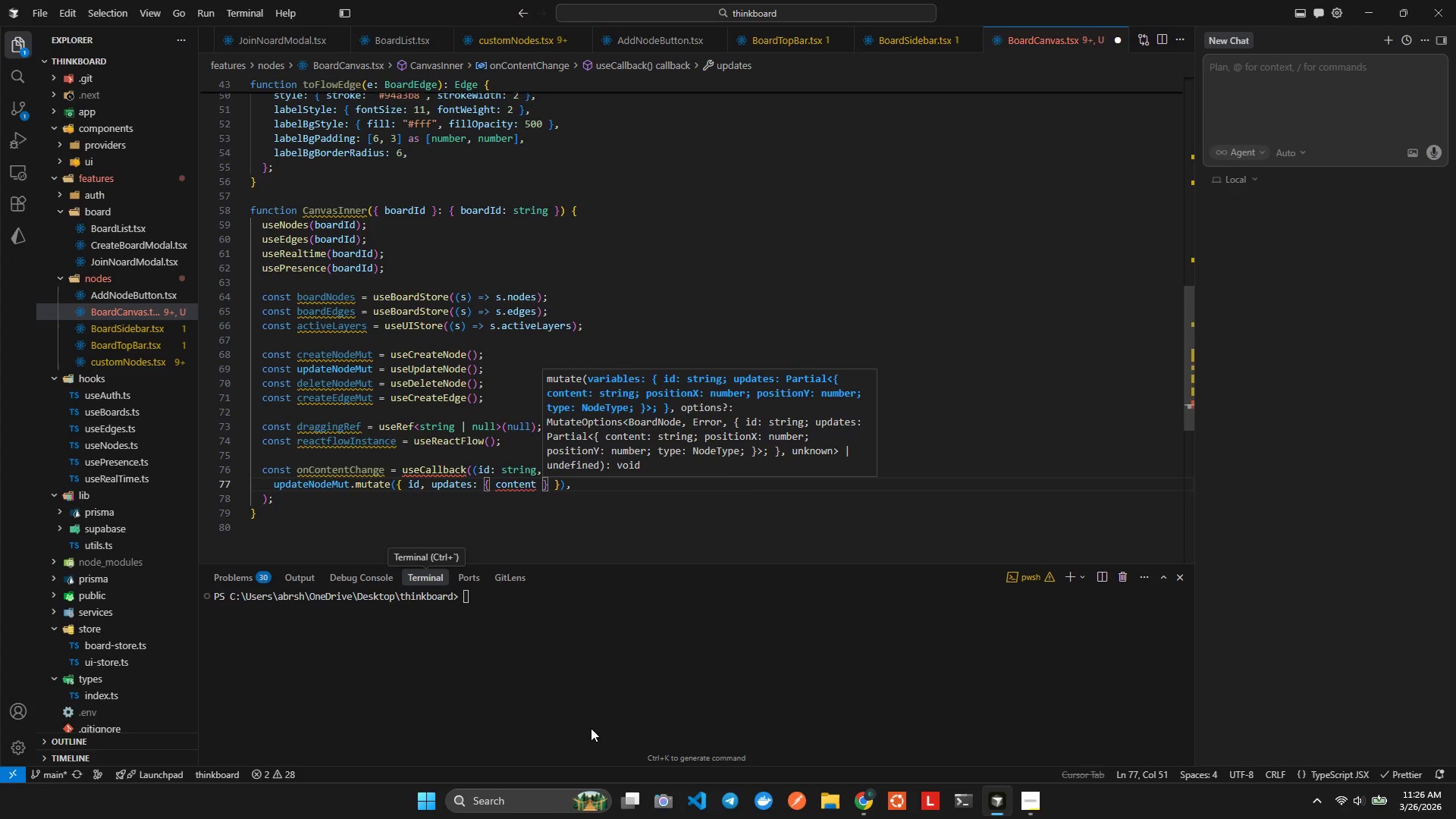 
wait(5.11)
 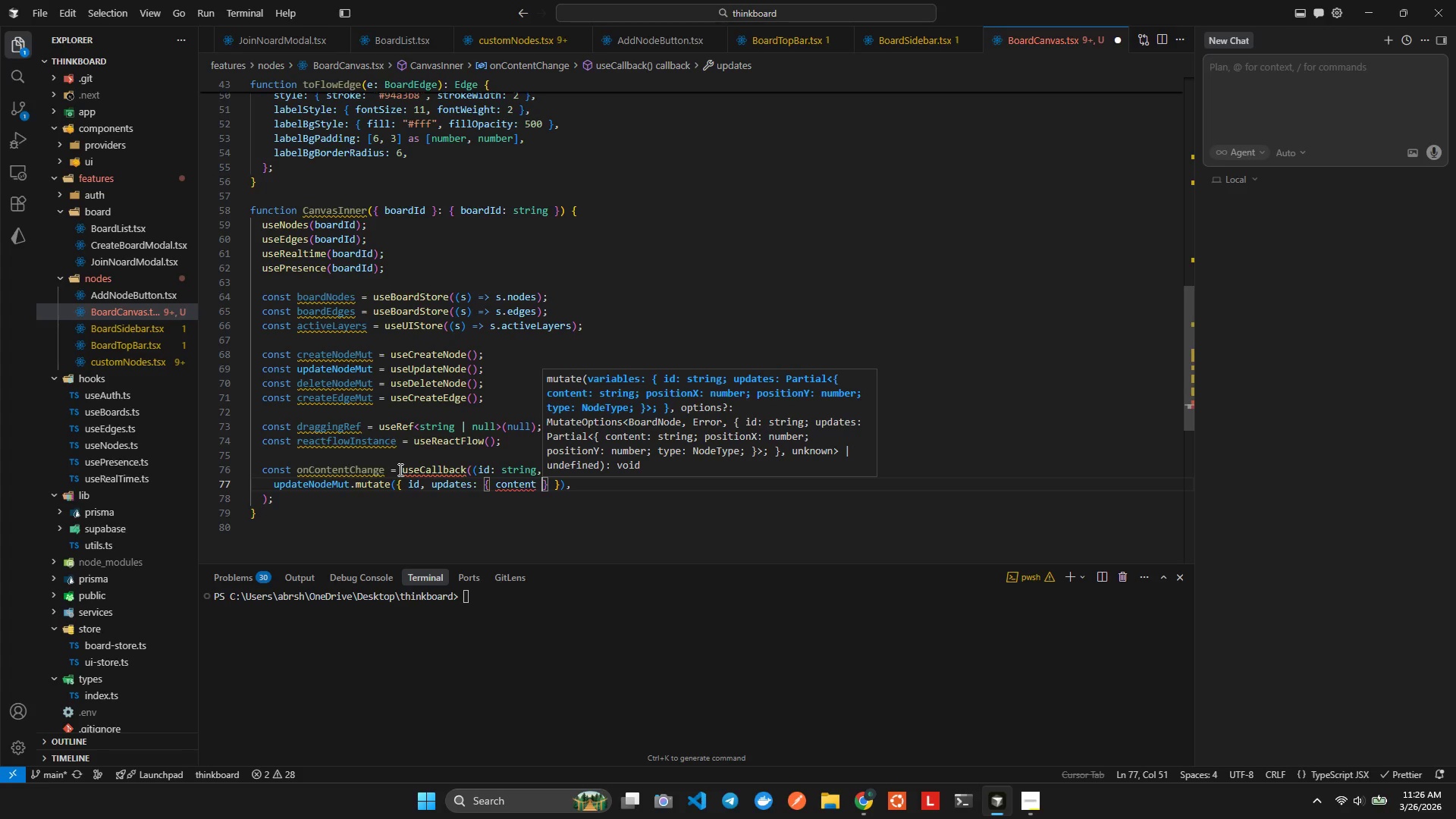 
hold_key(key=ControlLeft, duration=0.31)
 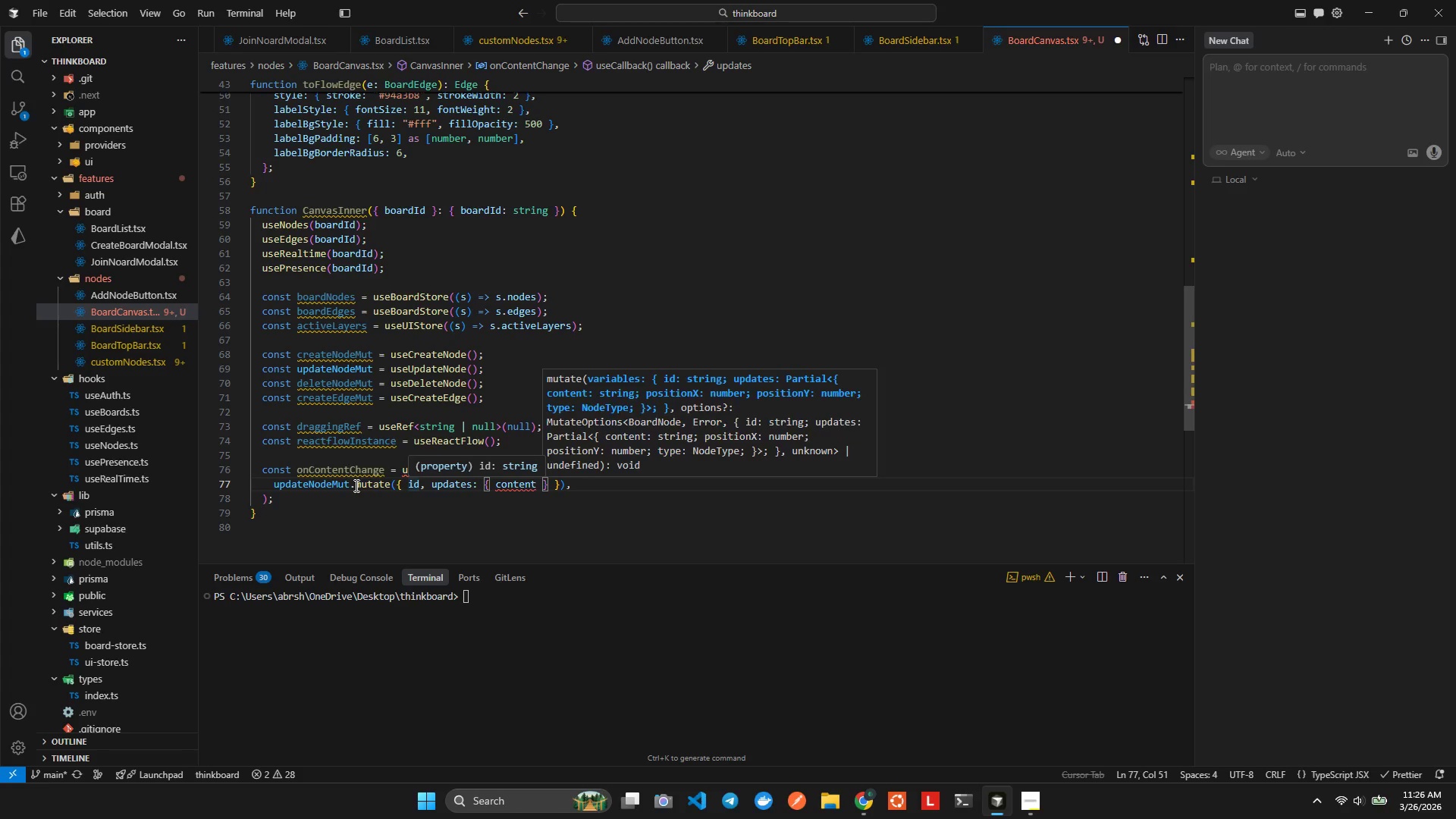 
left_click([354, 485])
 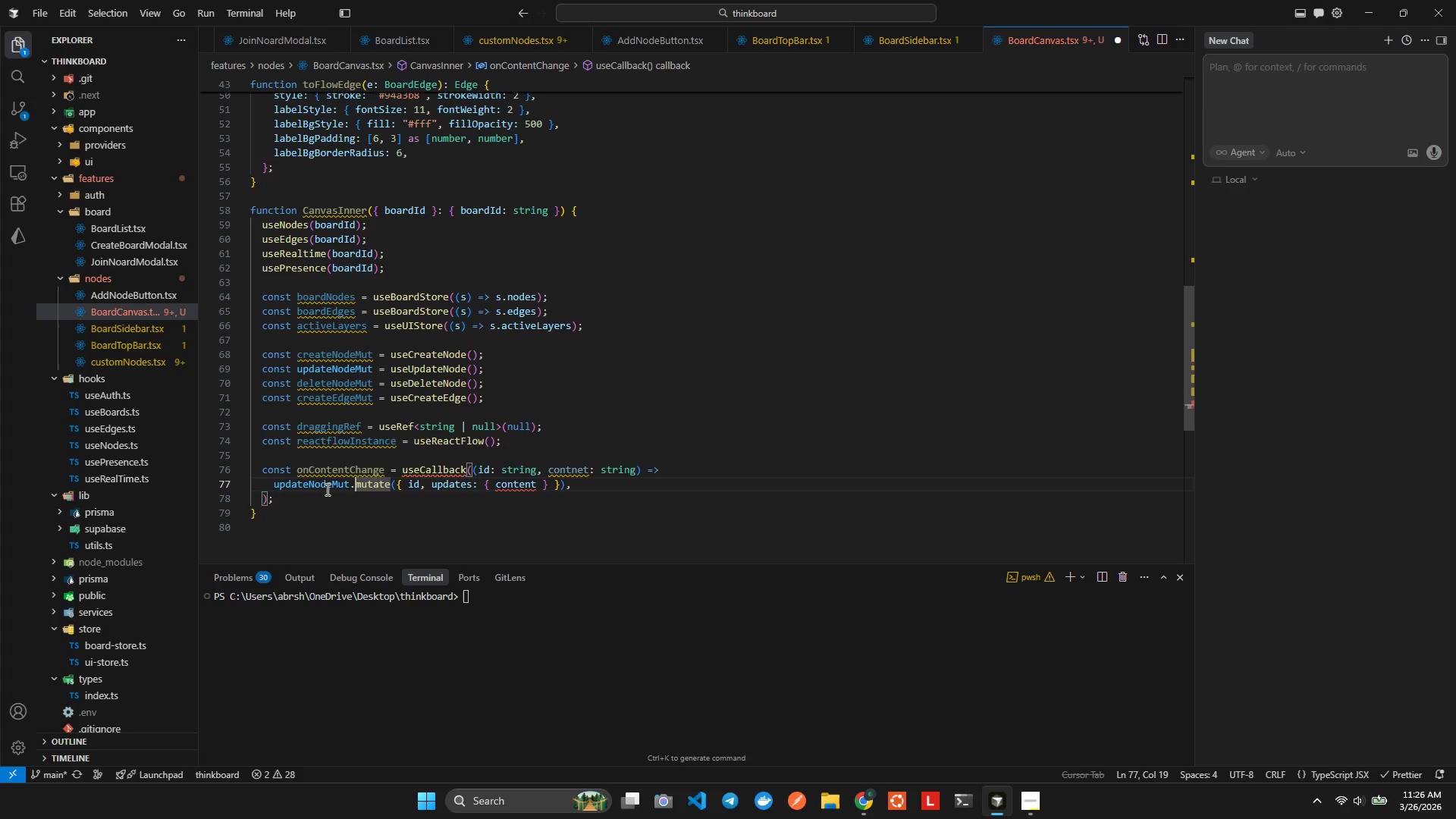 
hold_key(key=ControlLeft, duration=0.44)
 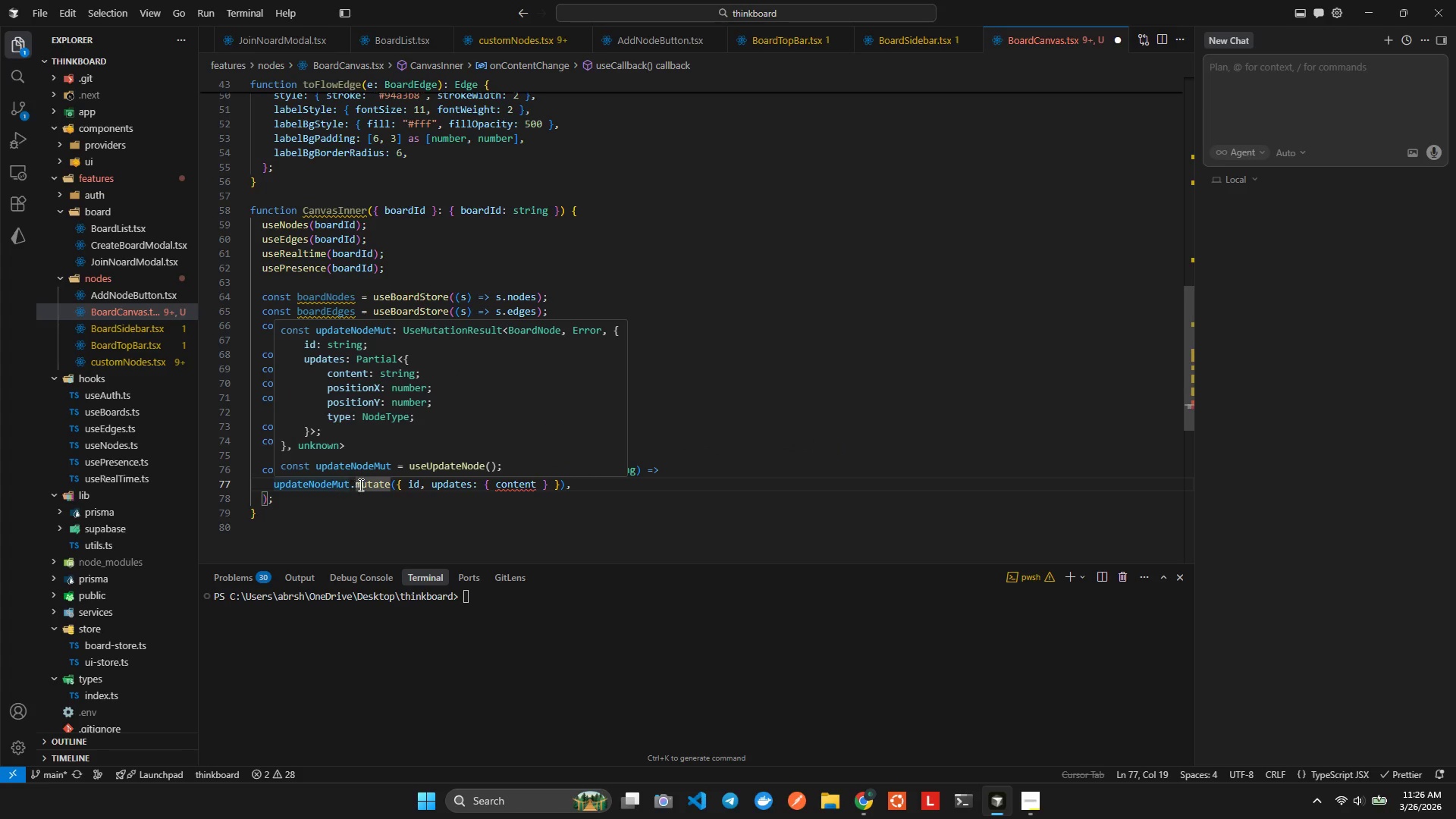 
hold_key(key=ControlLeft, duration=0.38)
left_click([359, 485])
 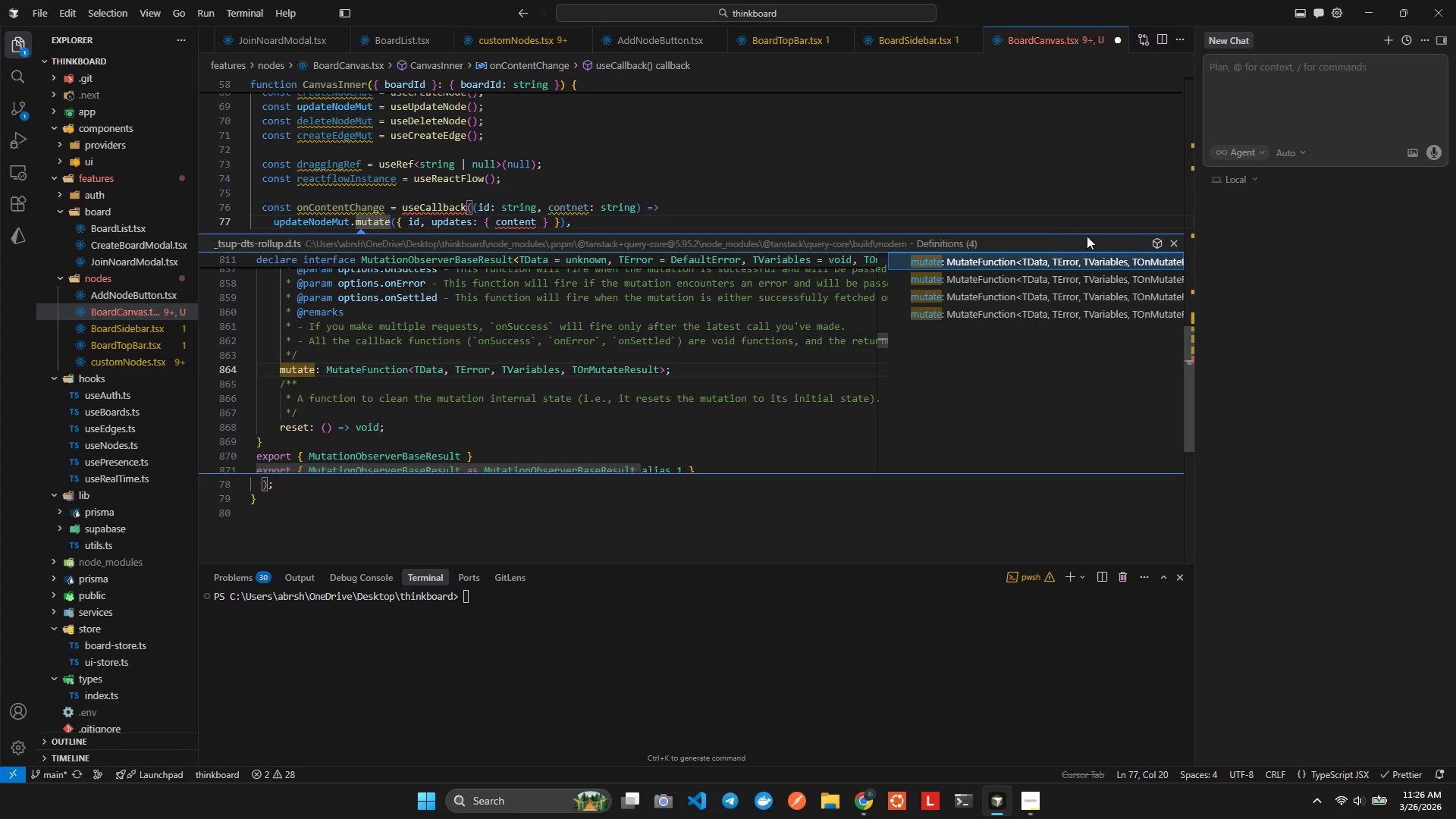 
left_click([1178, 241])
 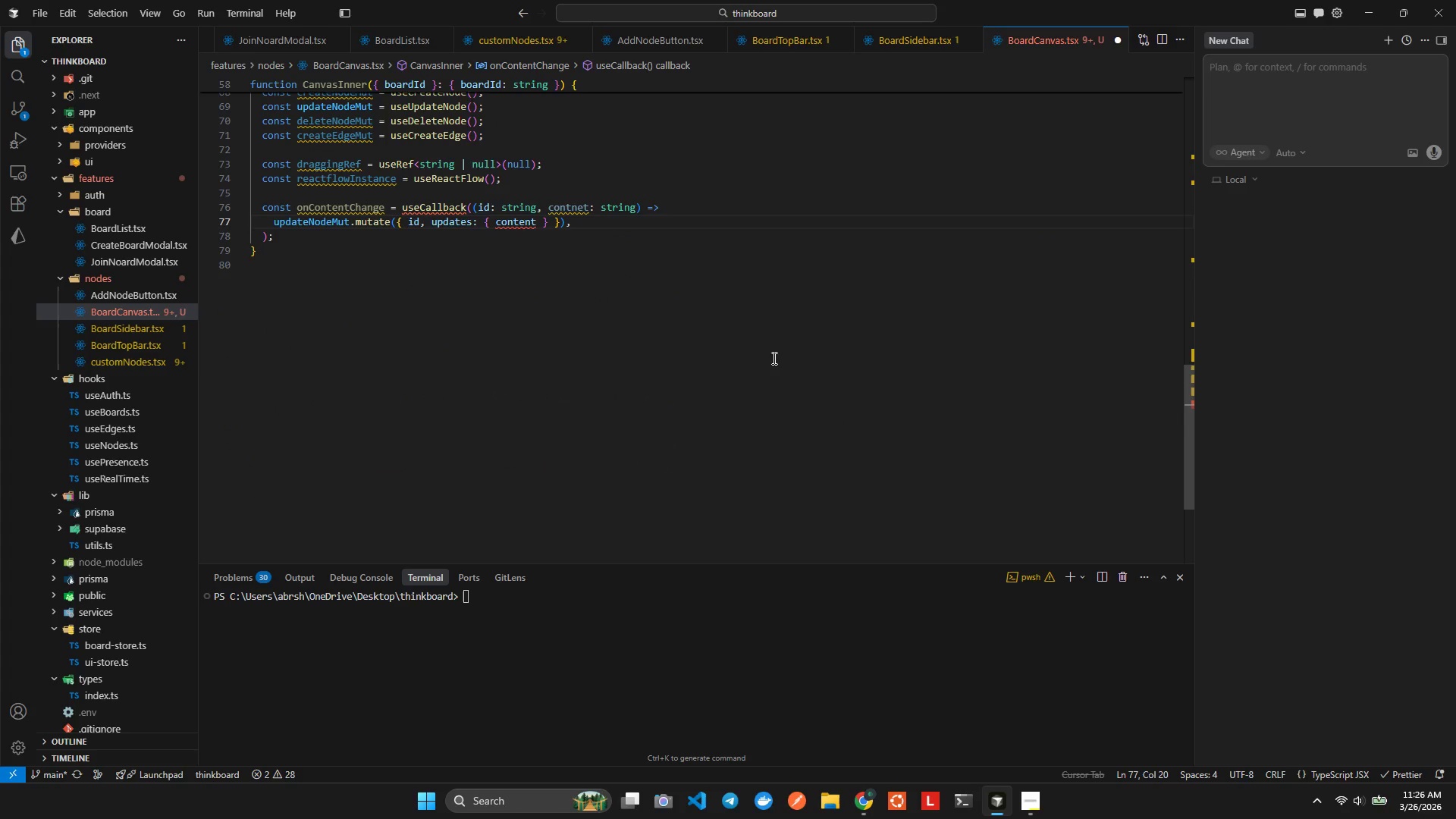 
hold_key(key=ControlLeft, duration=0.38)
 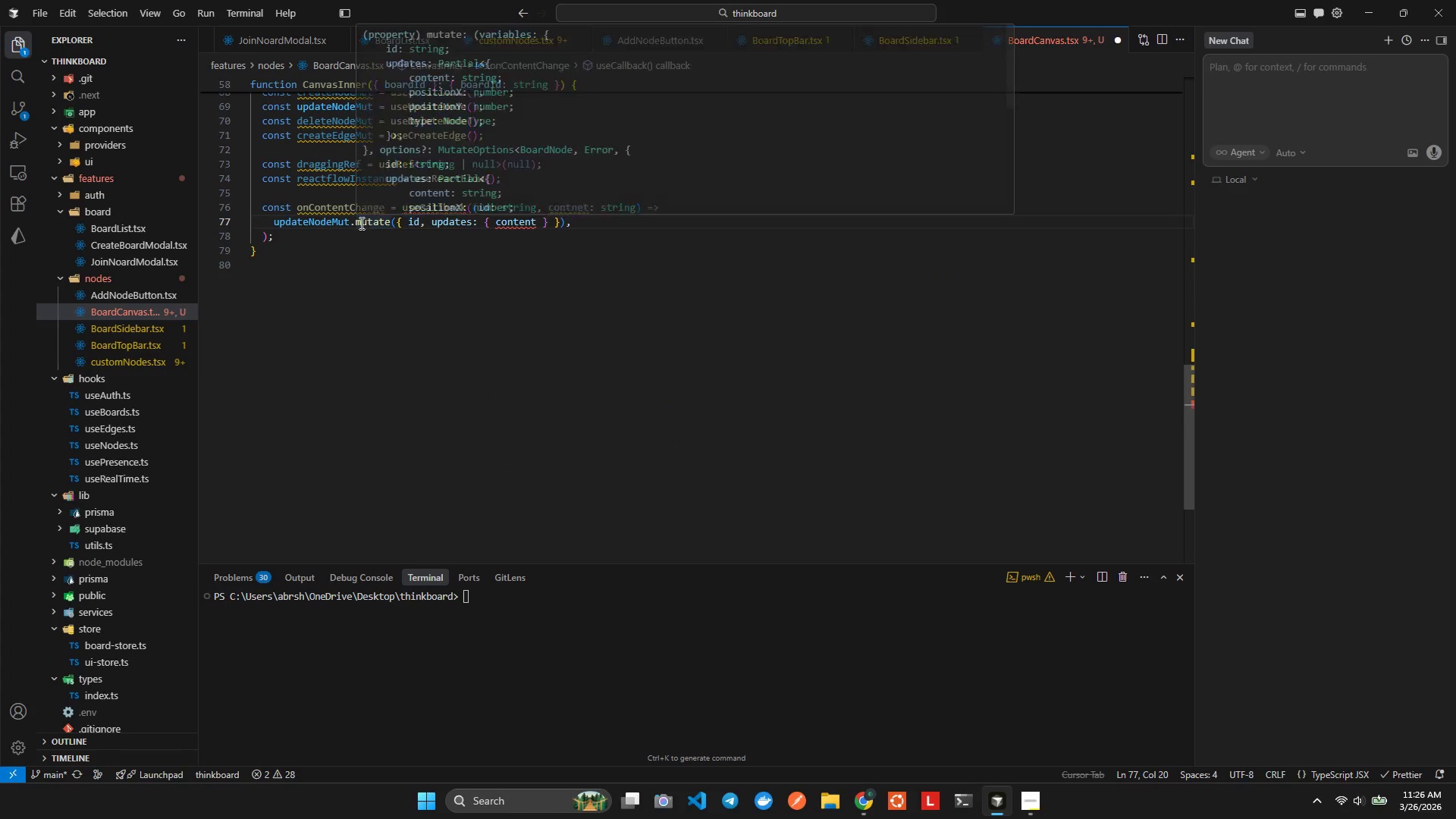 
left_click([349, 224])
 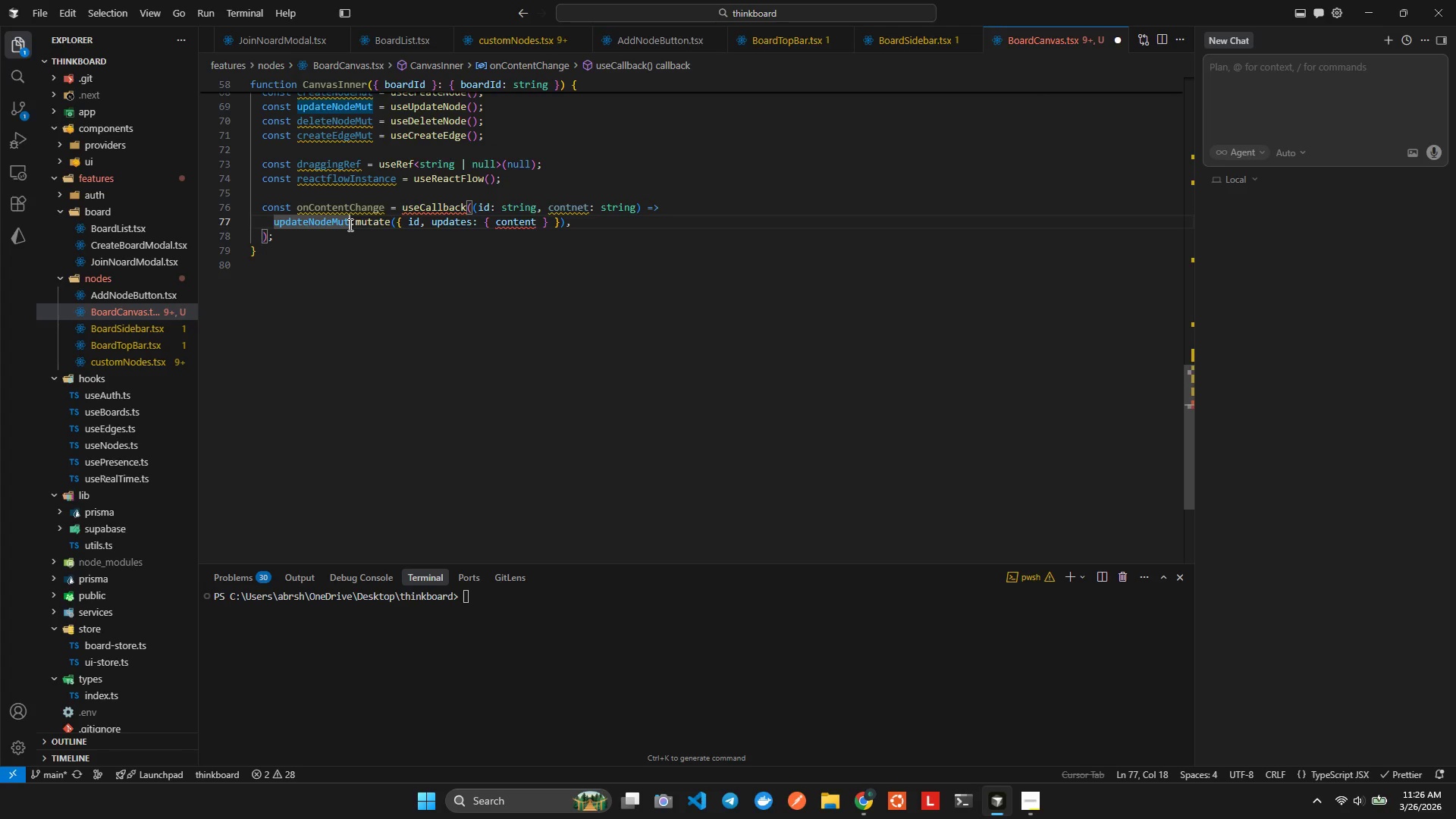 
hold_key(key=ControlLeft, duration=0.48)
double_click([349, 224])
 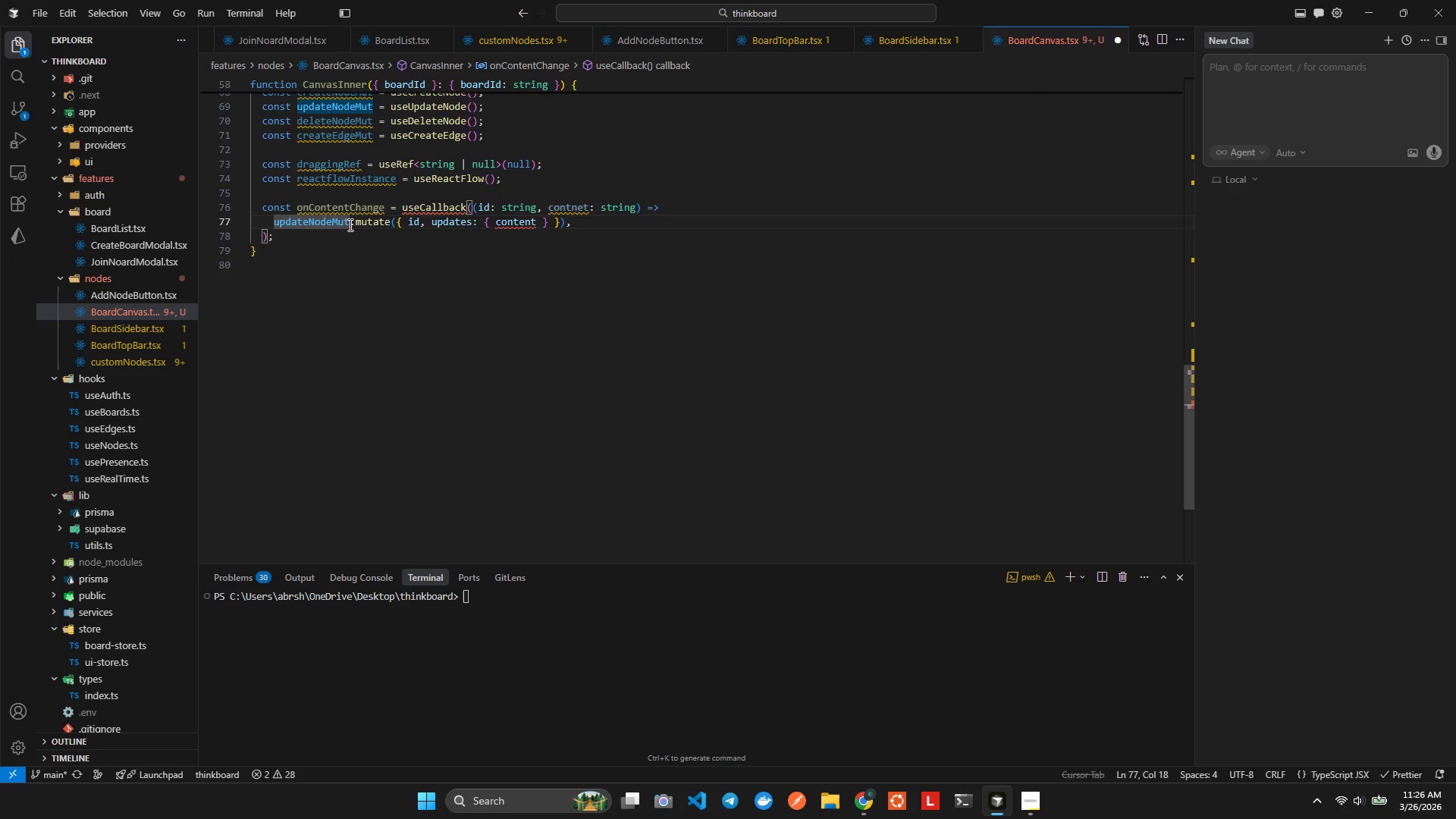 
hold_key(key=ControlLeft, duration=0.44)
left_click([347, 224])
 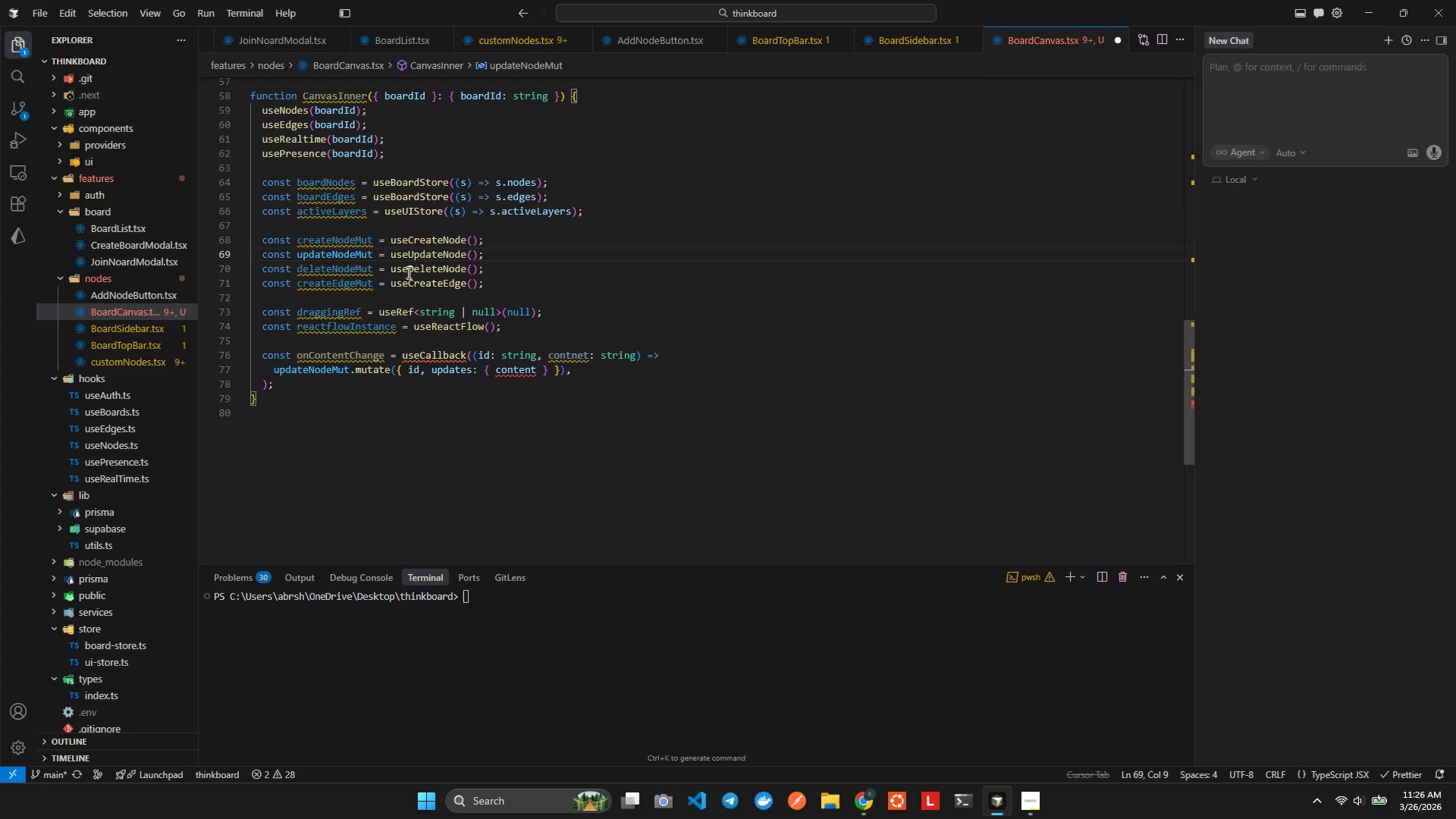 
hold_key(key=ControlLeft, duration=0.5)
left_click([413, 250])
 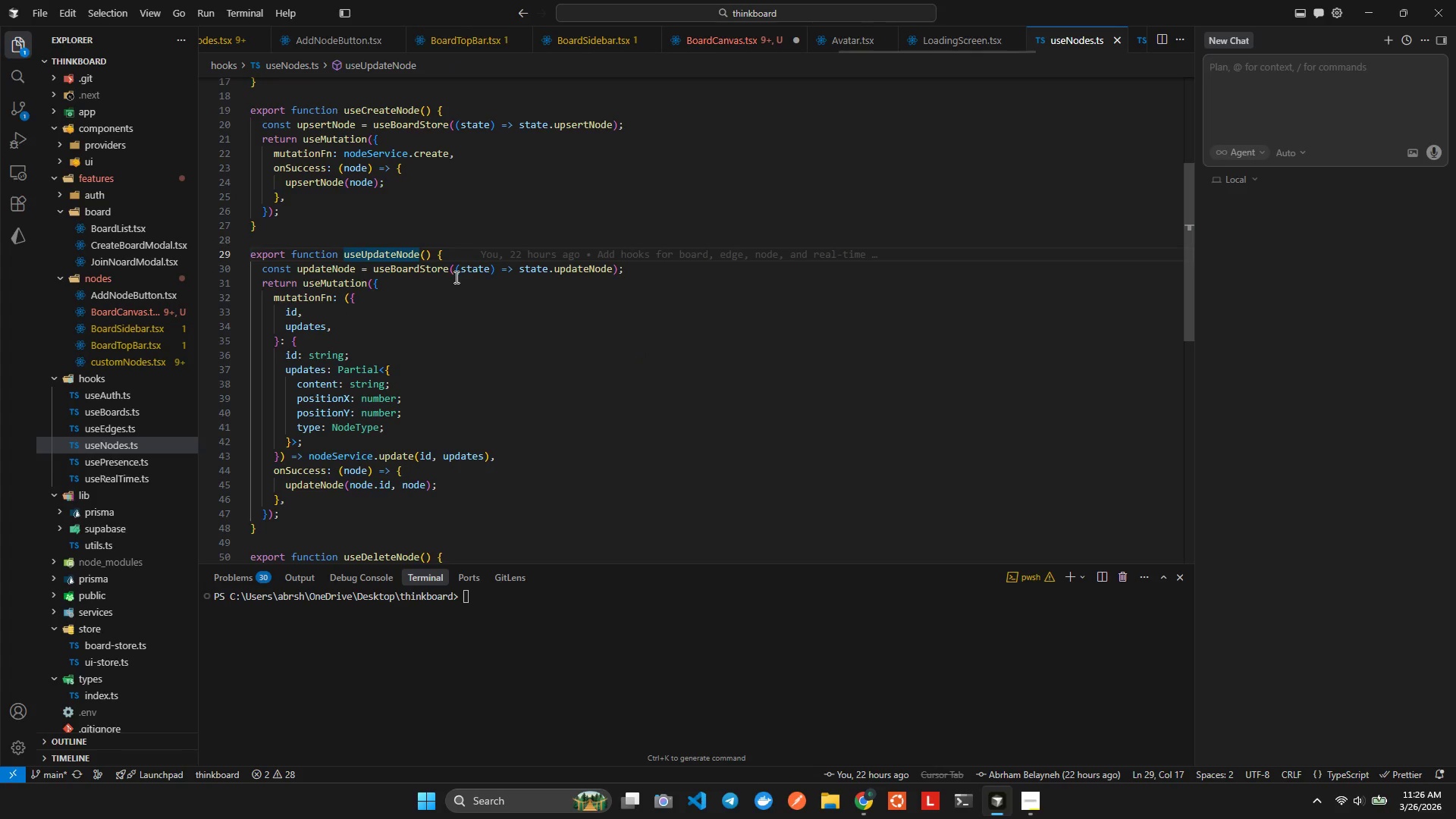 
scroll: coordinate [453, 264], scroll_direction: down, amount: 1.0
 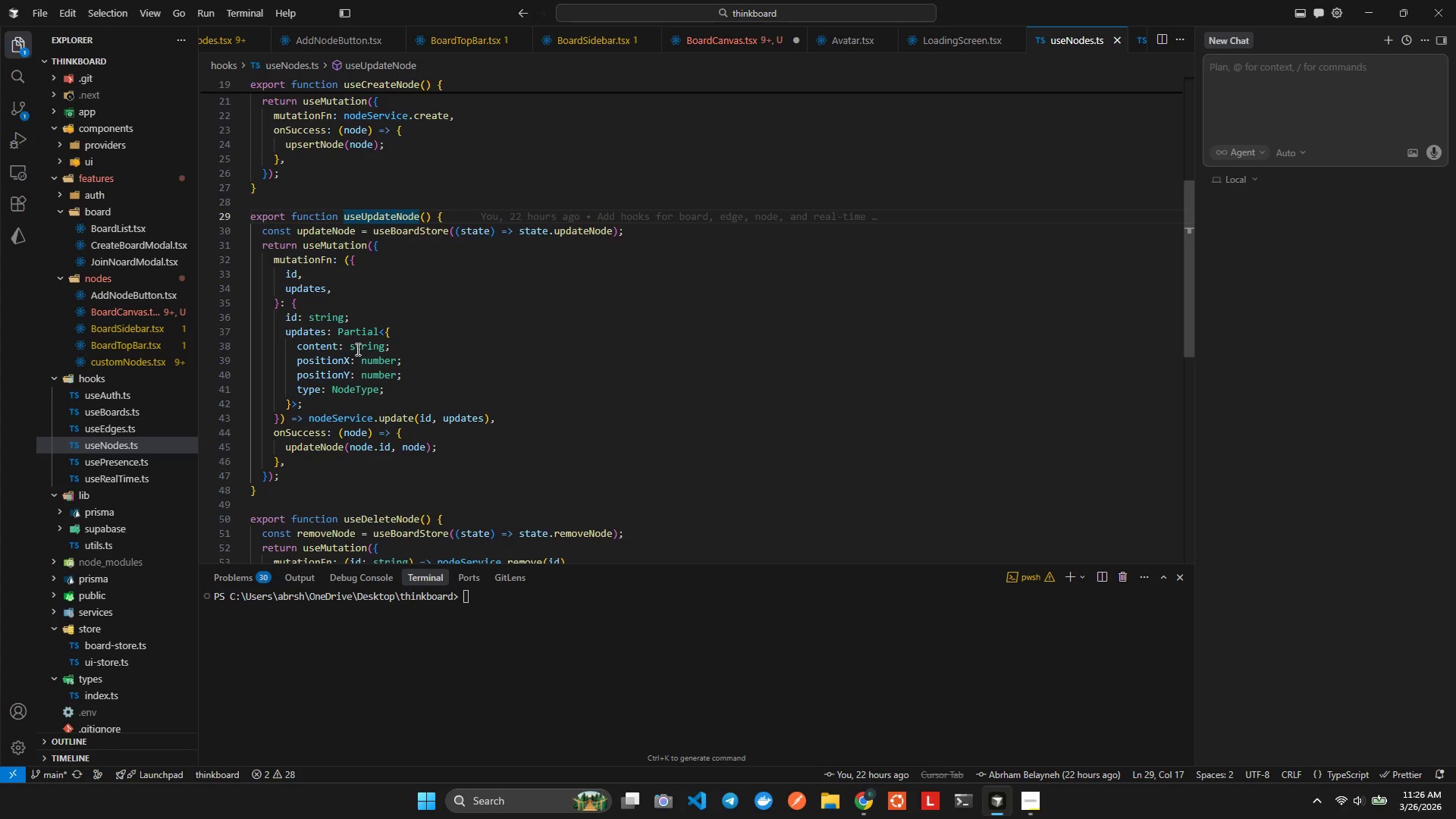 
wait(18.8)
 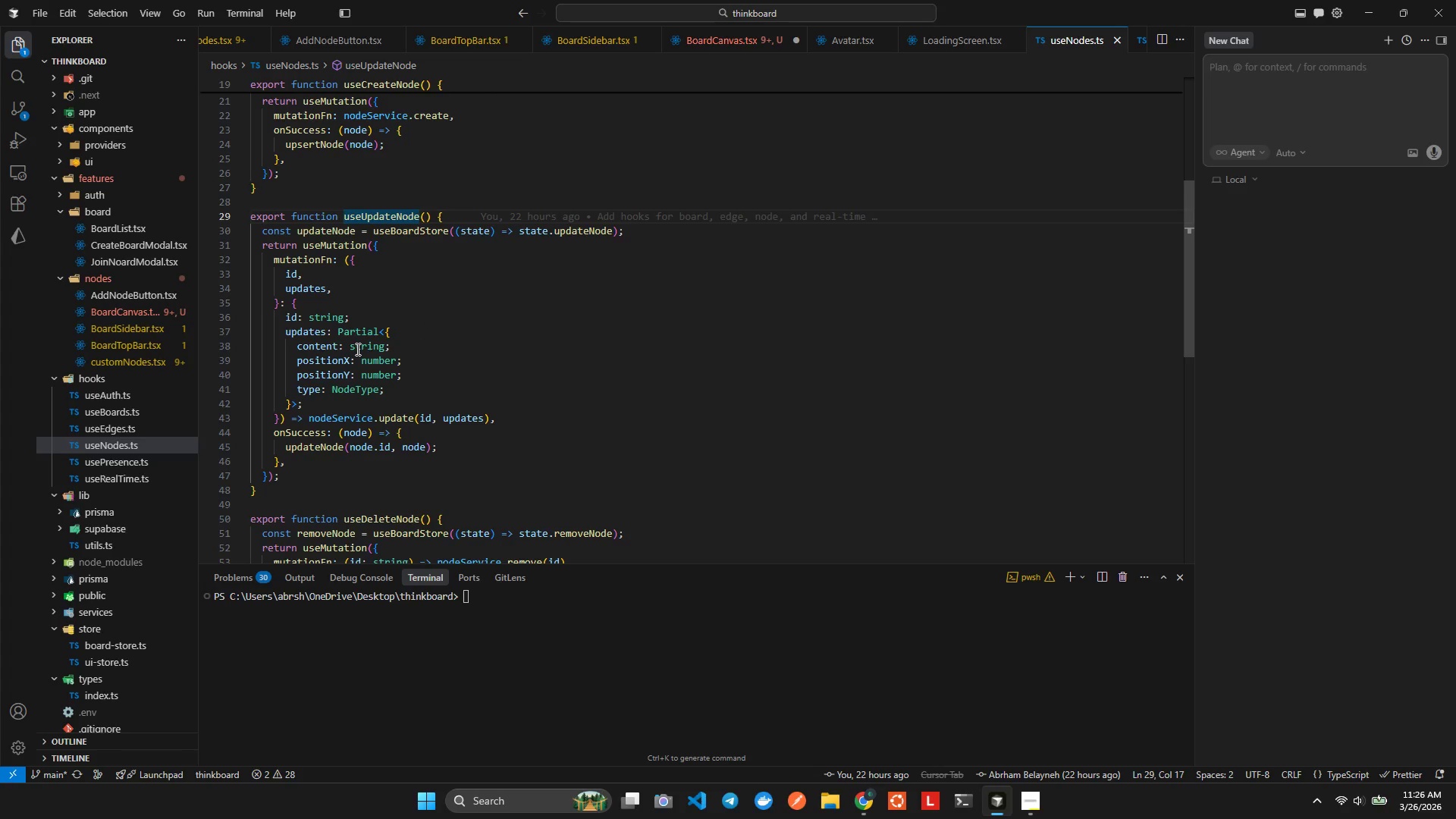 
left_click([712, 44])
 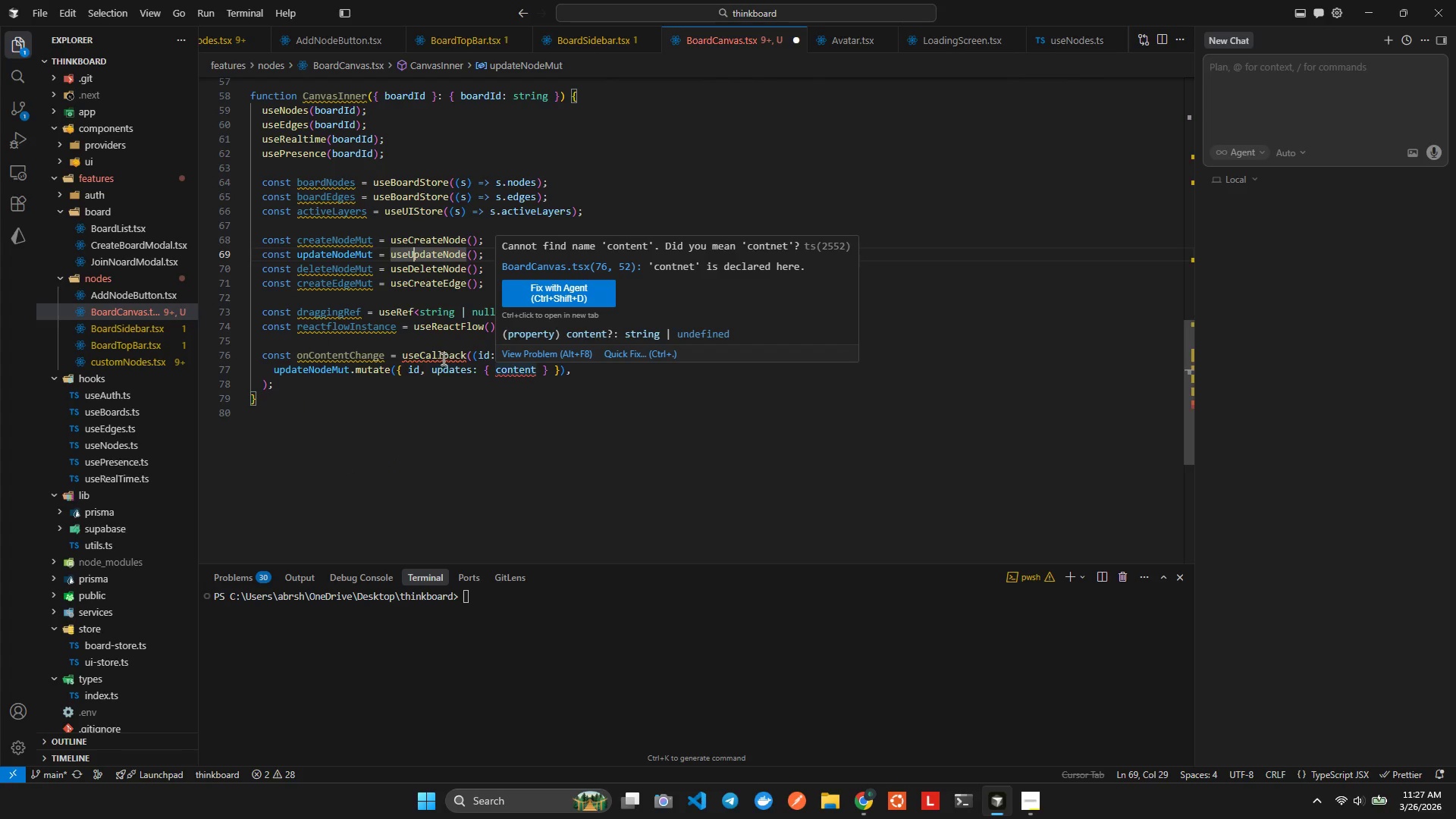 
wait(6.08)
 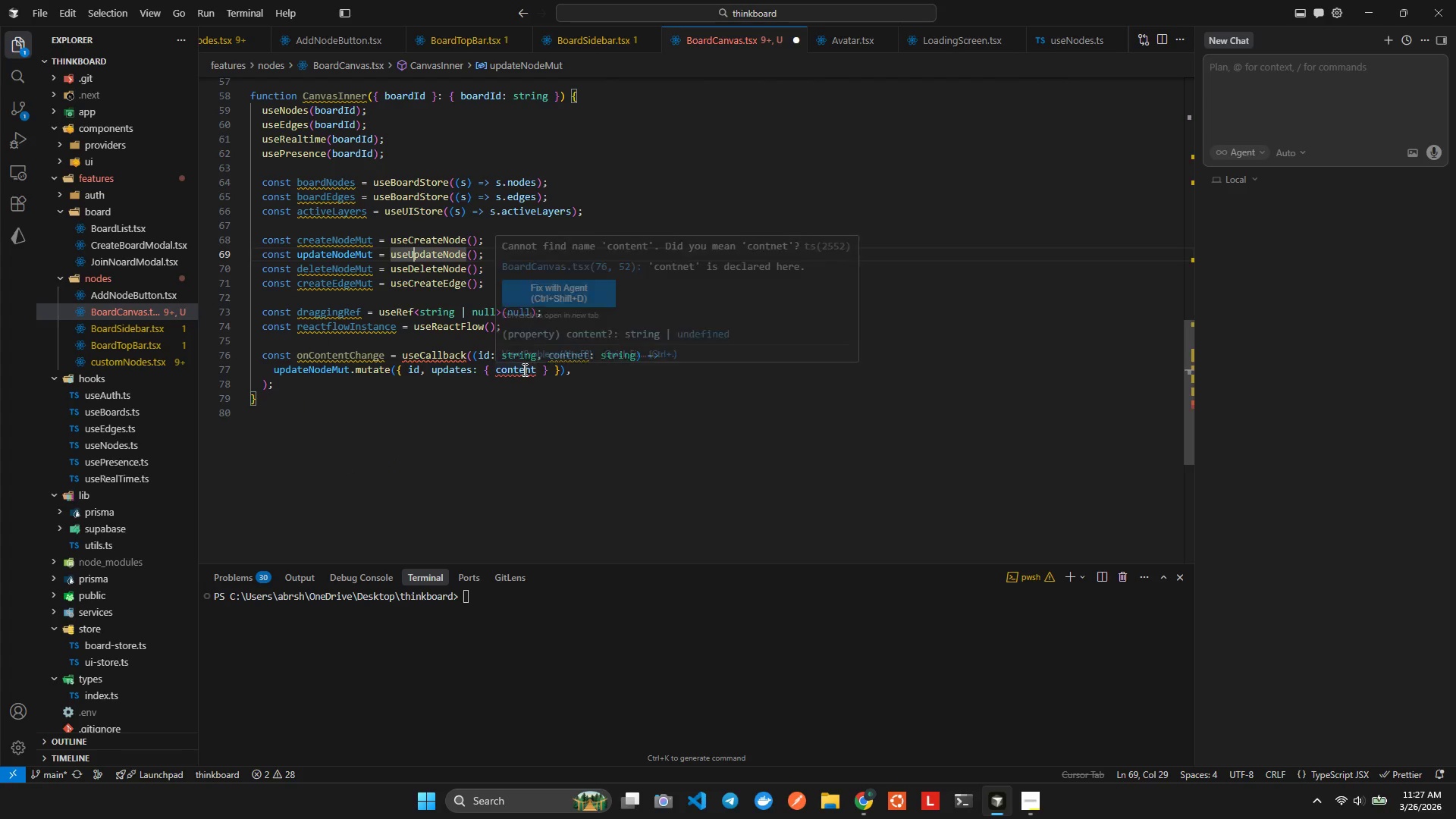 
hold_key(key=ControlLeft, duration=0.34)
 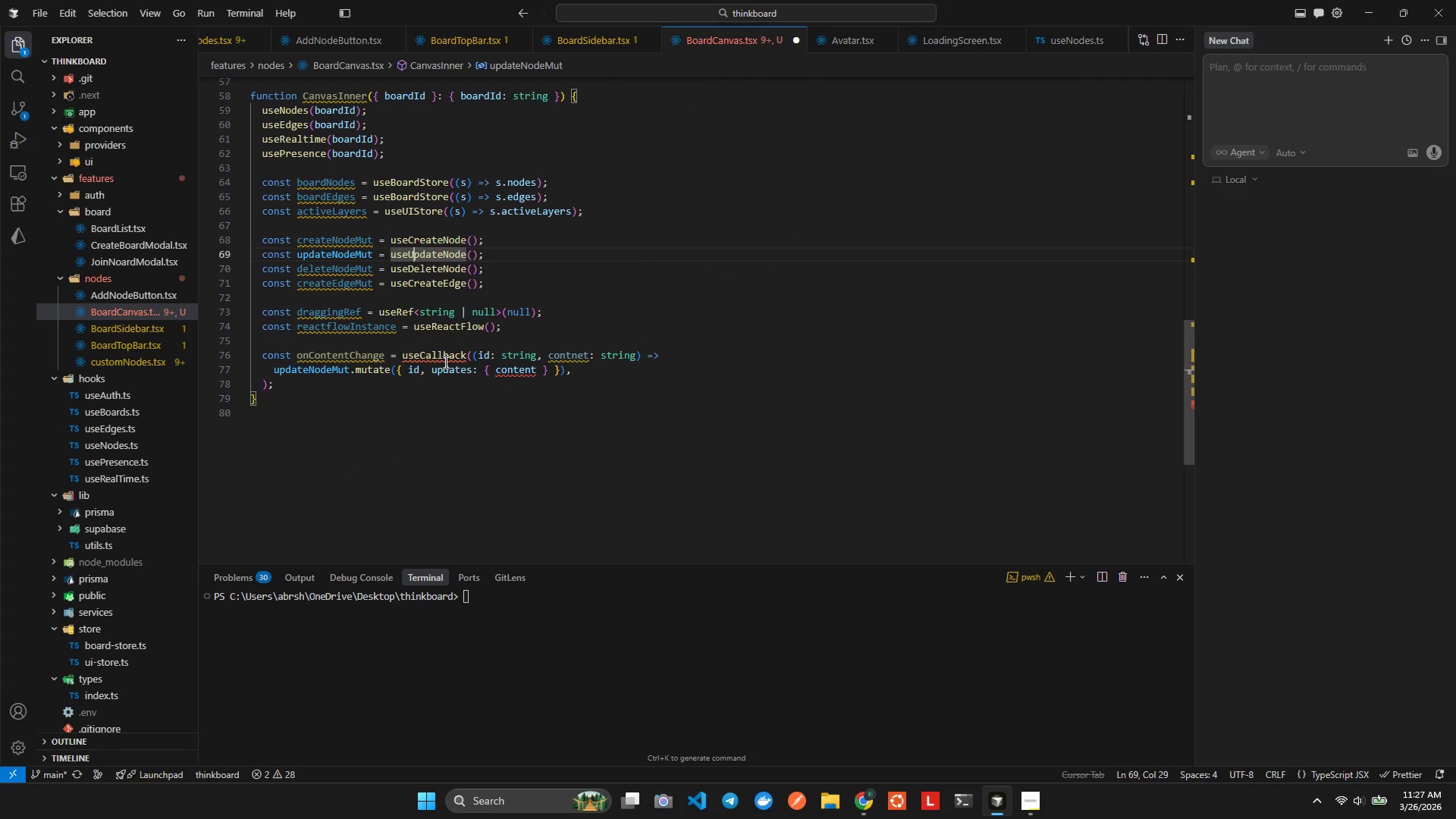 
key(Control+ControlLeft)
 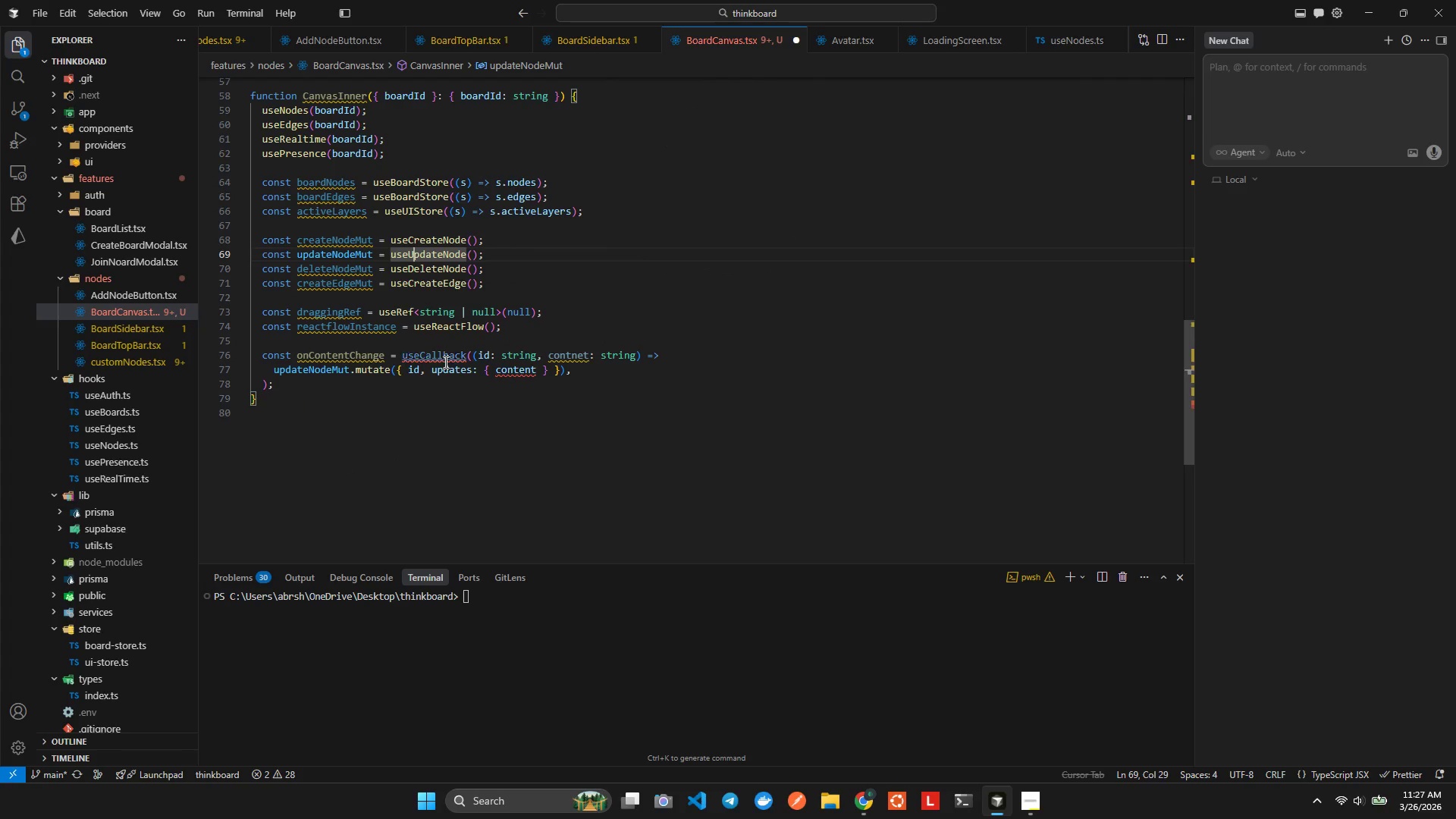 
key(Control+Tab)
 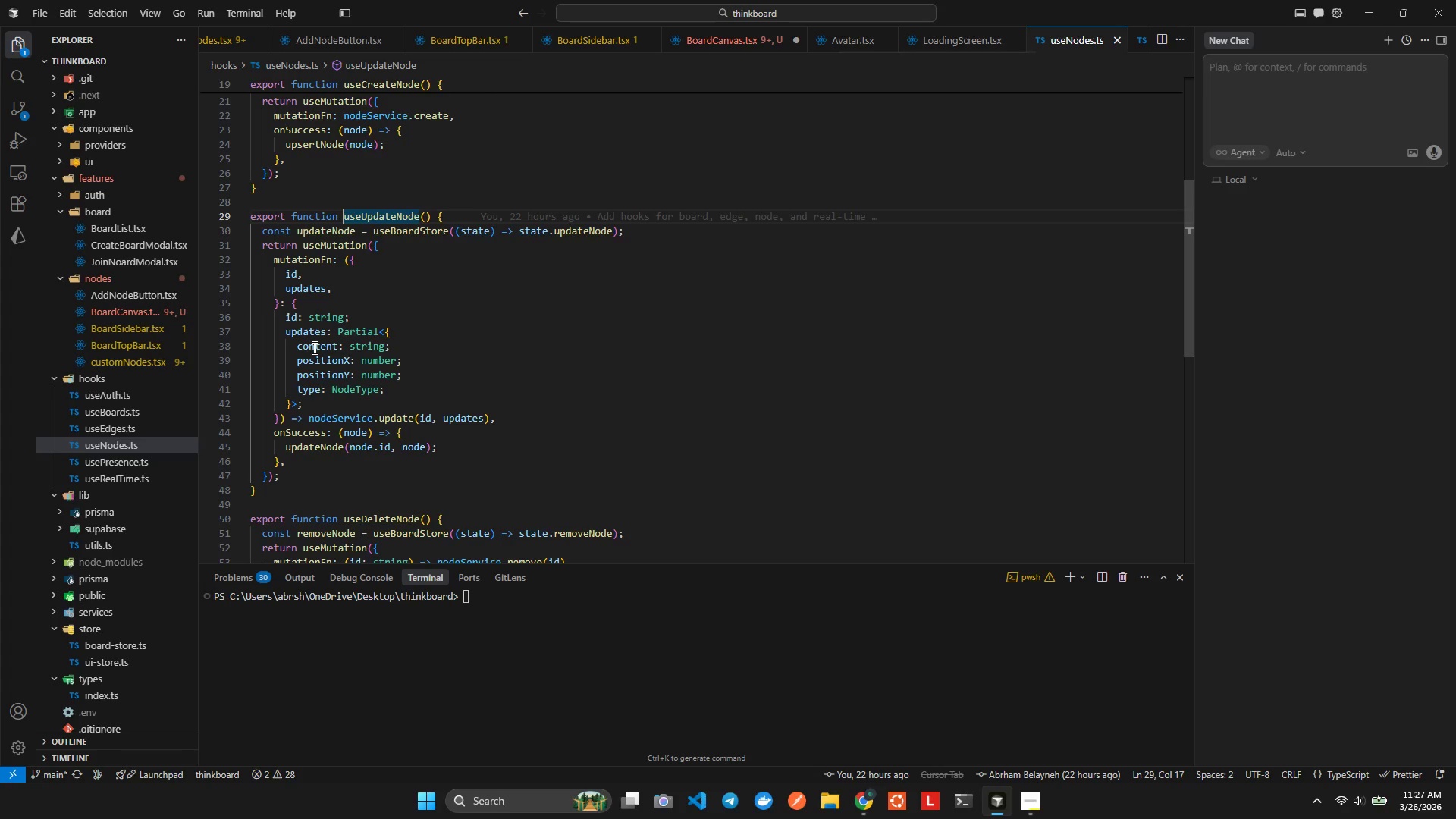 
key(Control+ControlLeft)
 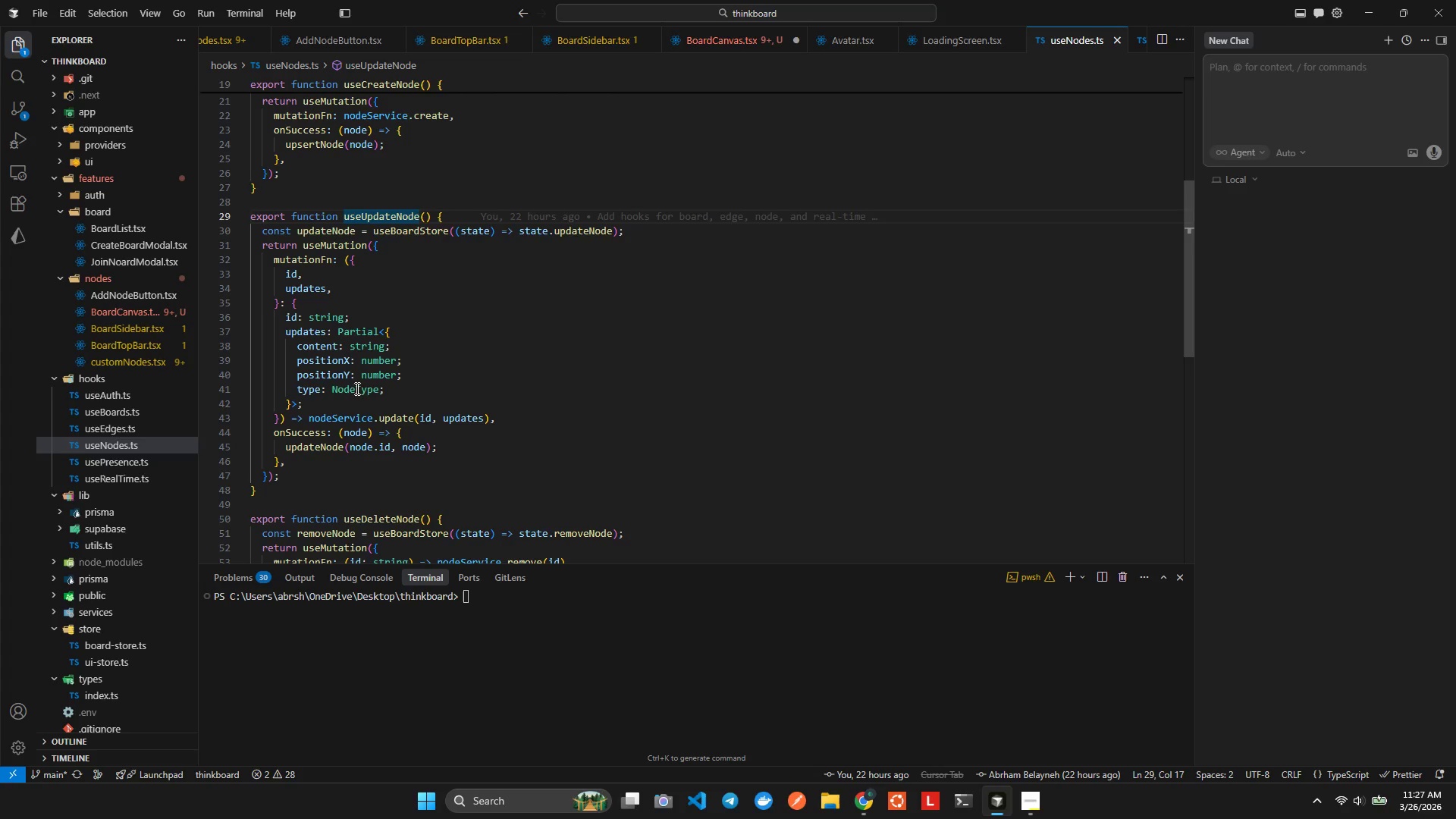 
key(Control+Tab)
 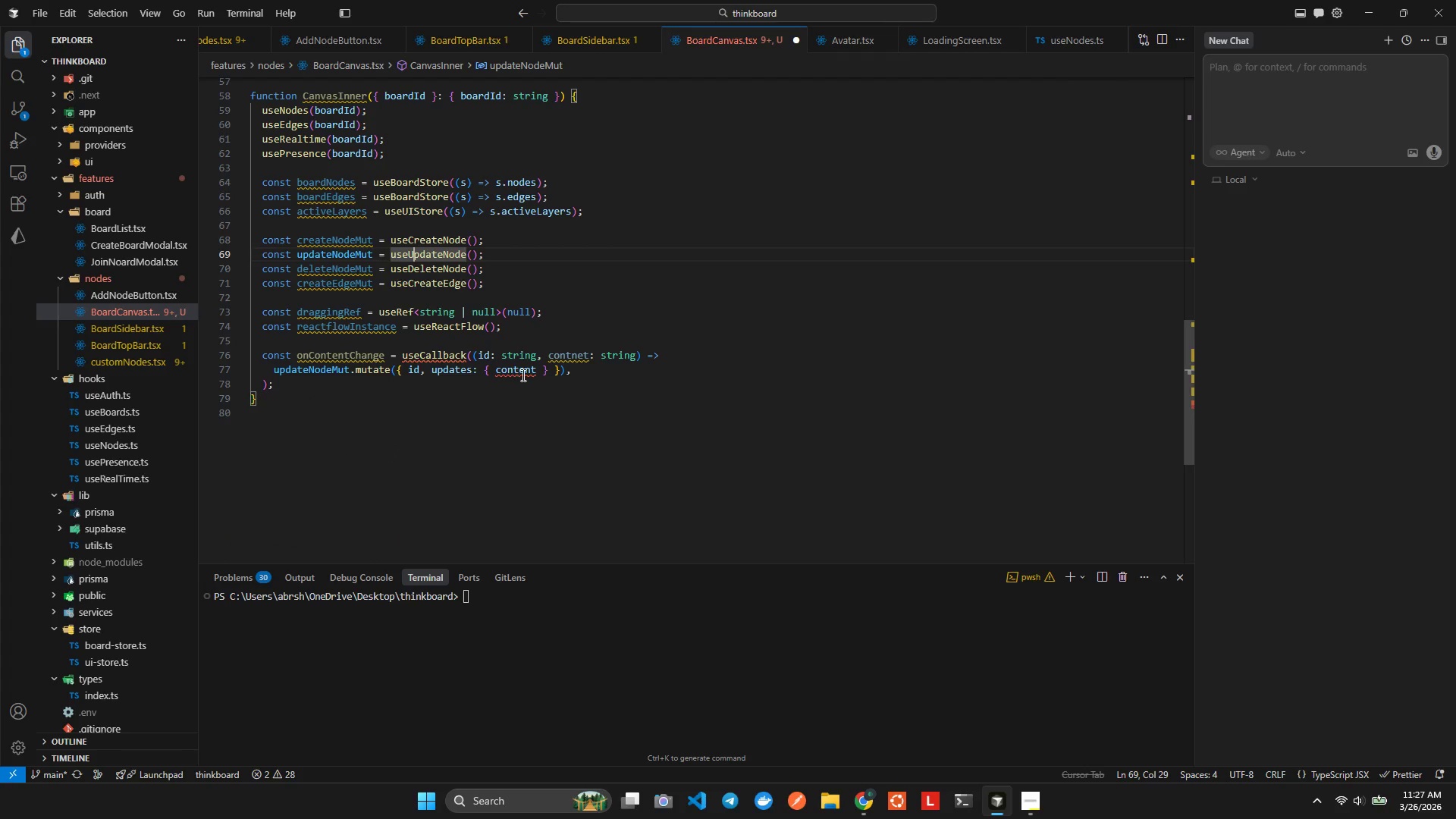 
key(Control+ControlLeft)
 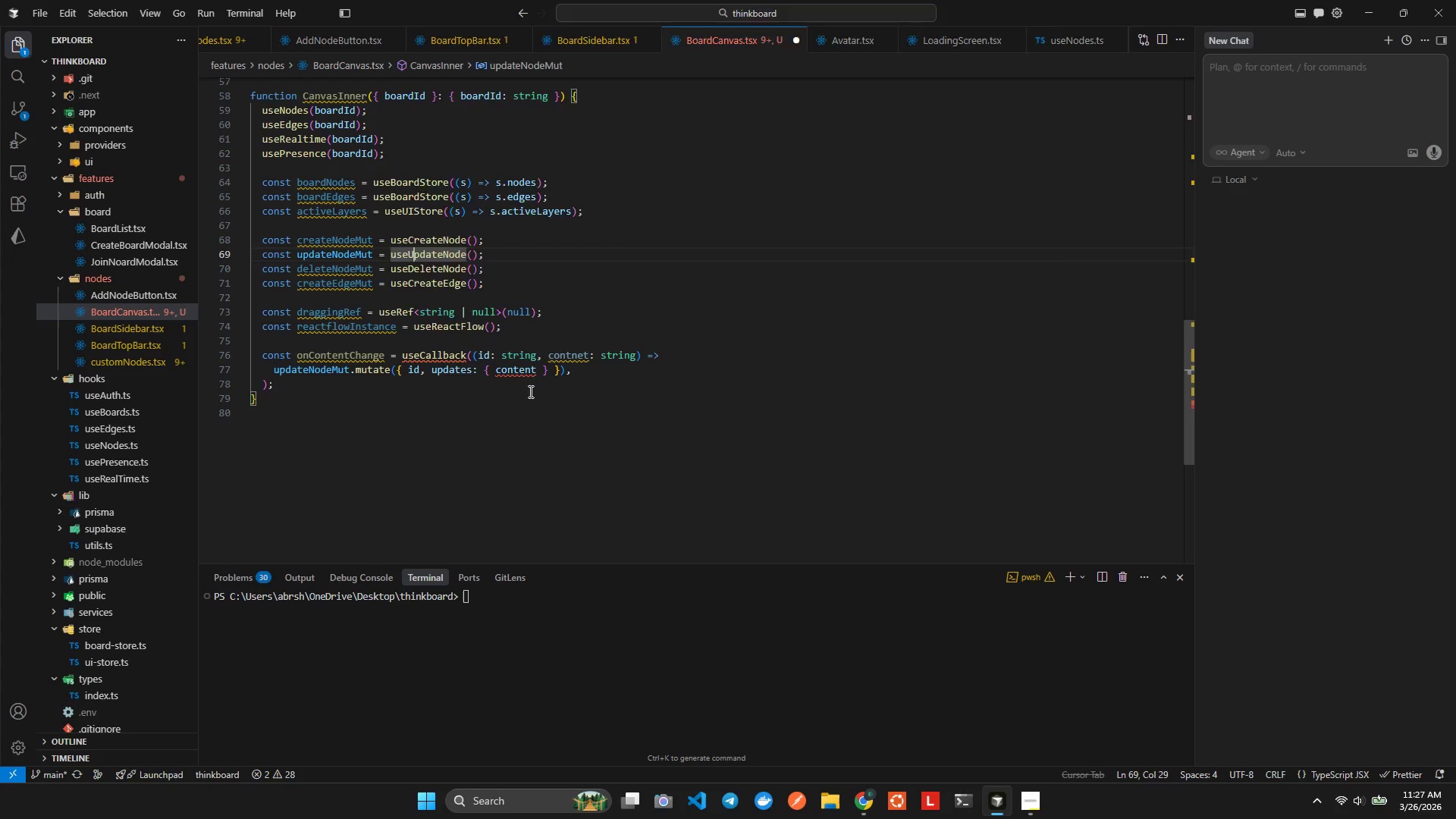 
key(Control+Tab)
 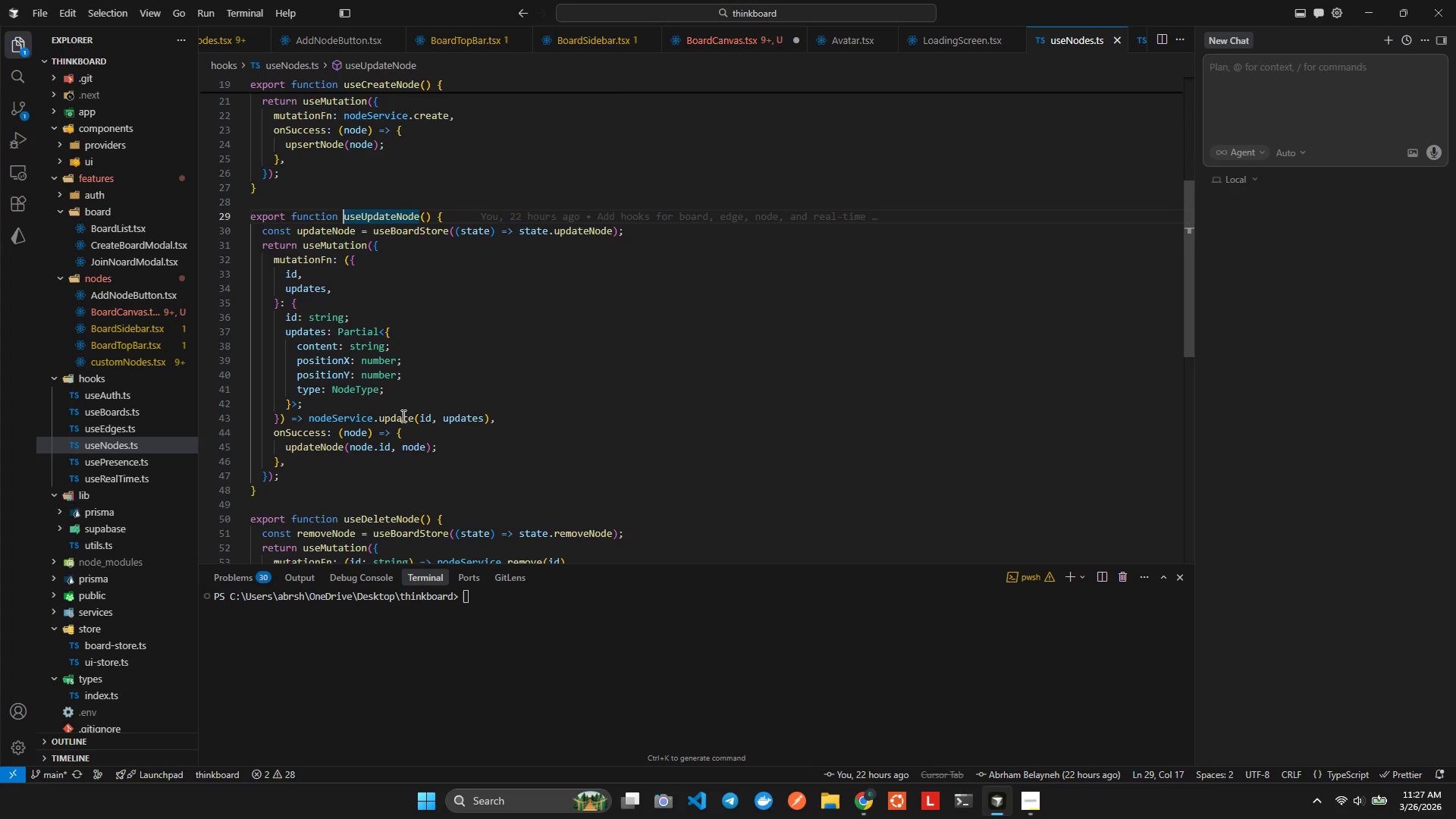 
left_click([308, 334])
 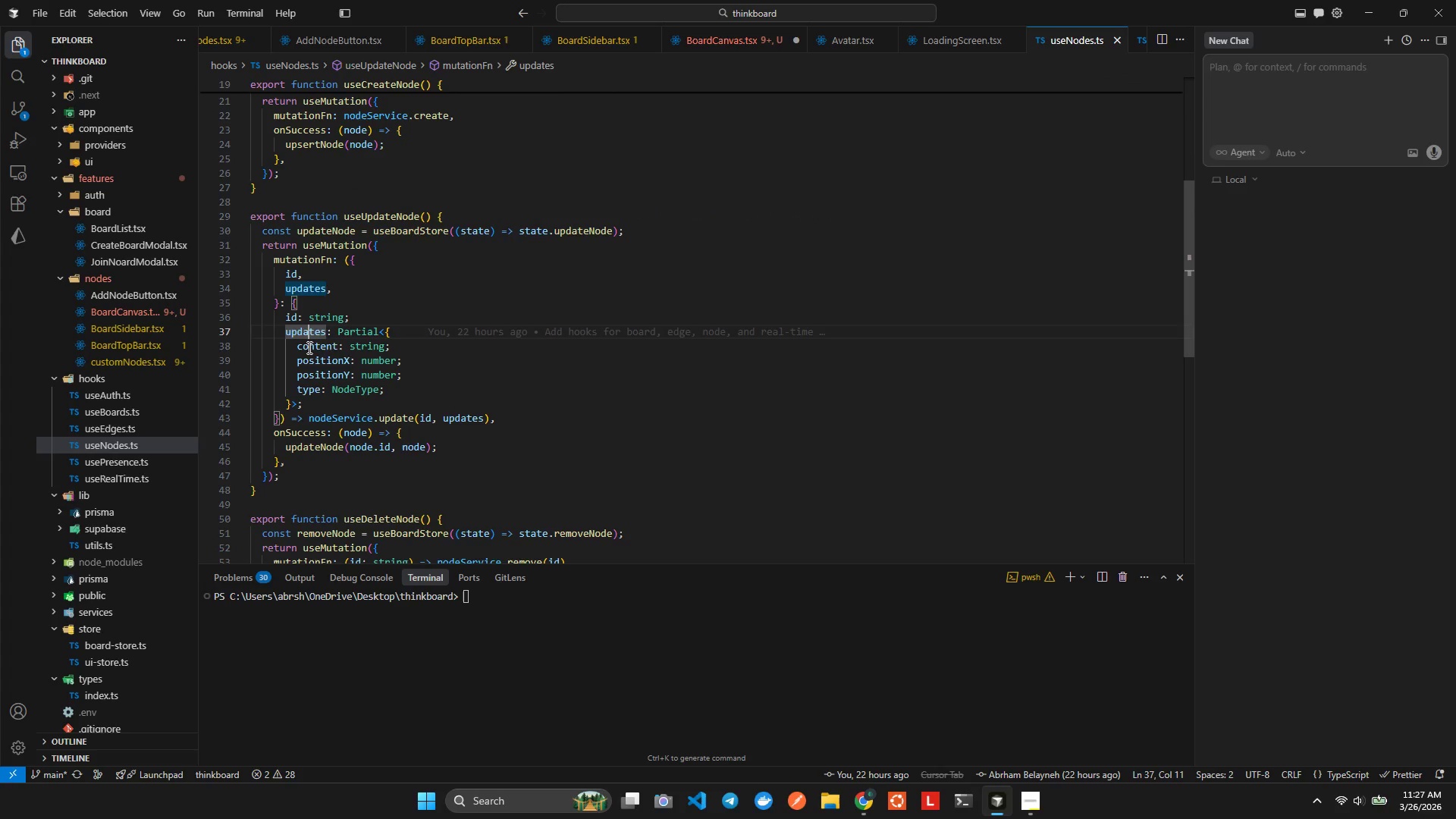 
left_click([308, 347])
 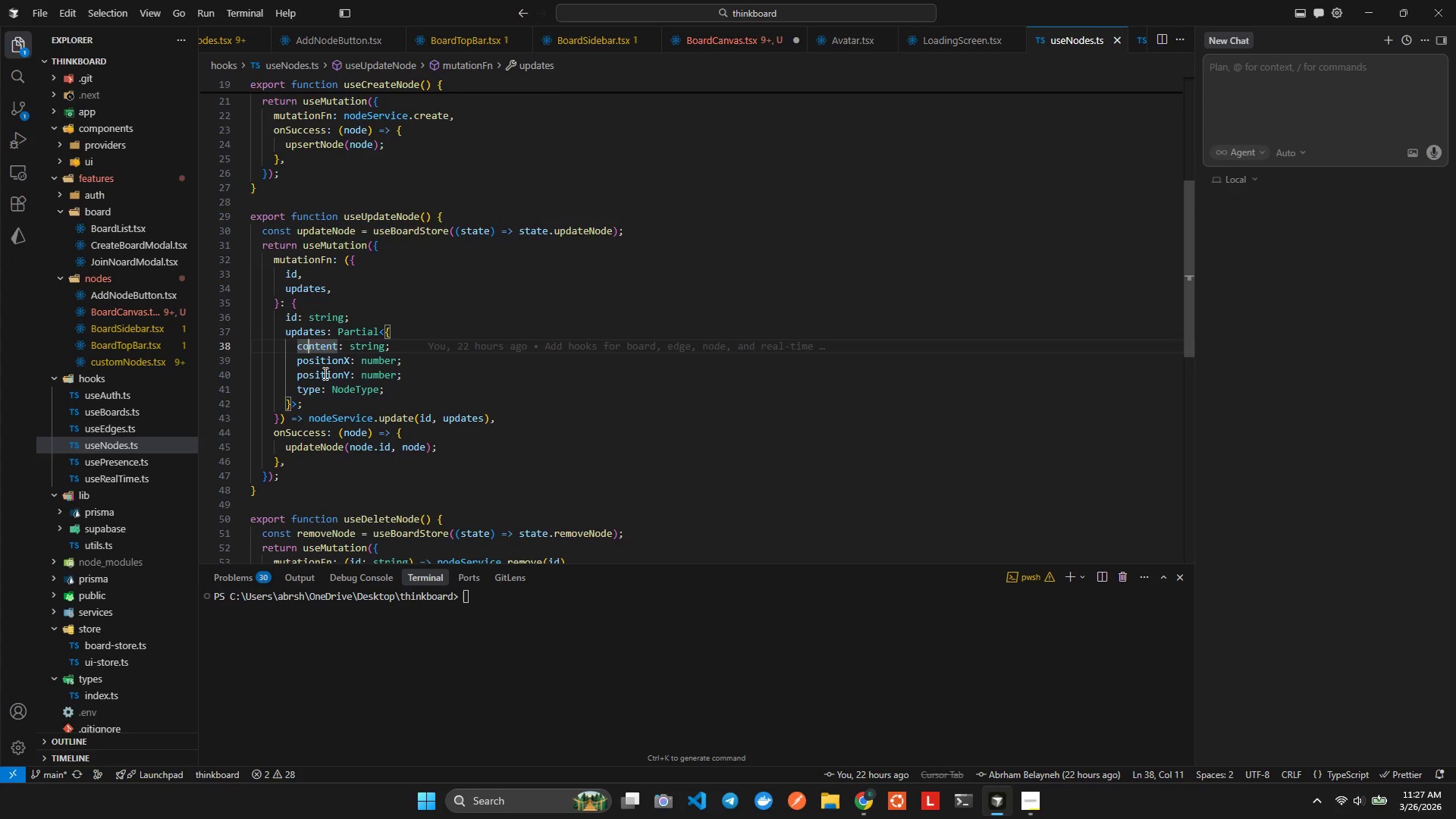 
key(Control+ControlLeft)
 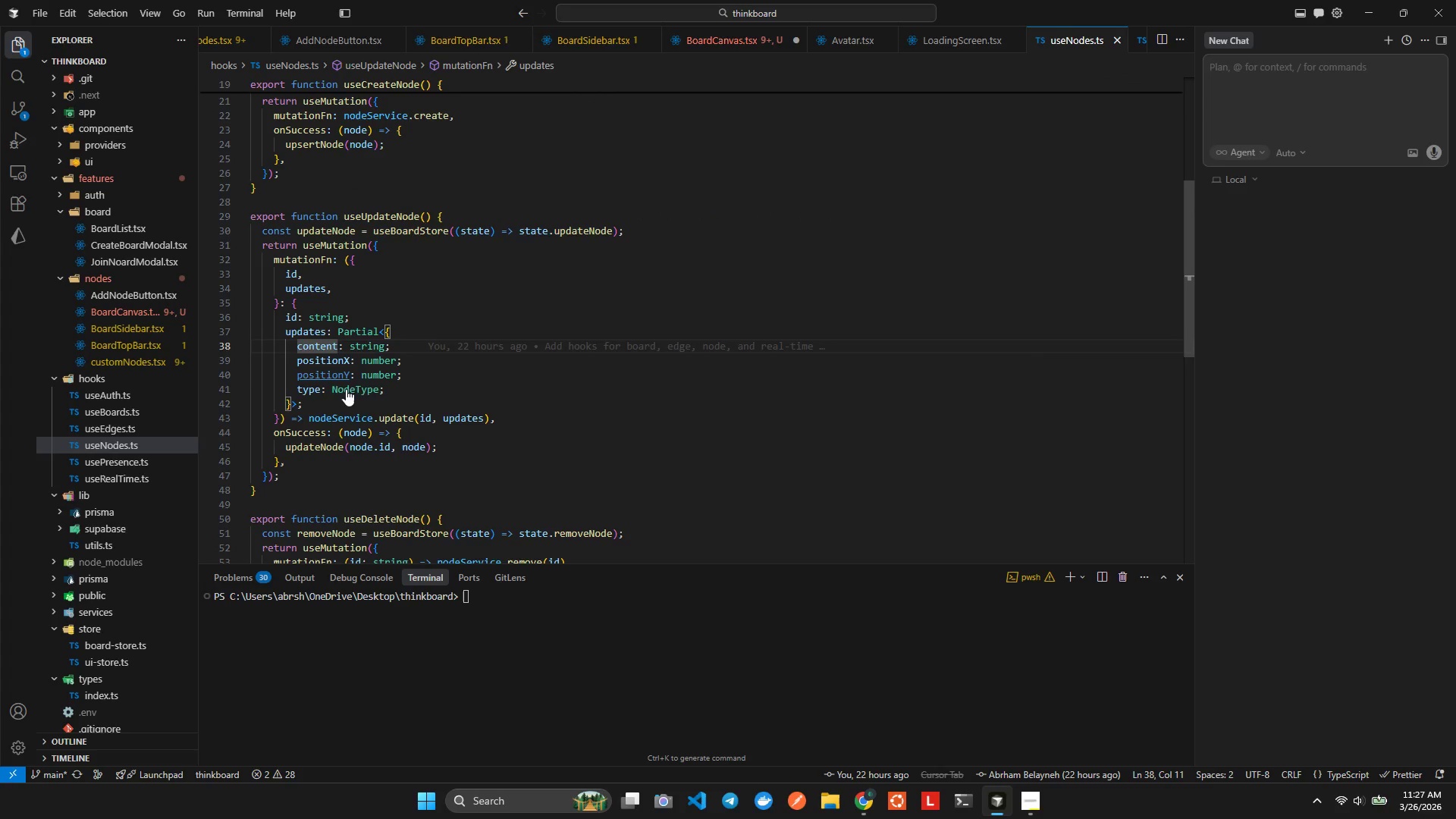 
key(Control+Tab)
 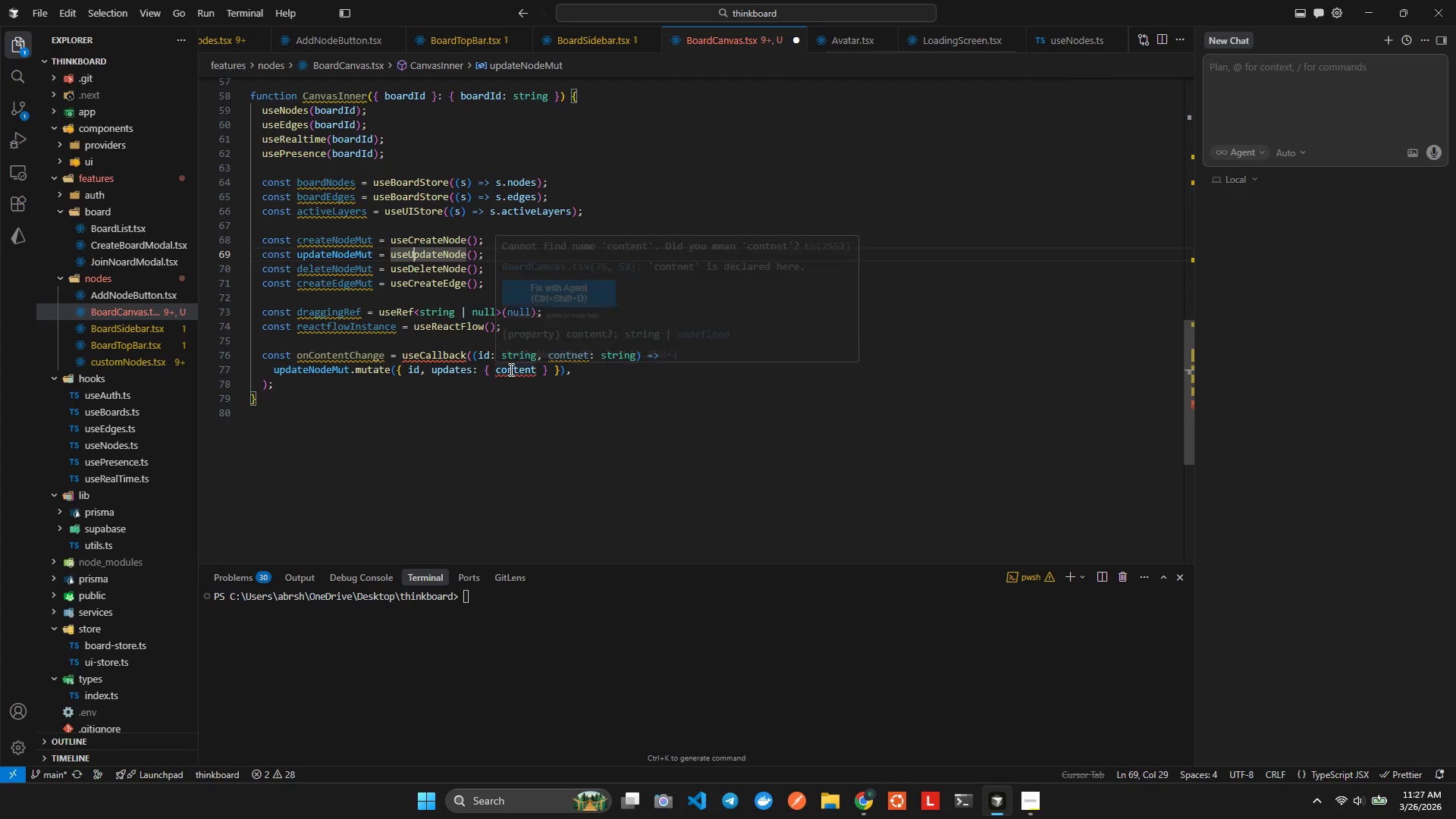 
left_click([554, 384])
 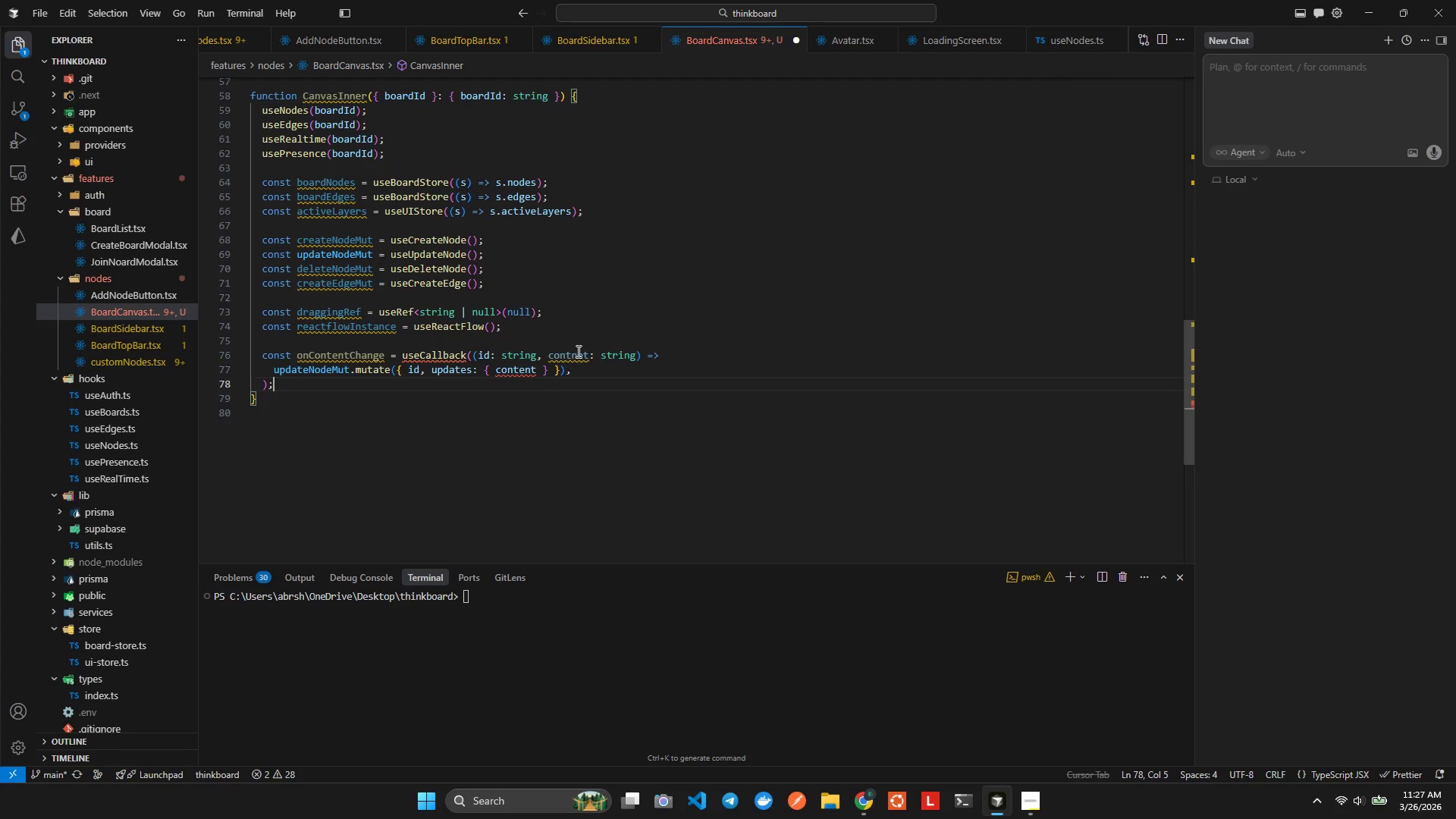 
left_click([580, 351])
 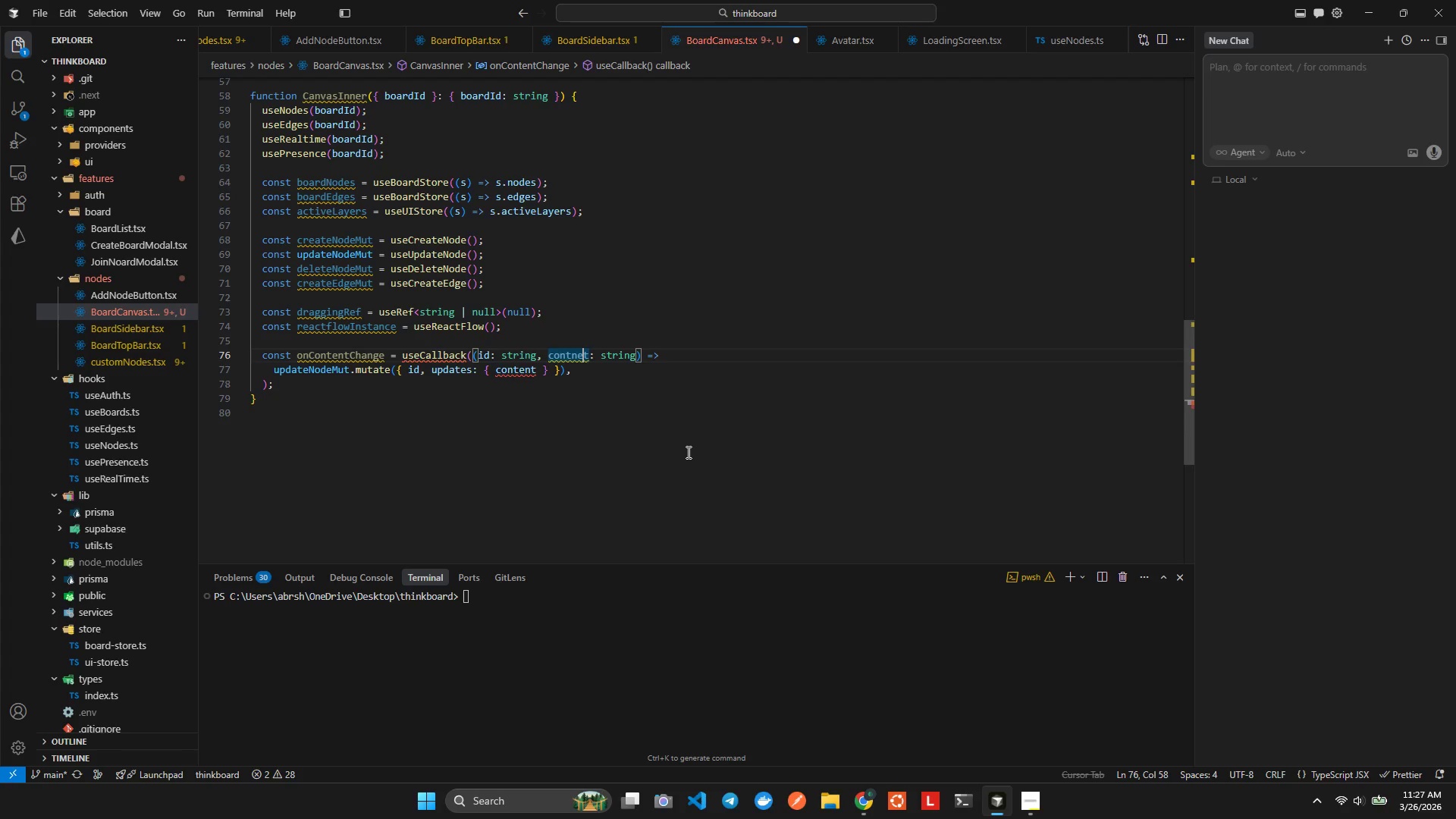 
key(Backspace)
key(Backspace)
type(en)
 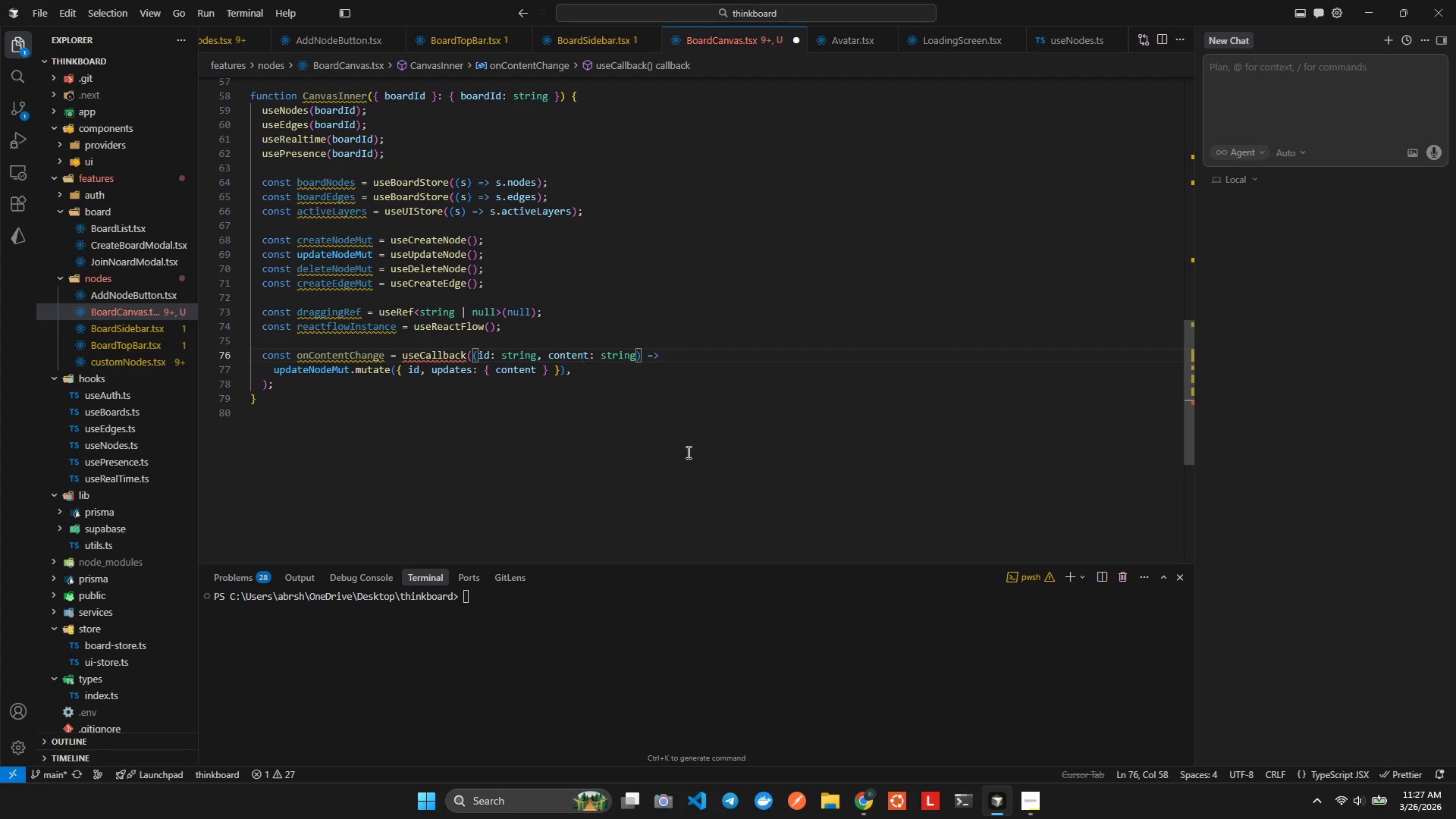 
key(Control+ControlLeft)
 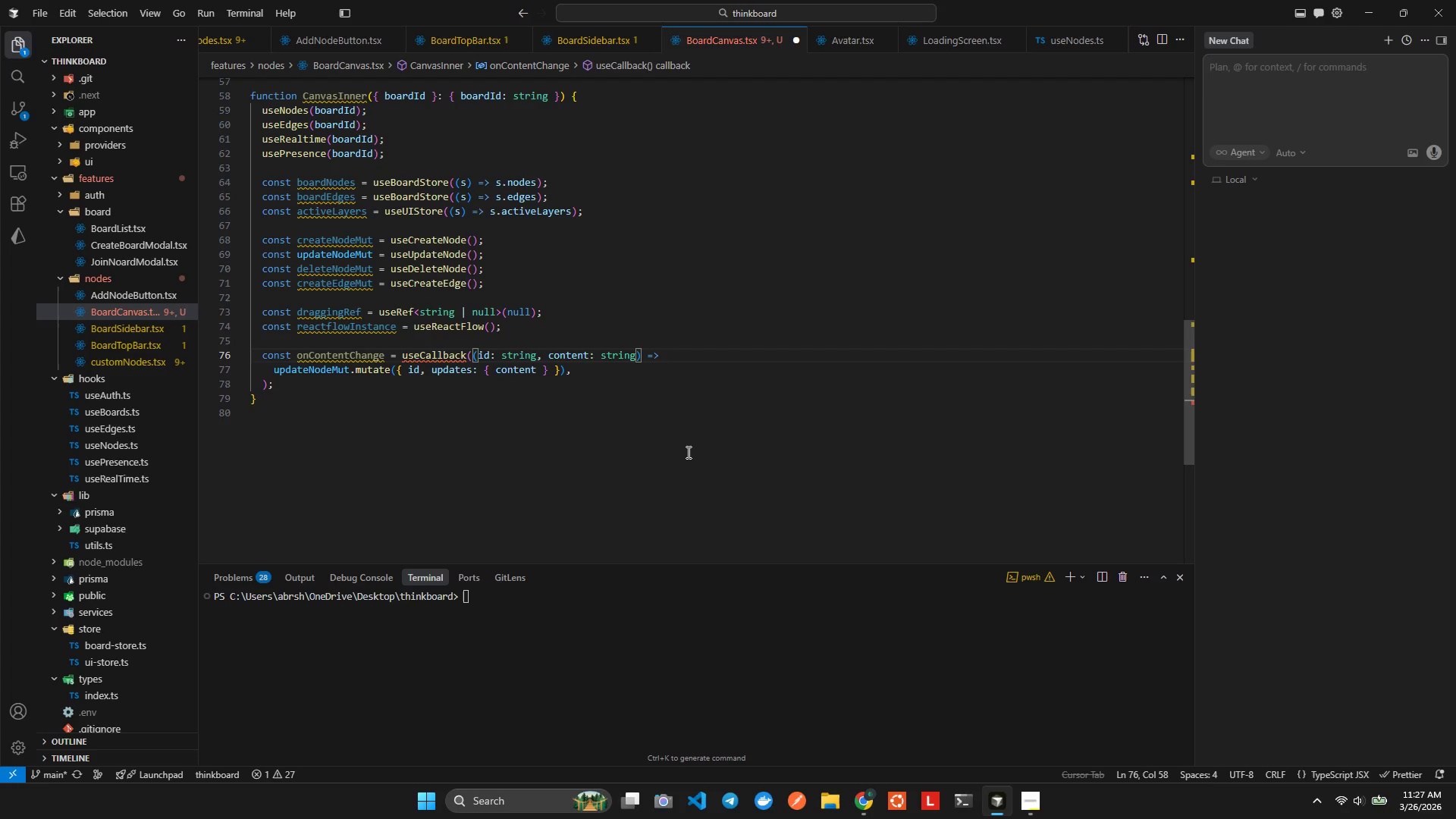 
key(Control+S)
 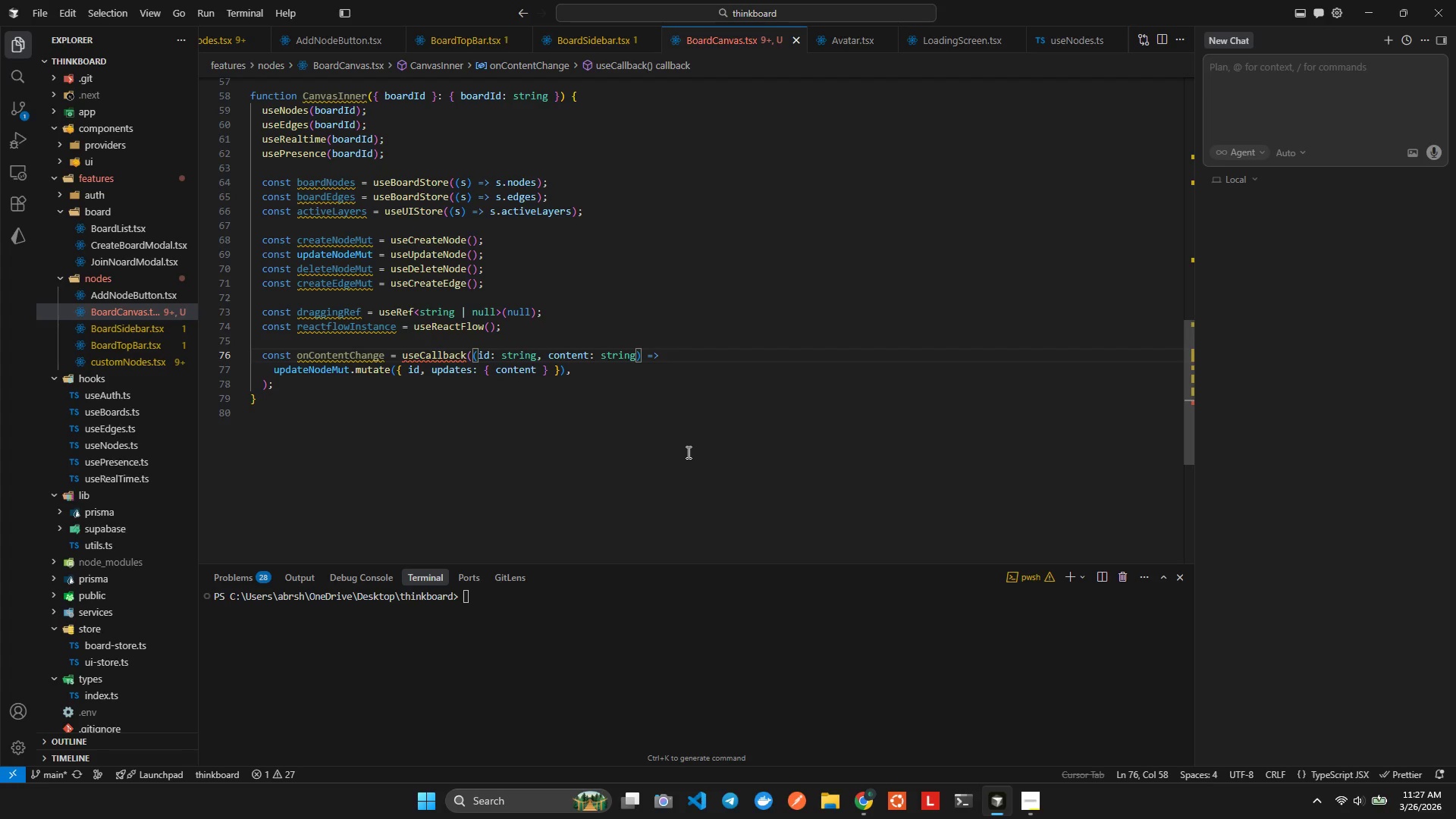 
key(ArrowDown)
 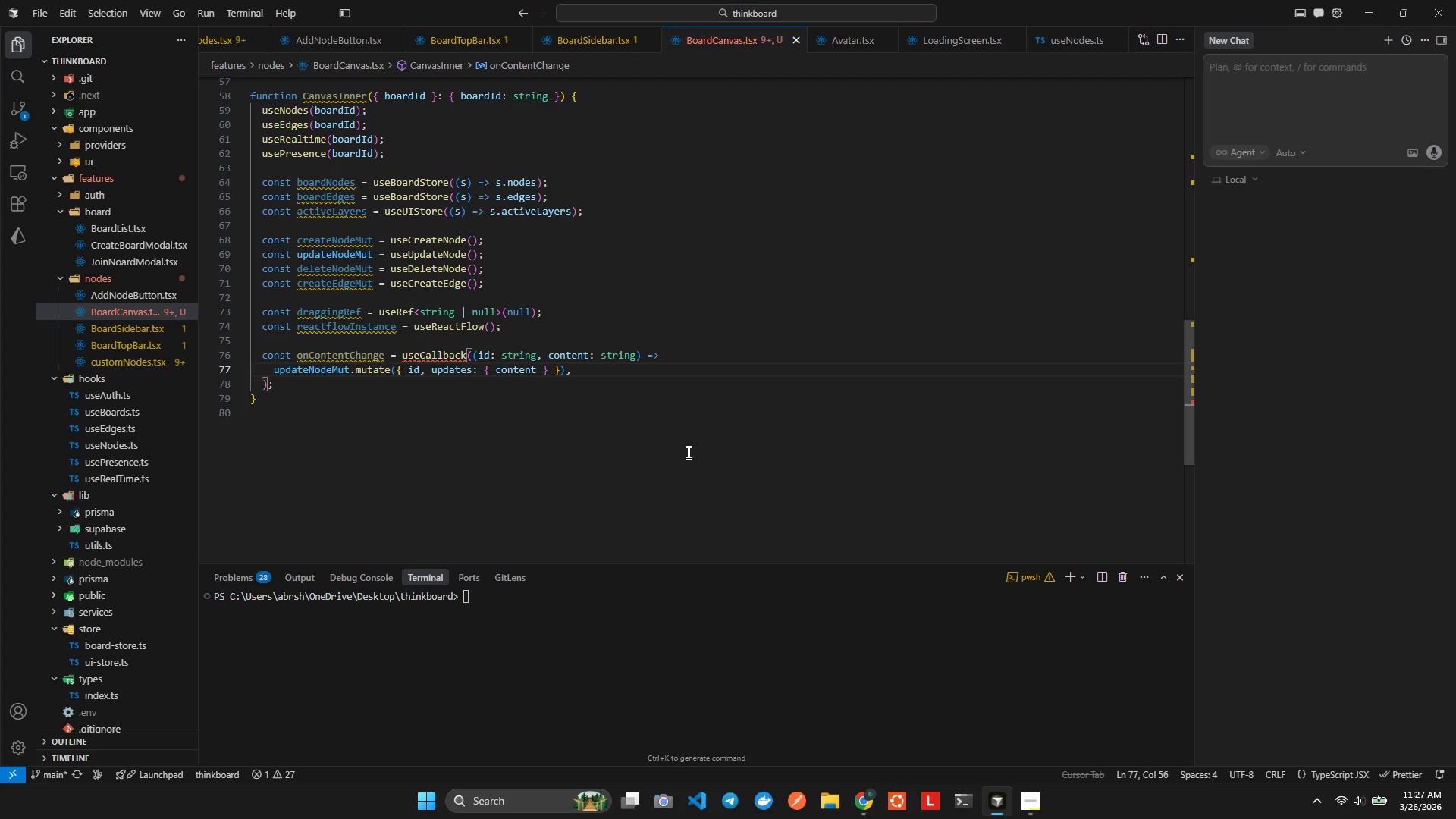 
key(ArrowLeft)
 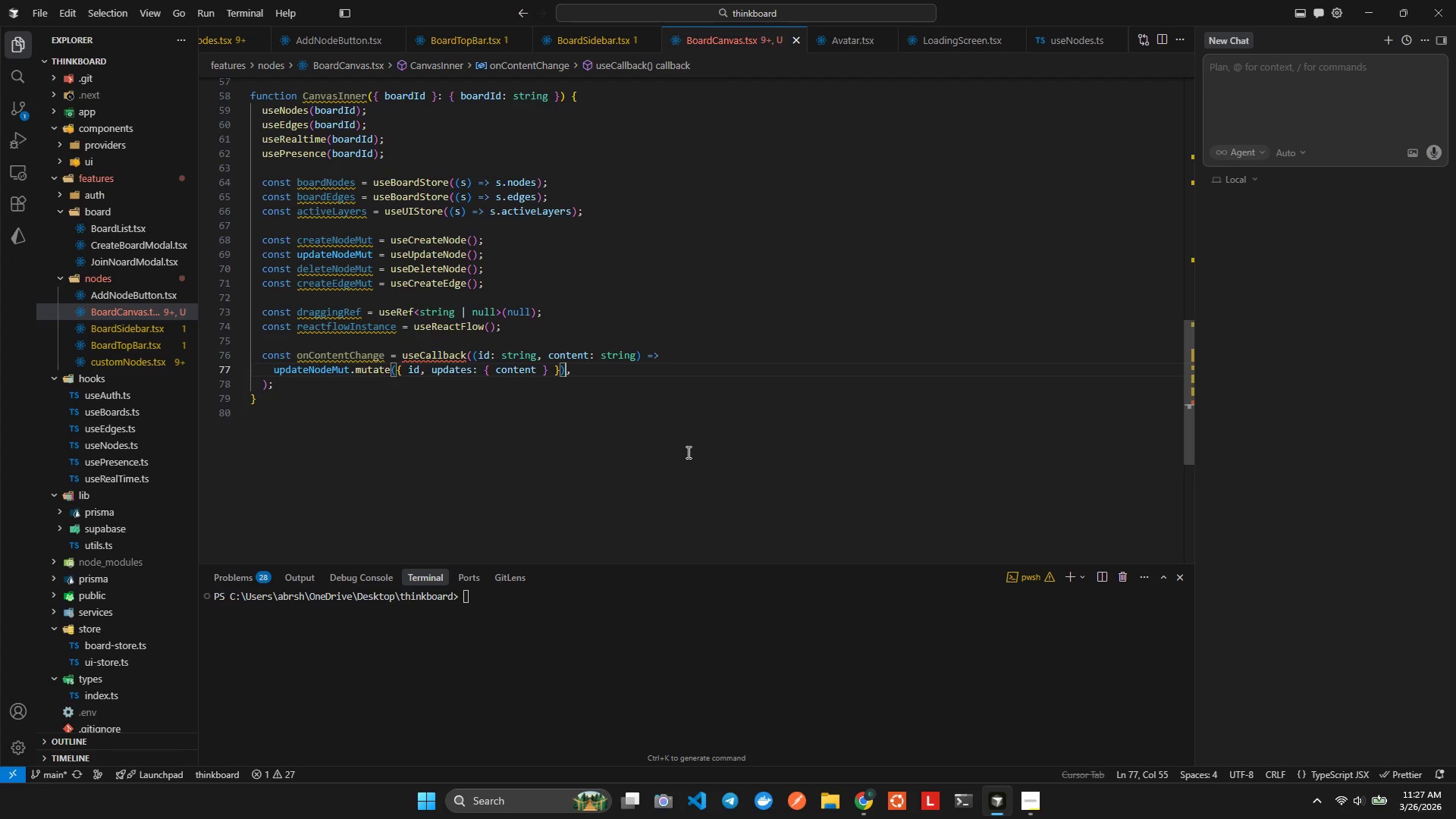 
key(ArrowRight)
 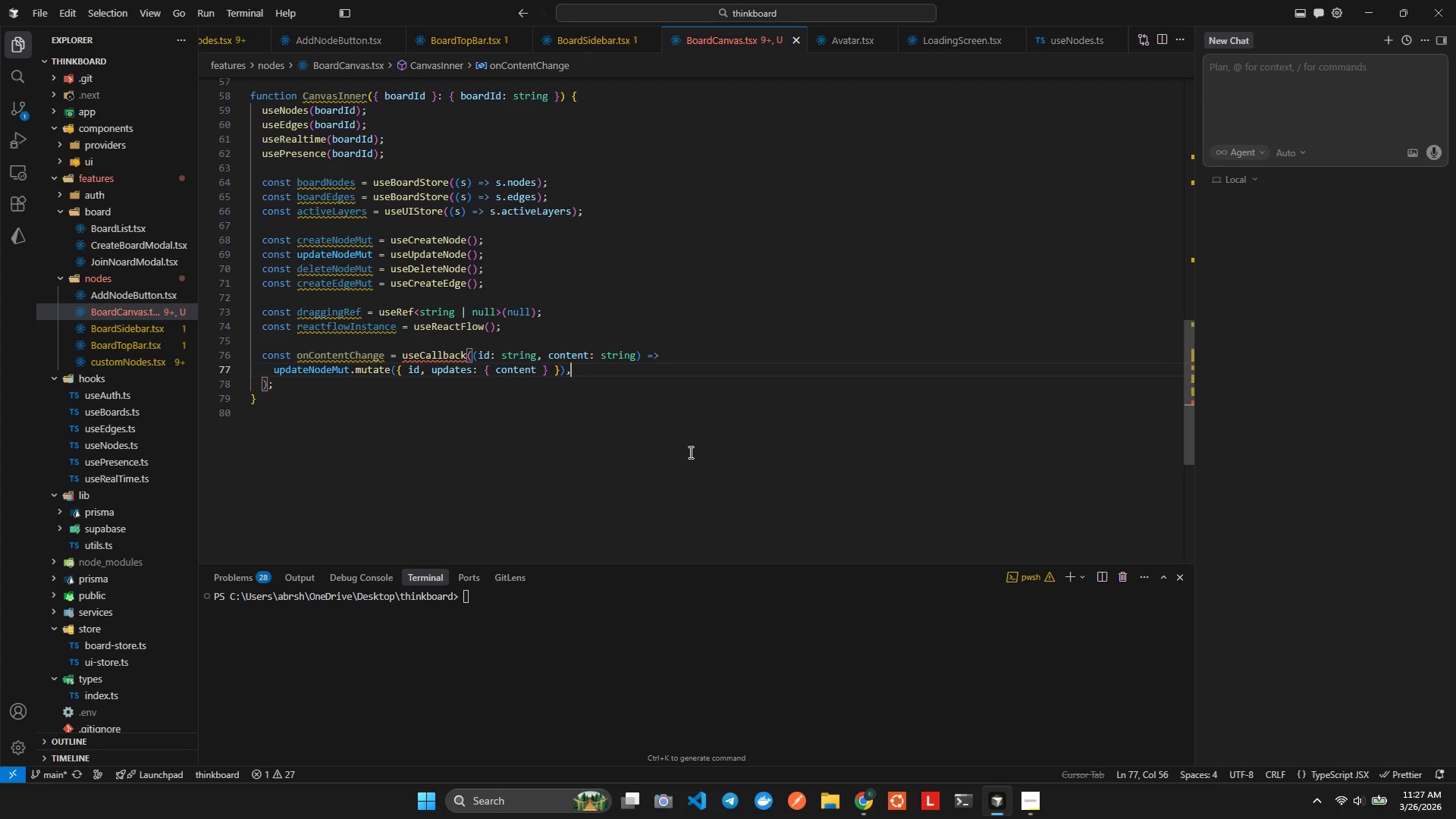 
key(ArrowDown)
 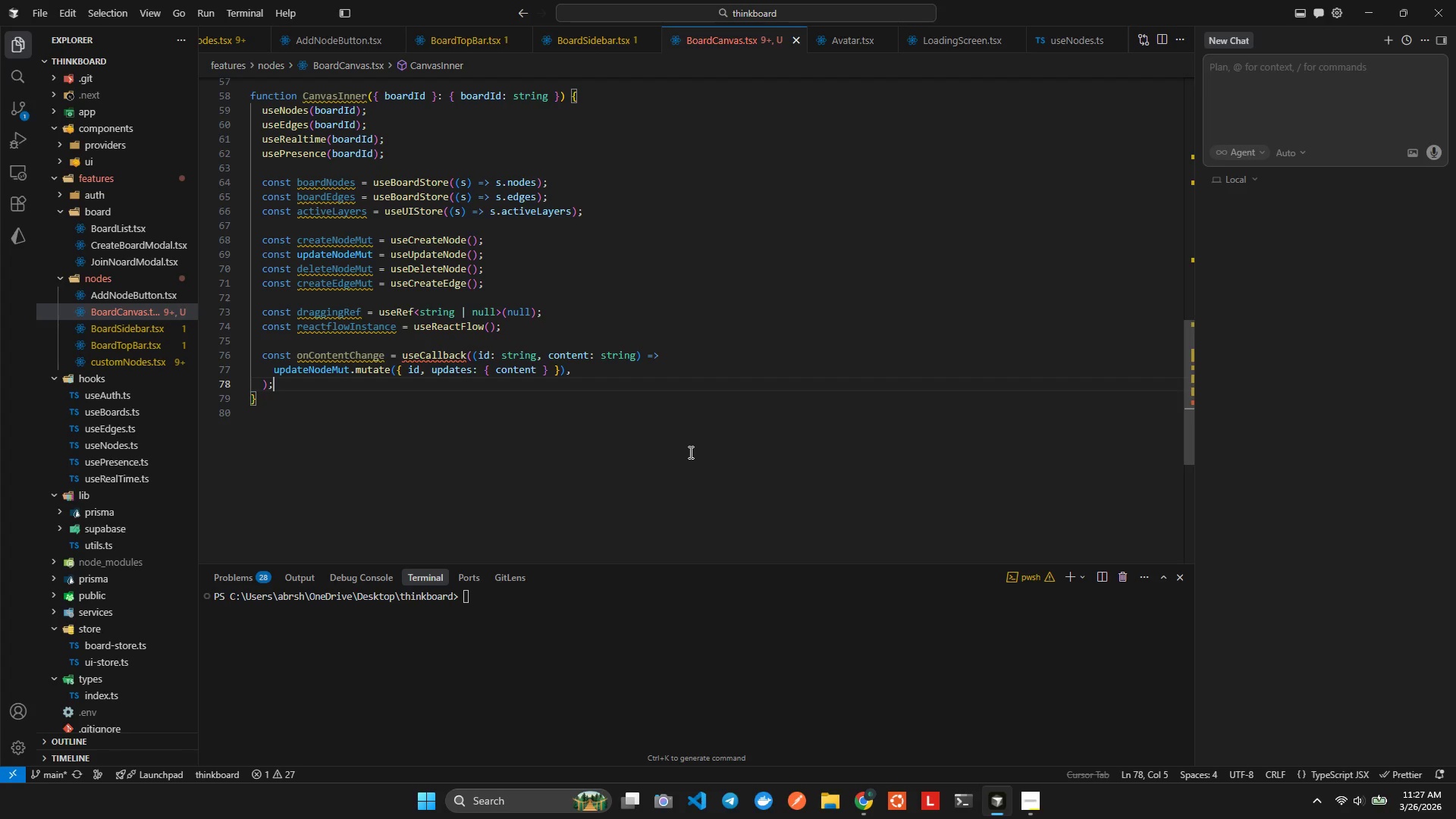 
key(Alt+AltLeft)
 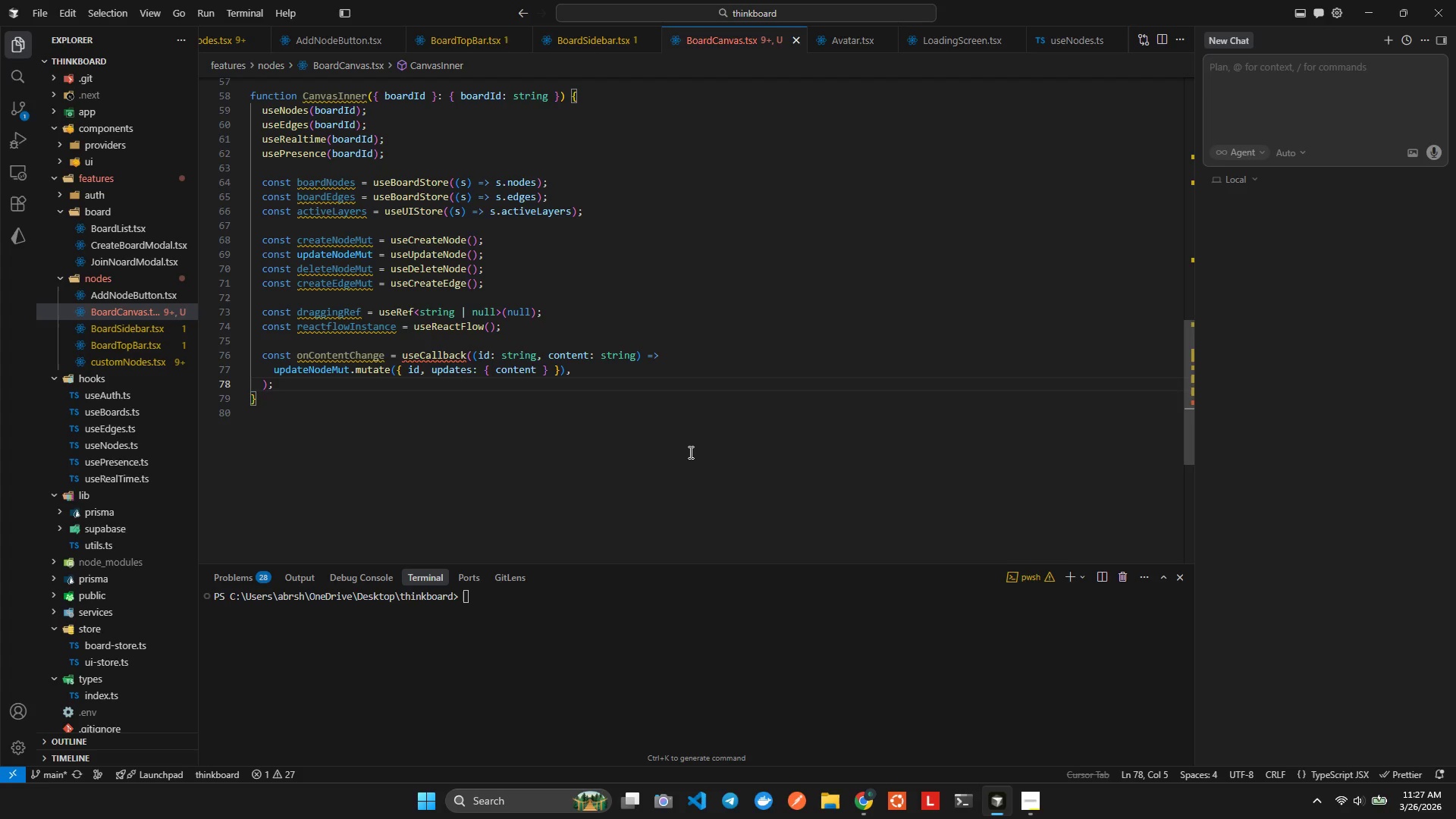 
key(Alt+Shift+ShiftLeft)
 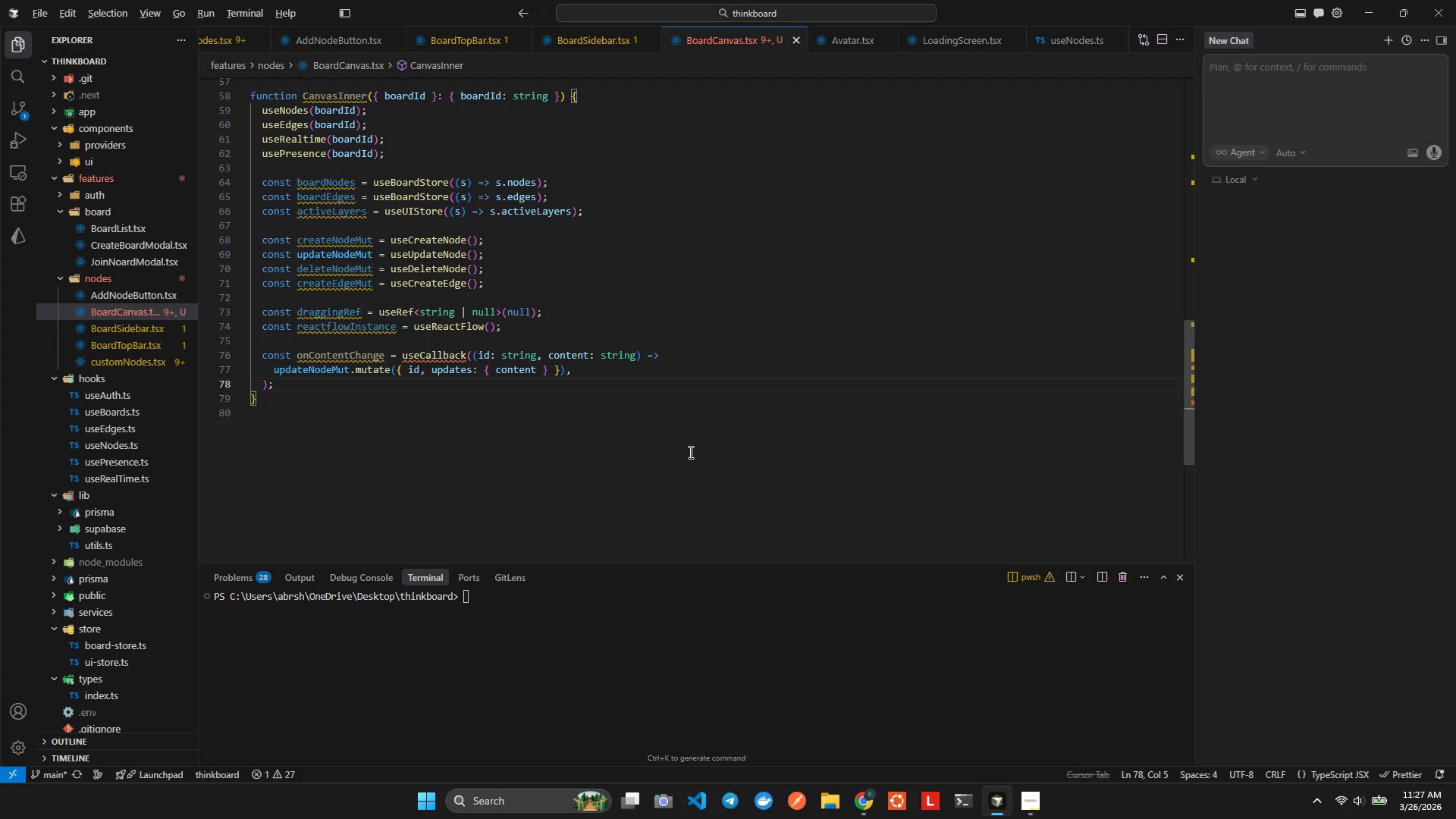 
key(Alt+Shift+F)
 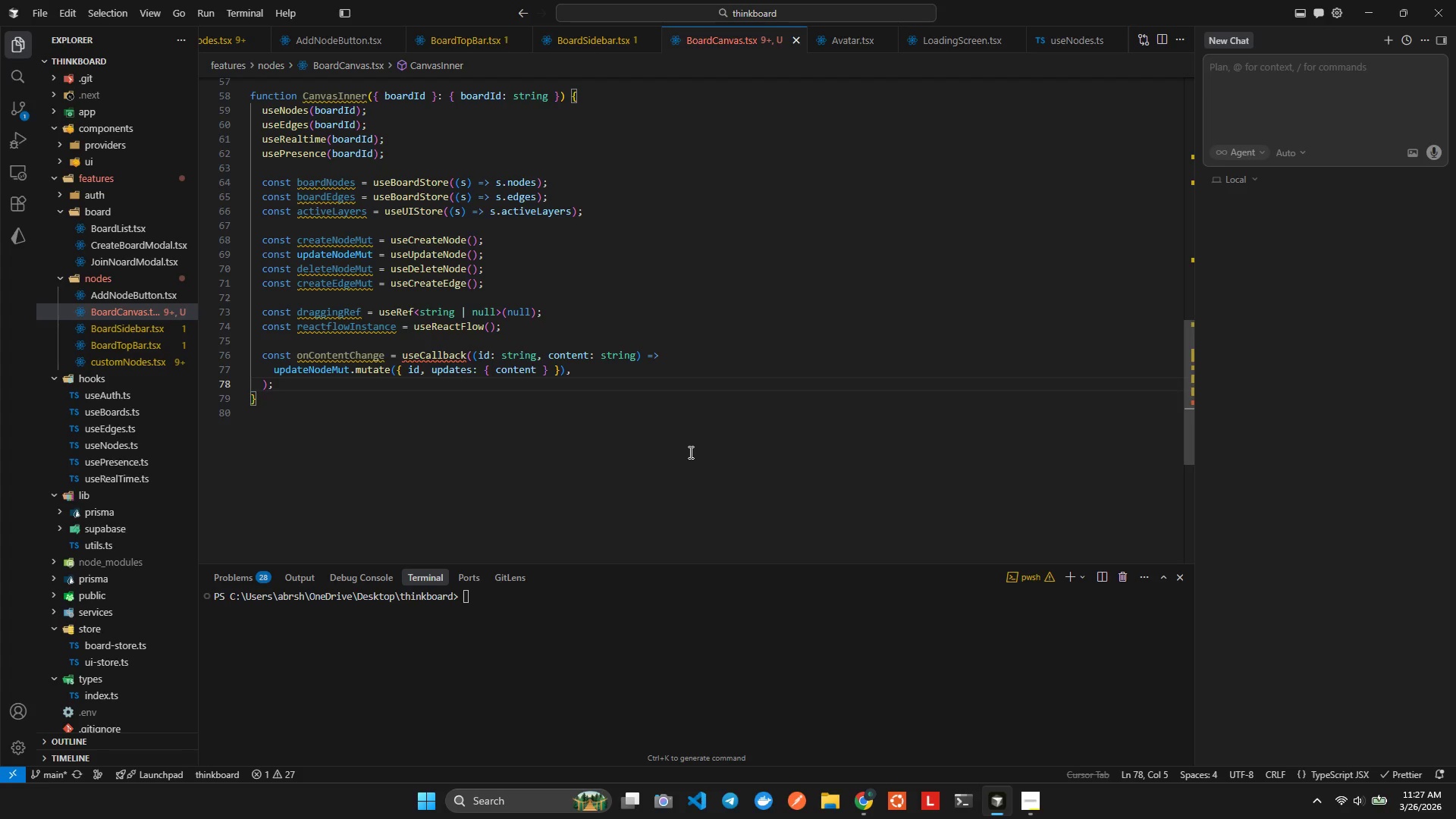 
key(ArrowLeft)
 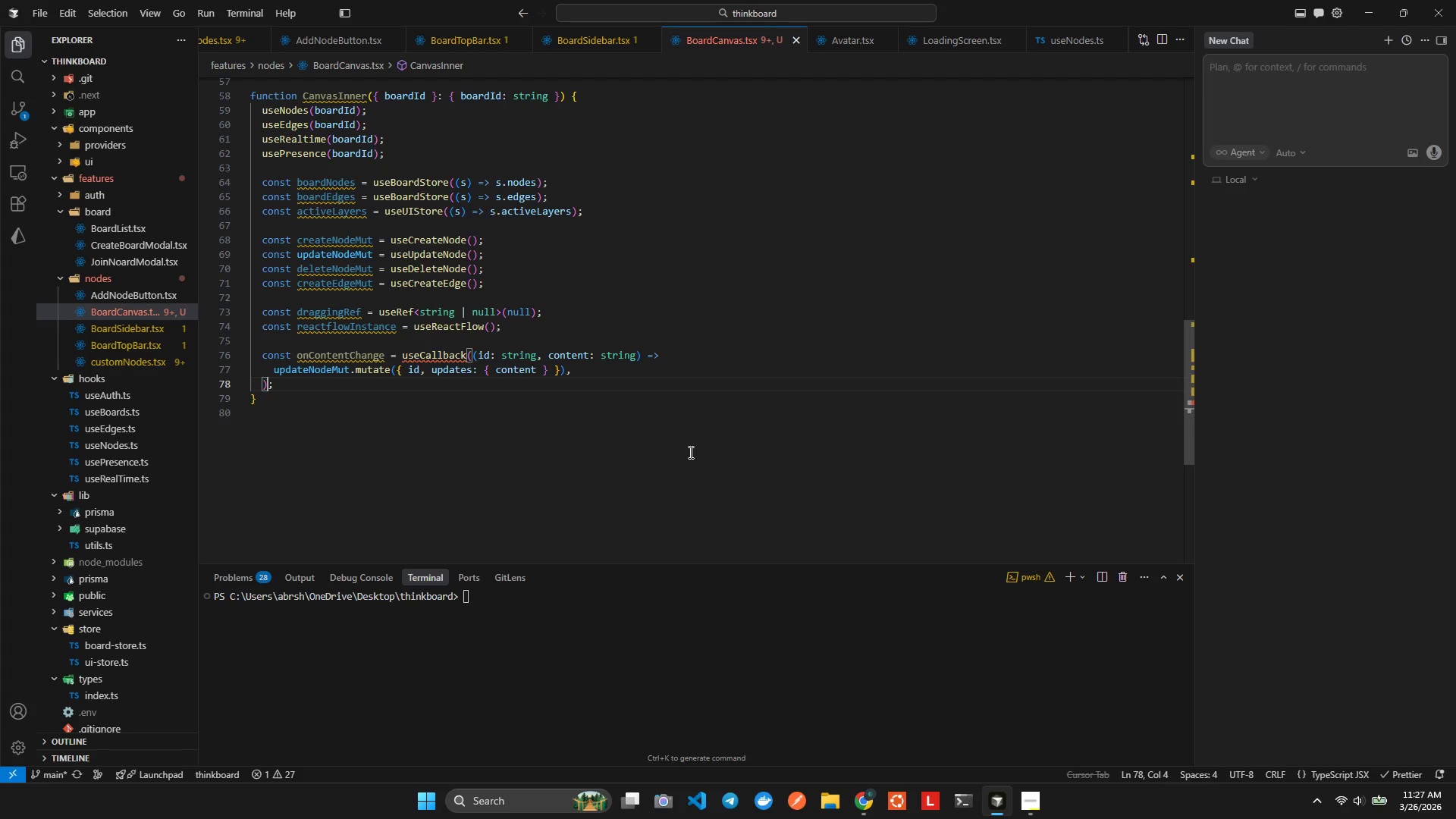 
key(ArrowLeft)
 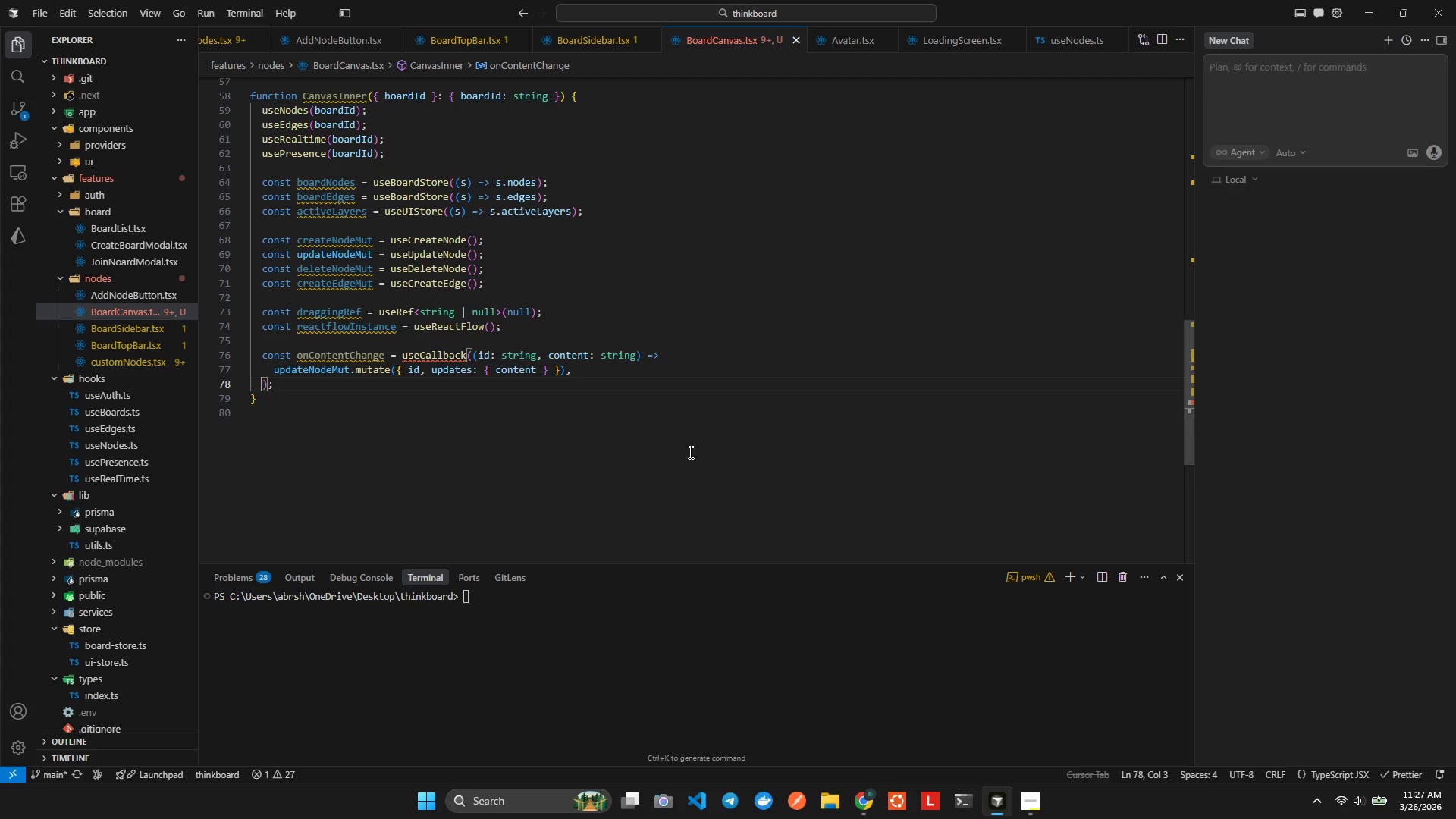 
key(ArrowLeft)
 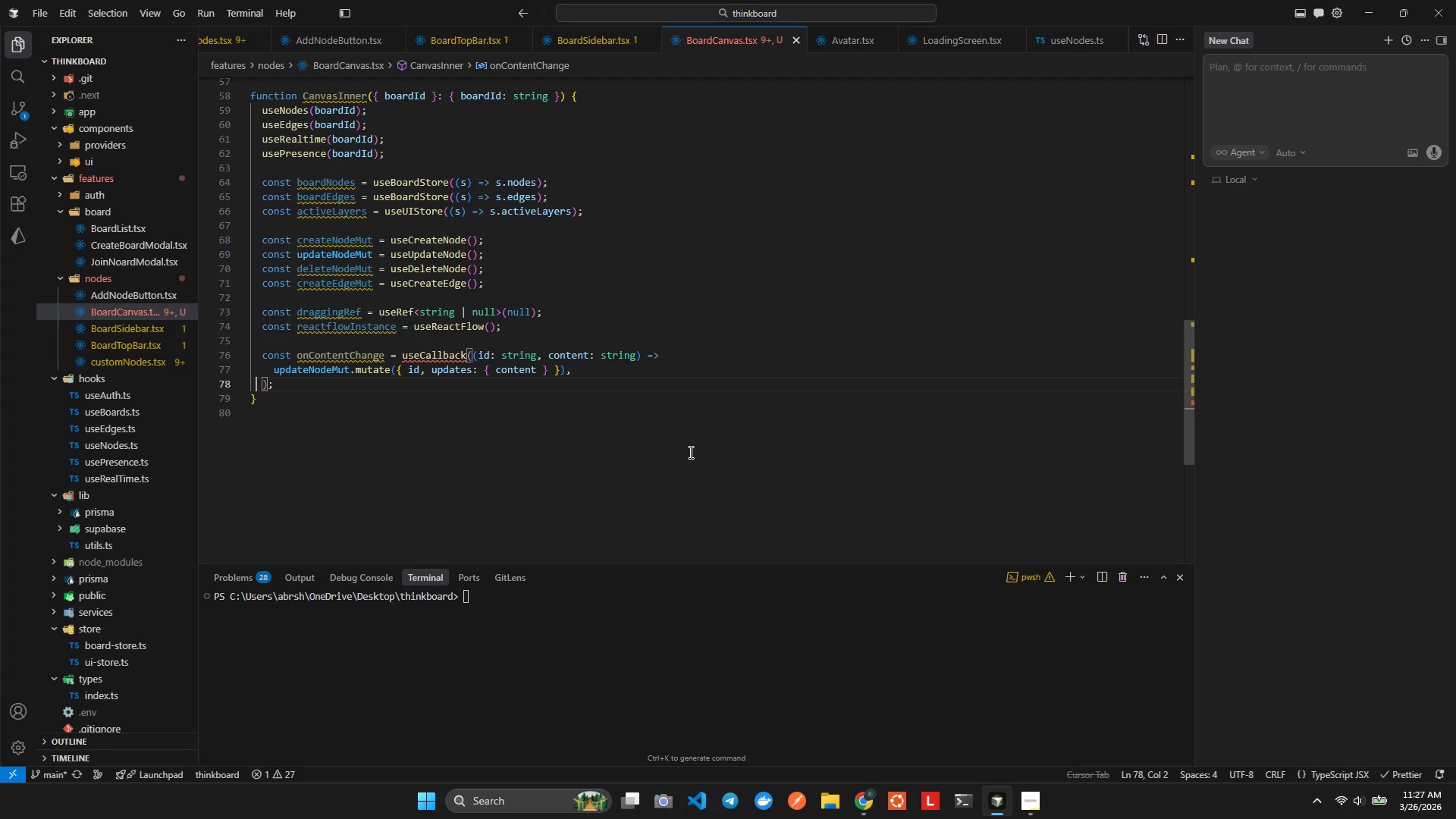 
key(ArrowLeft)
 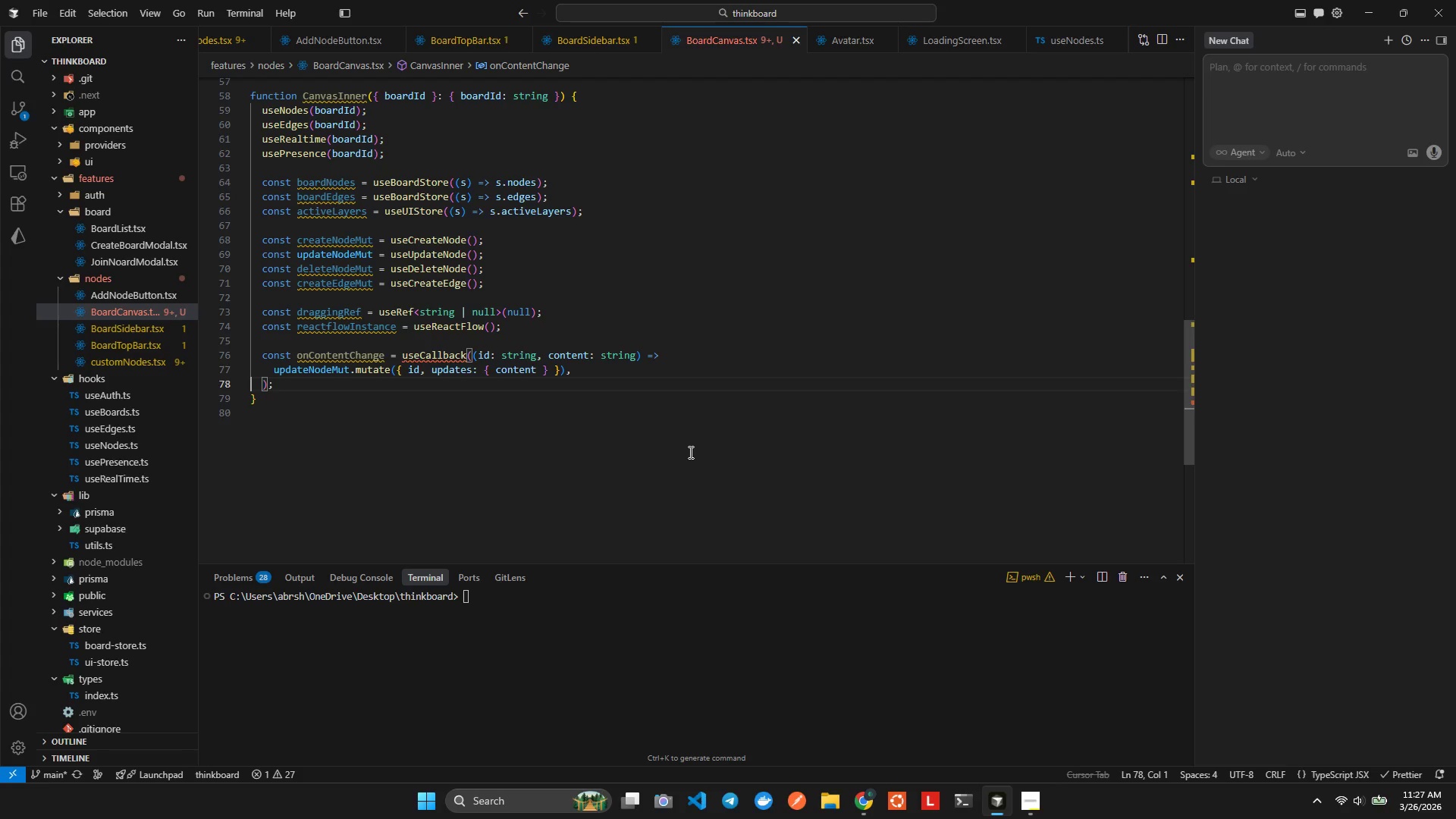 
key(ArrowLeft)
 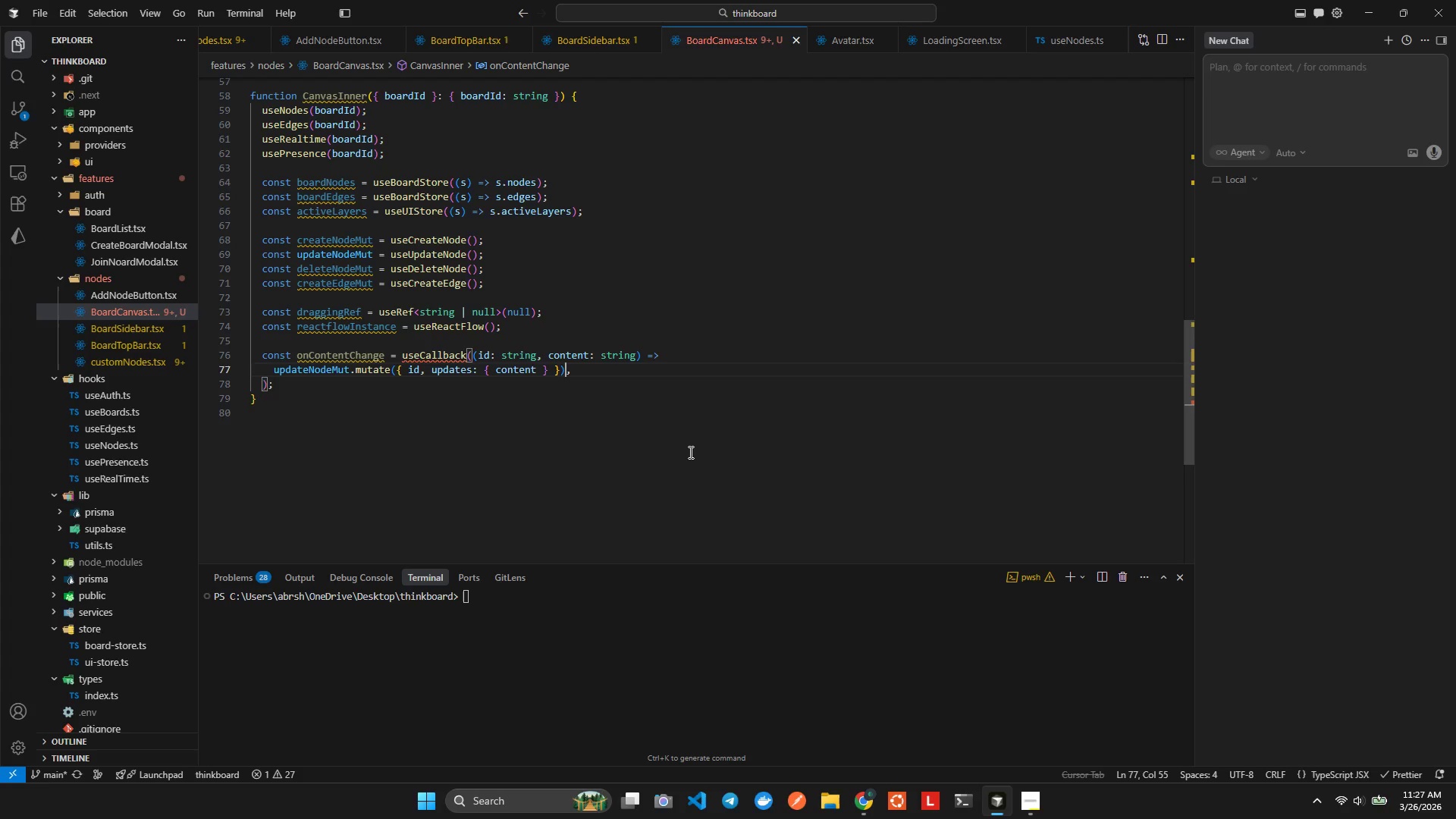 
key(ArrowLeft)
 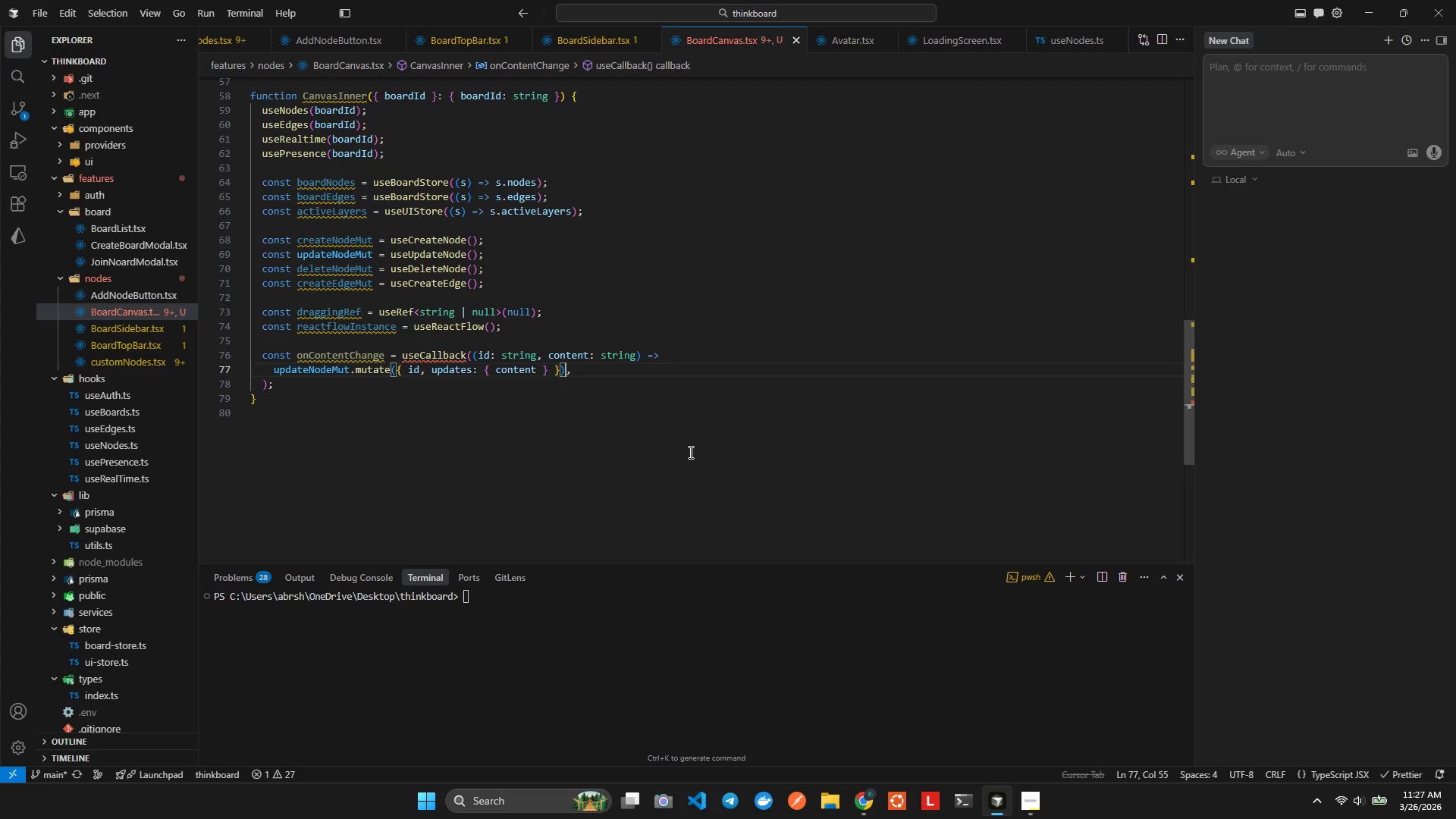 
key(ArrowLeft)
 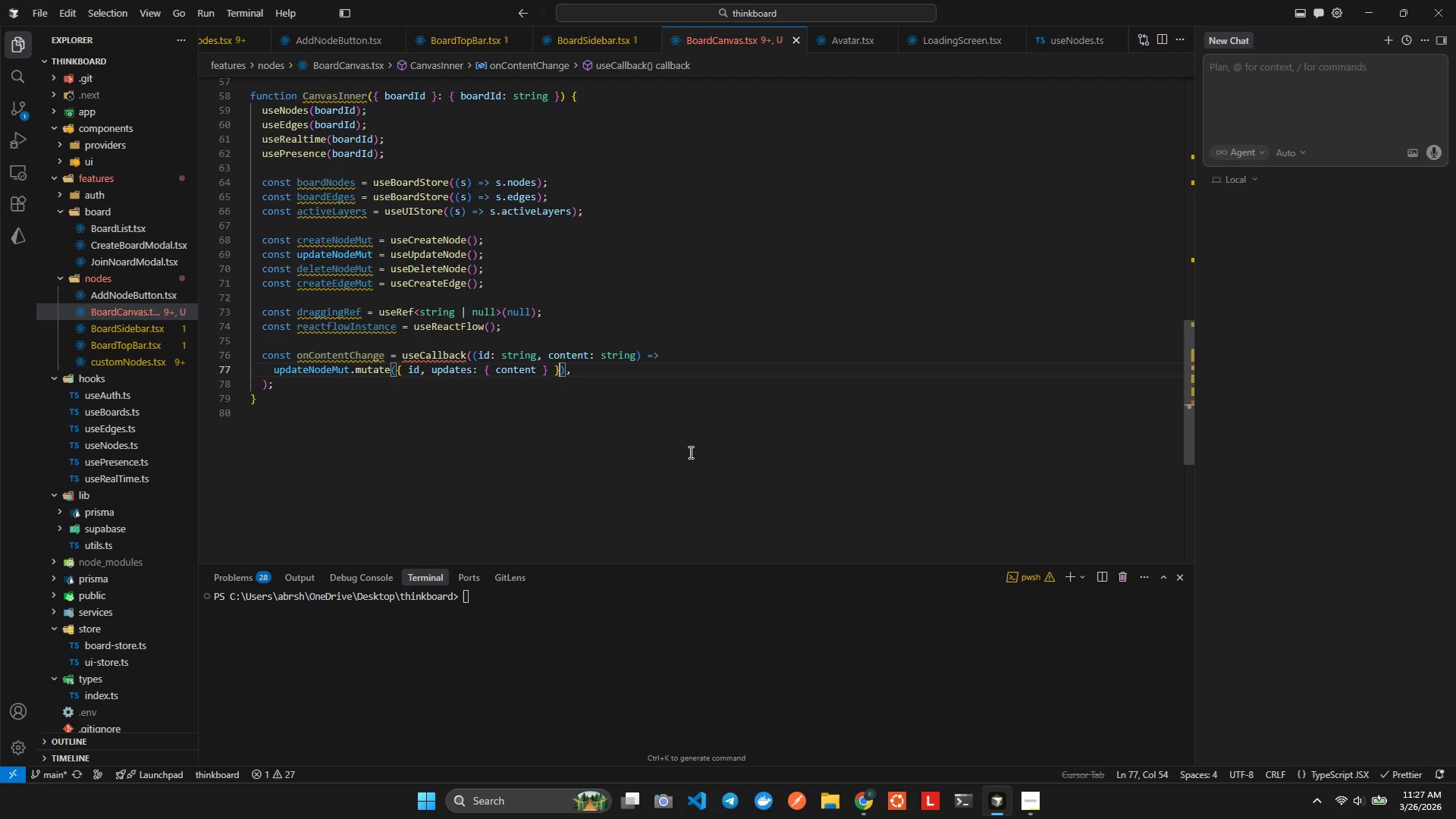 
key(ArrowRight)
 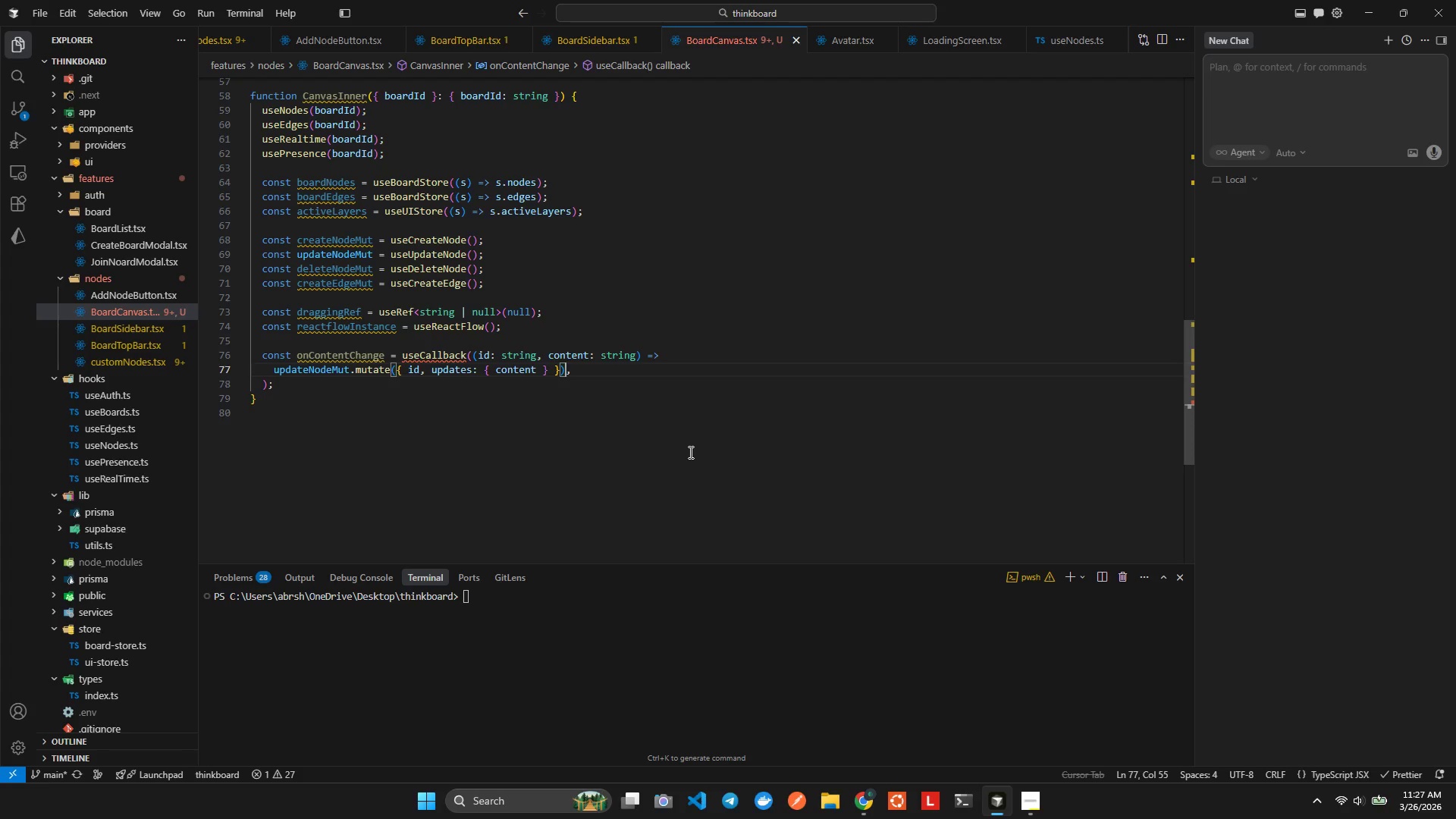 
wait(13.05)
 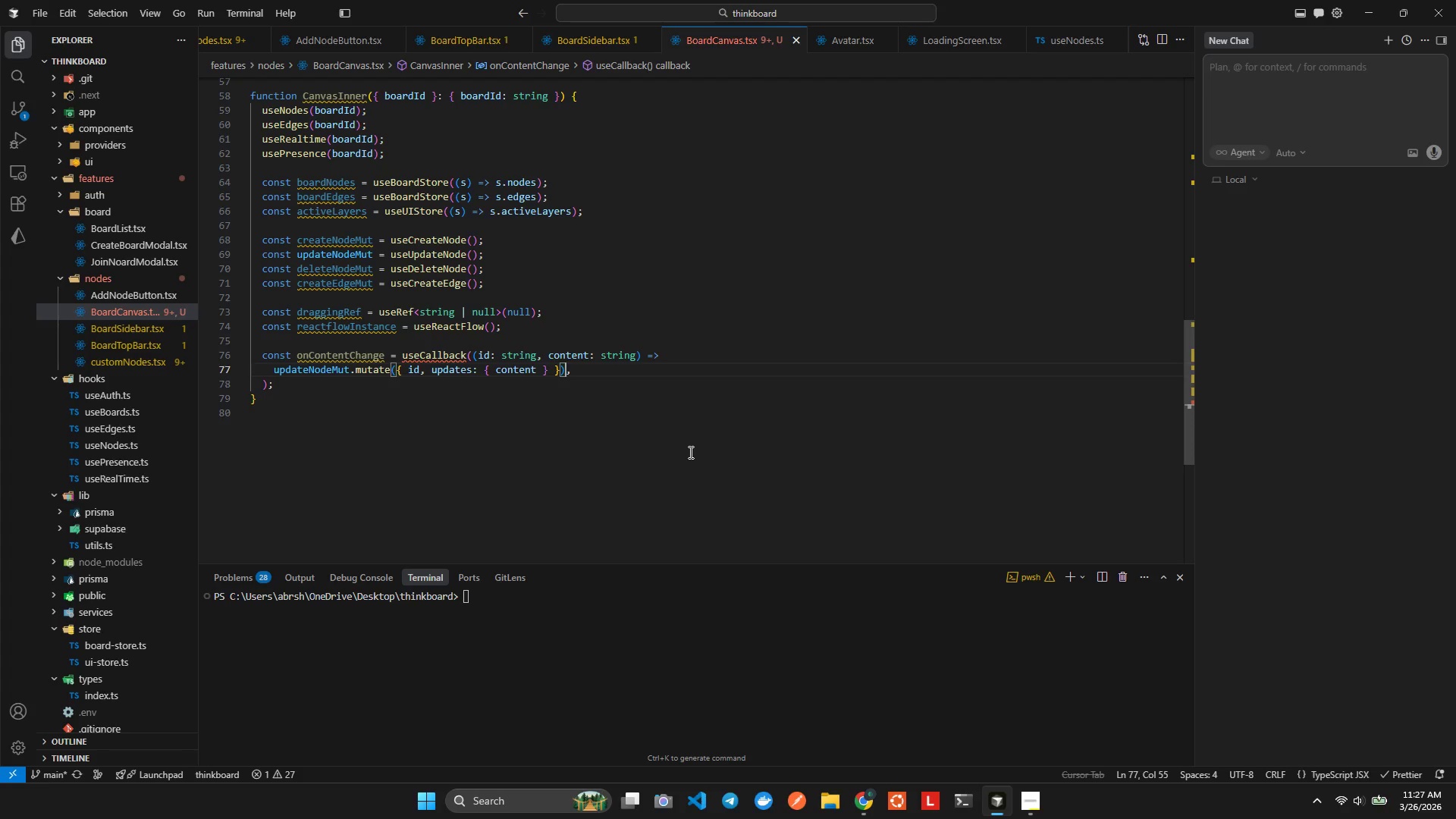 
key(ArrowRight)
 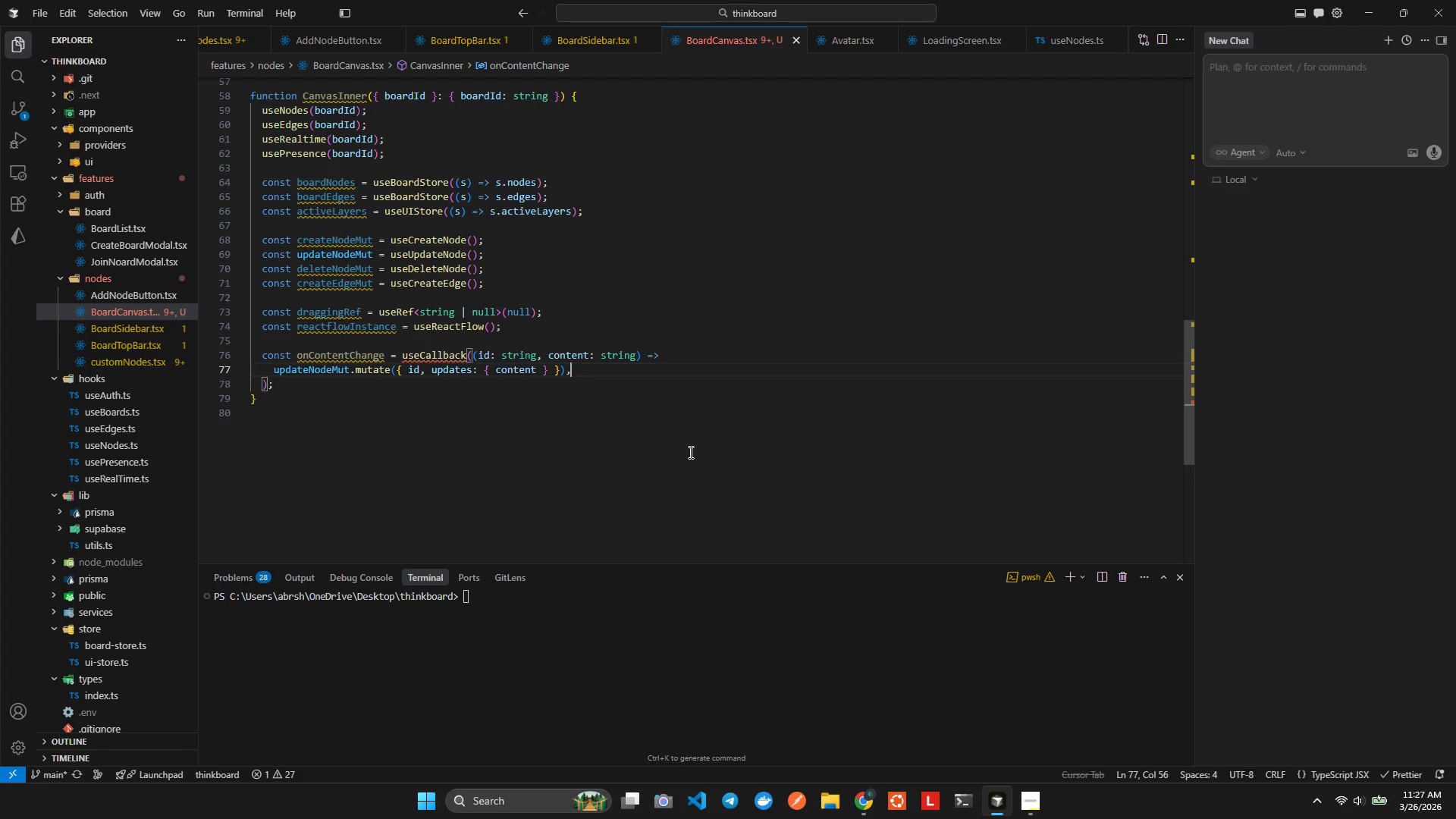 
key(ArrowRight)
 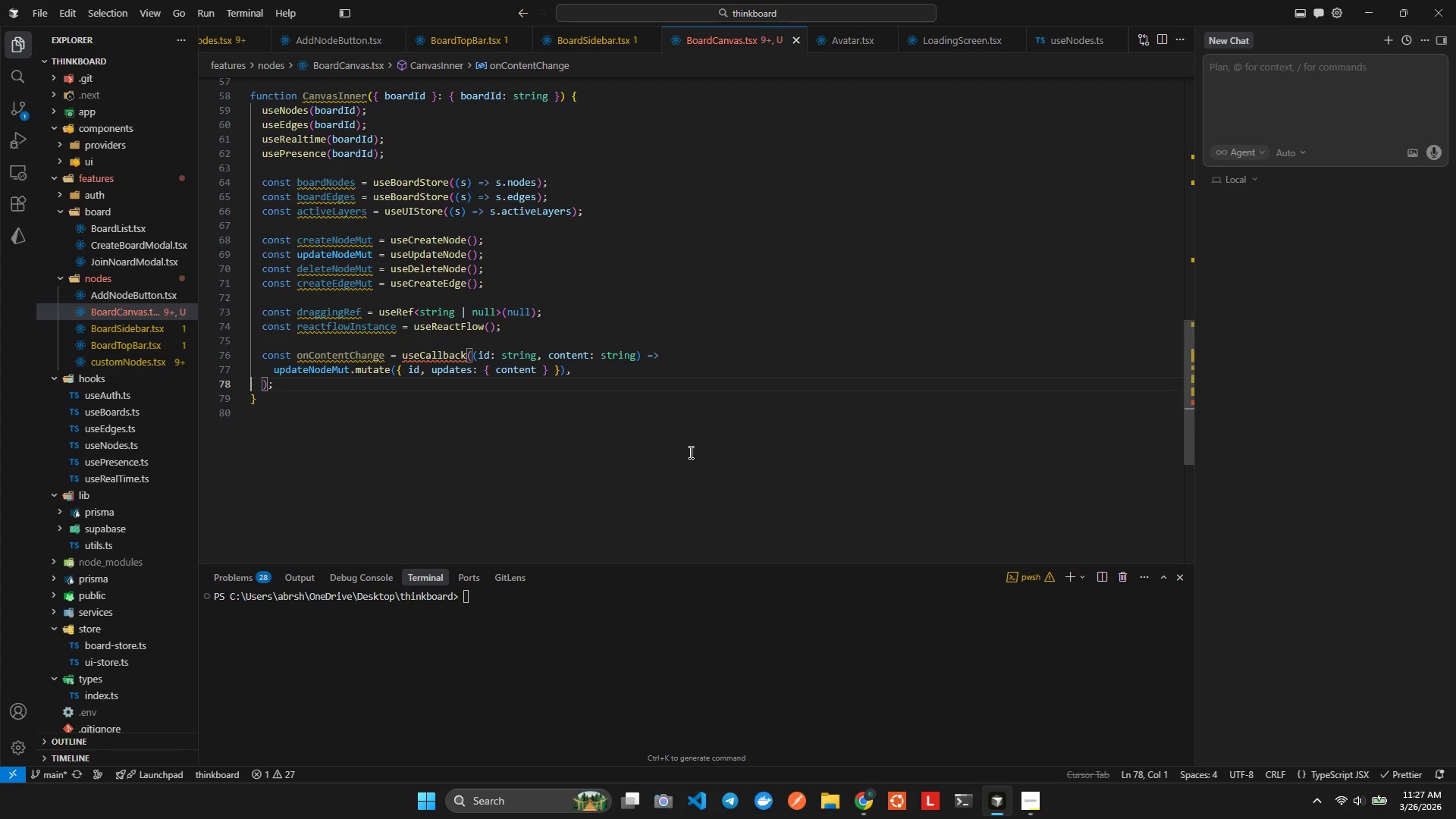 
key(ArrowLeft)
 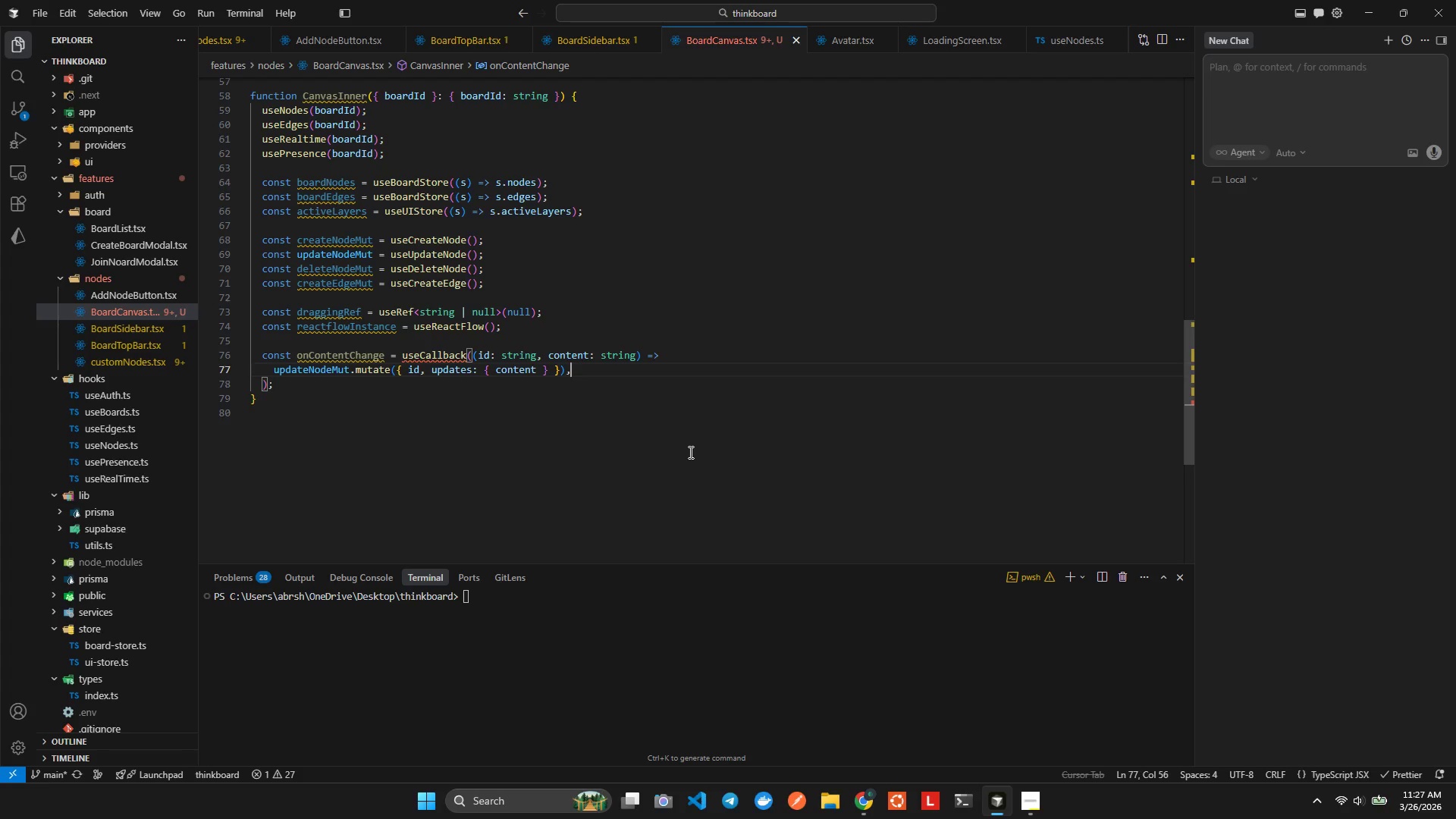 
key(ArrowLeft)
 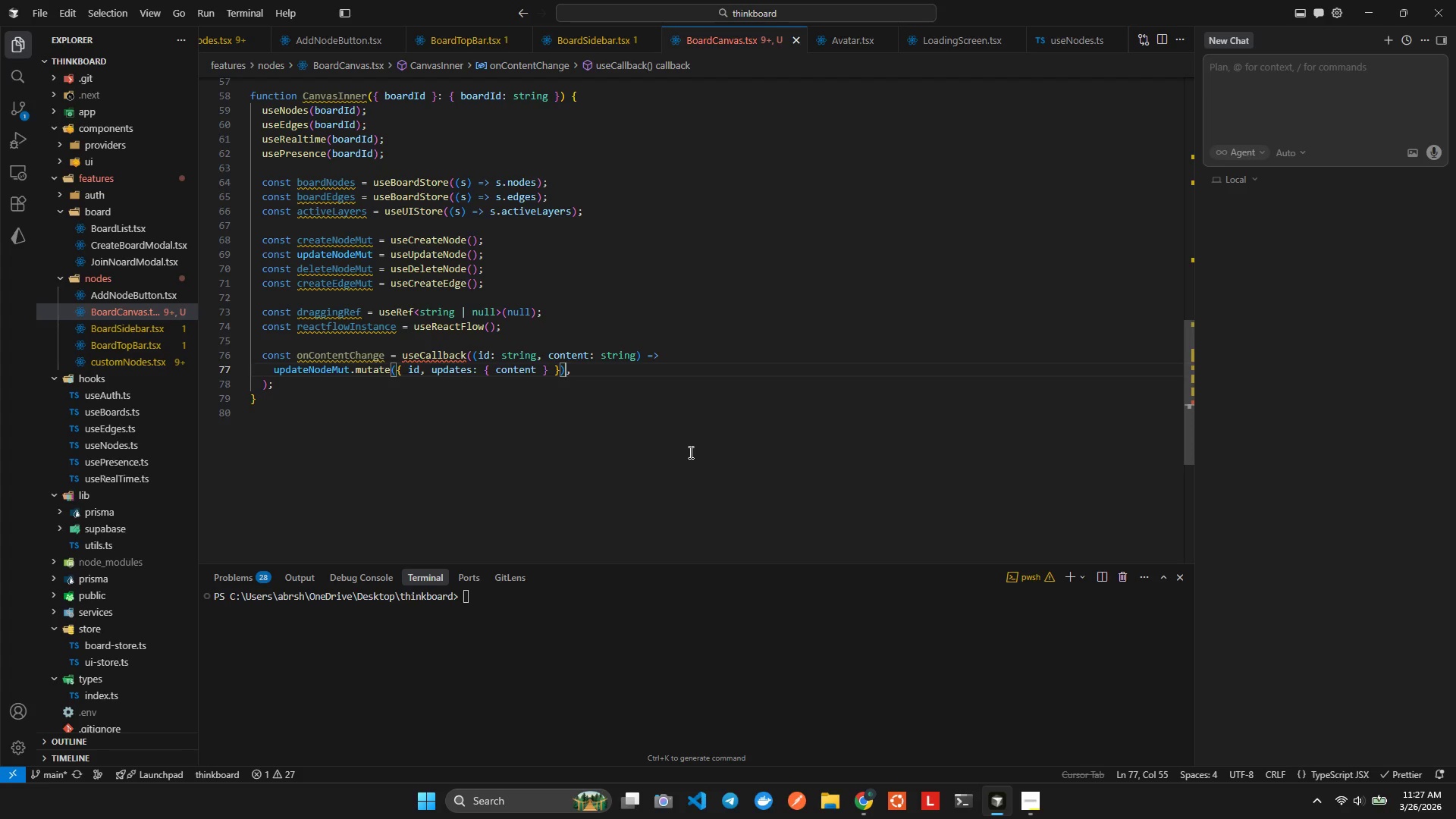 
hold_key(key=ShiftLeft, duration=2.72)
 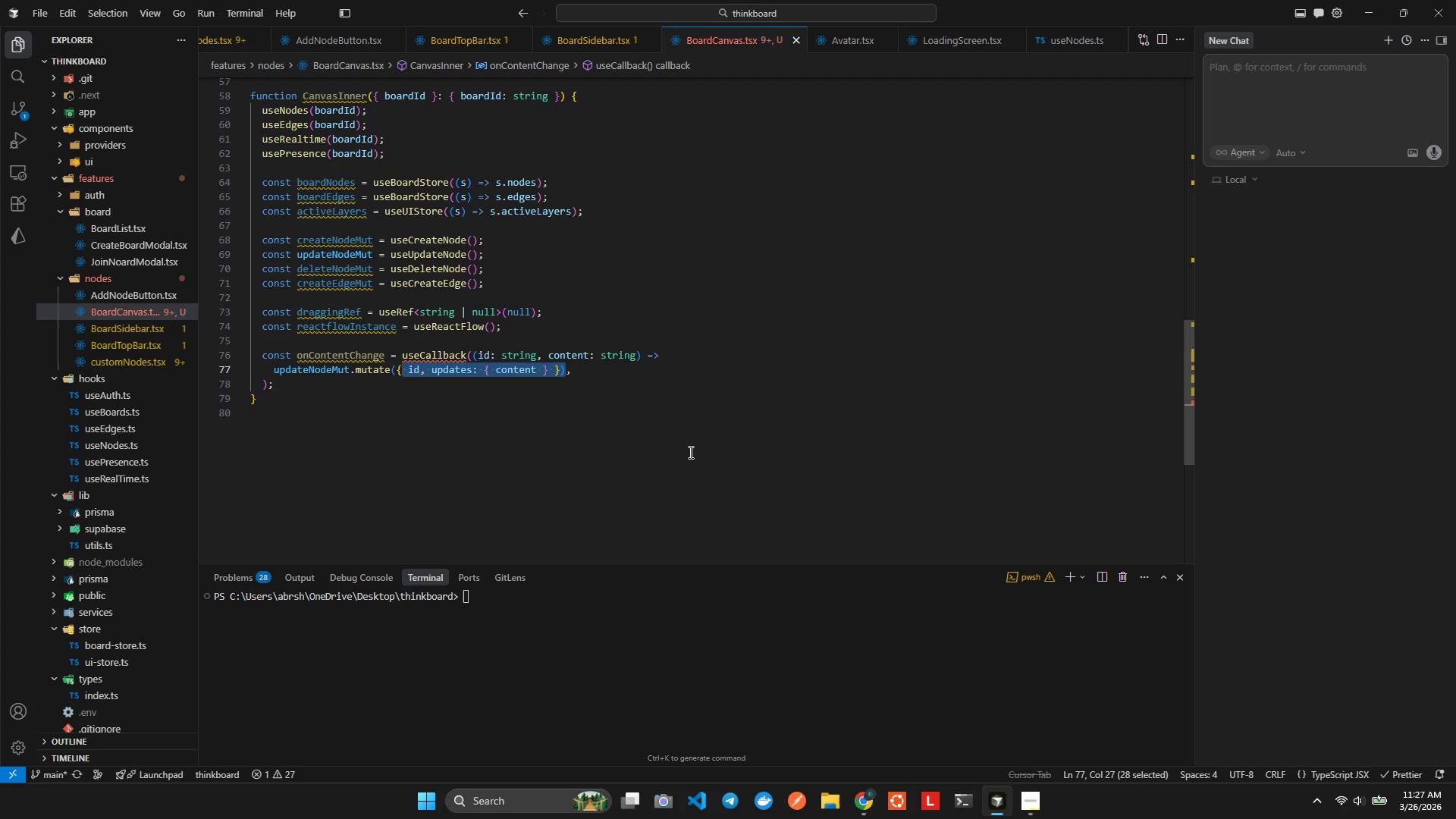 
hold_key(key=ArrowLeft, duration=1.38)
 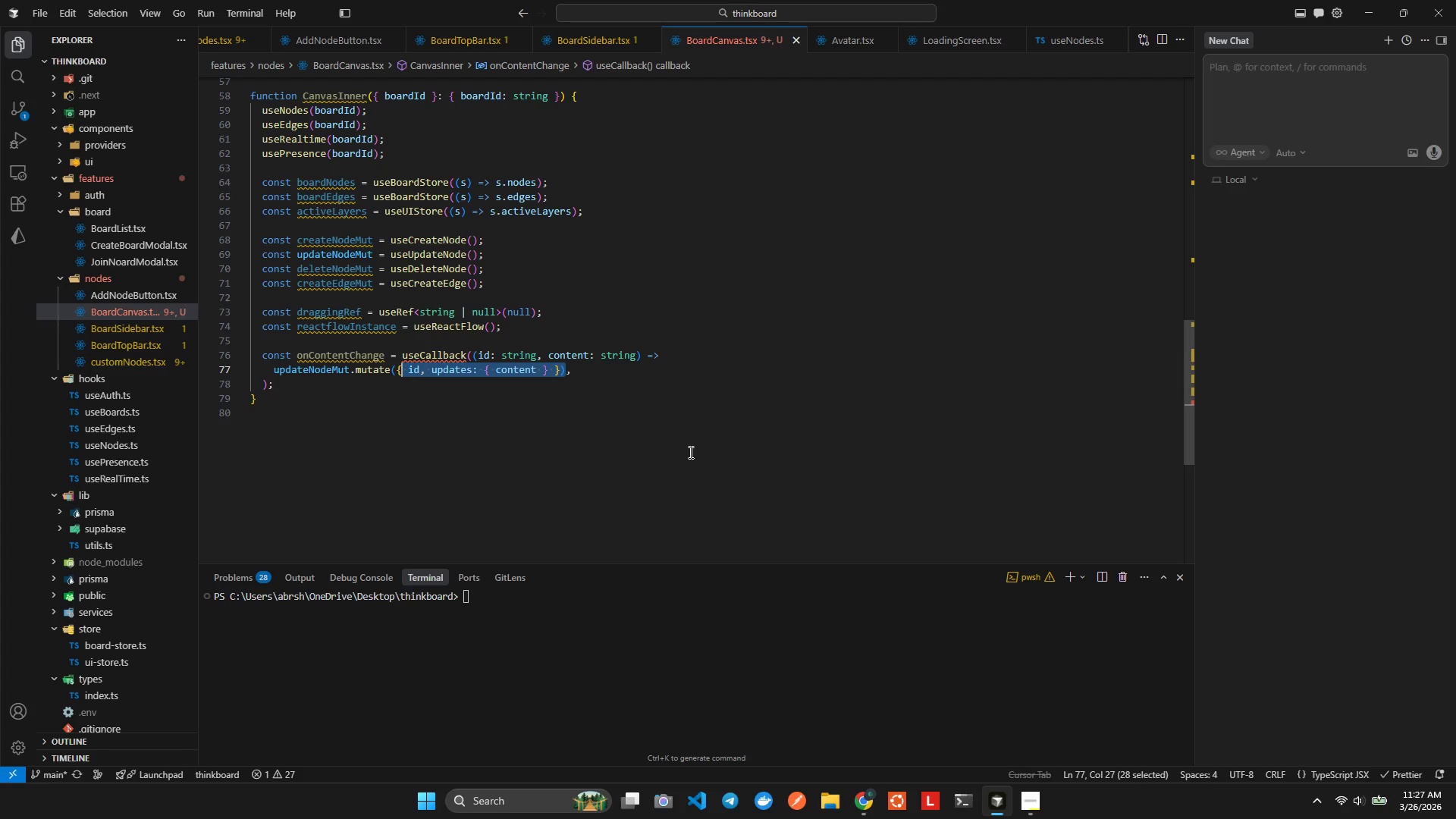 
hold_key(key=ArrowLeft, duration=1.16)
 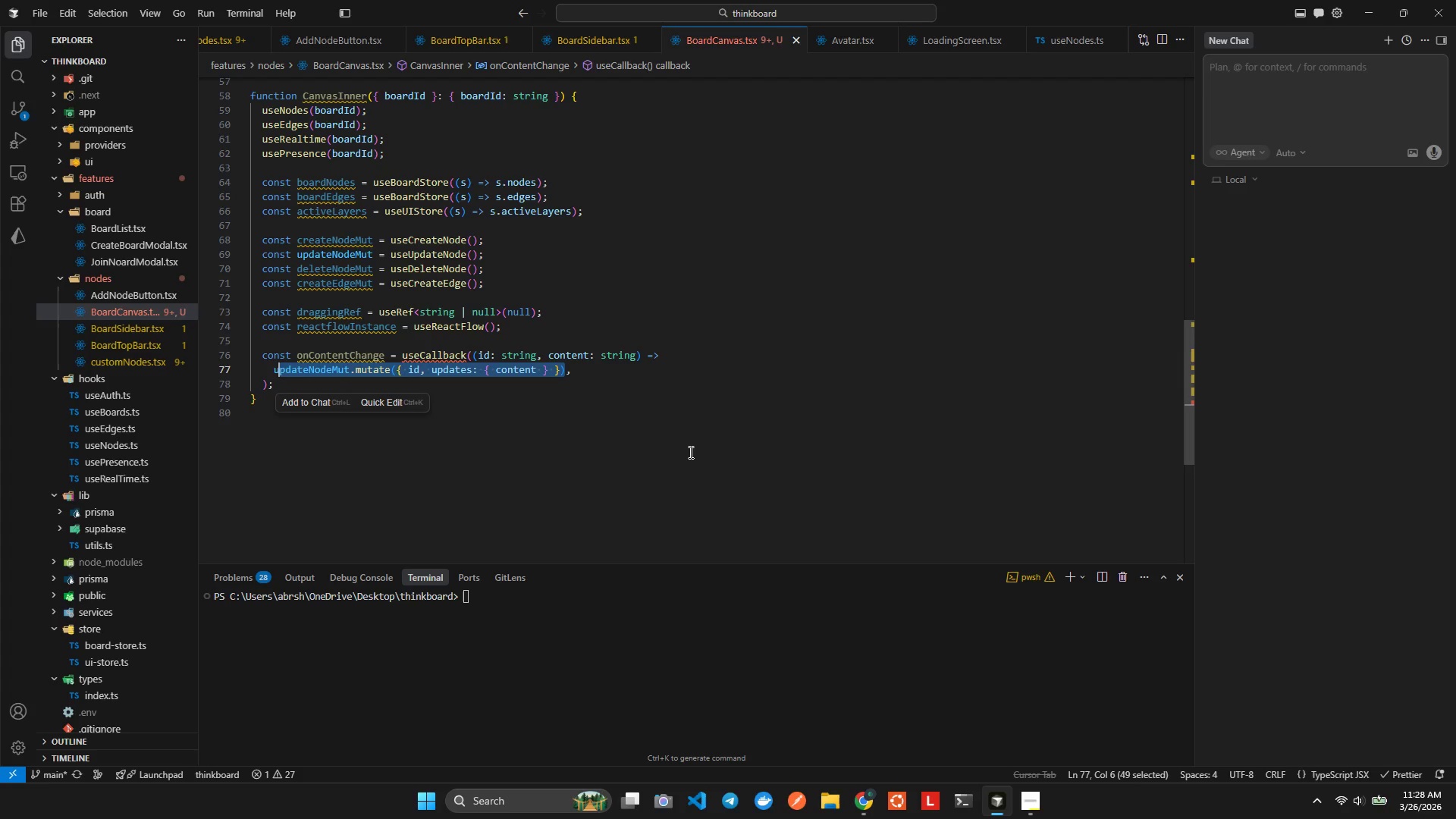 
key(Shift+ArrowLeft)
 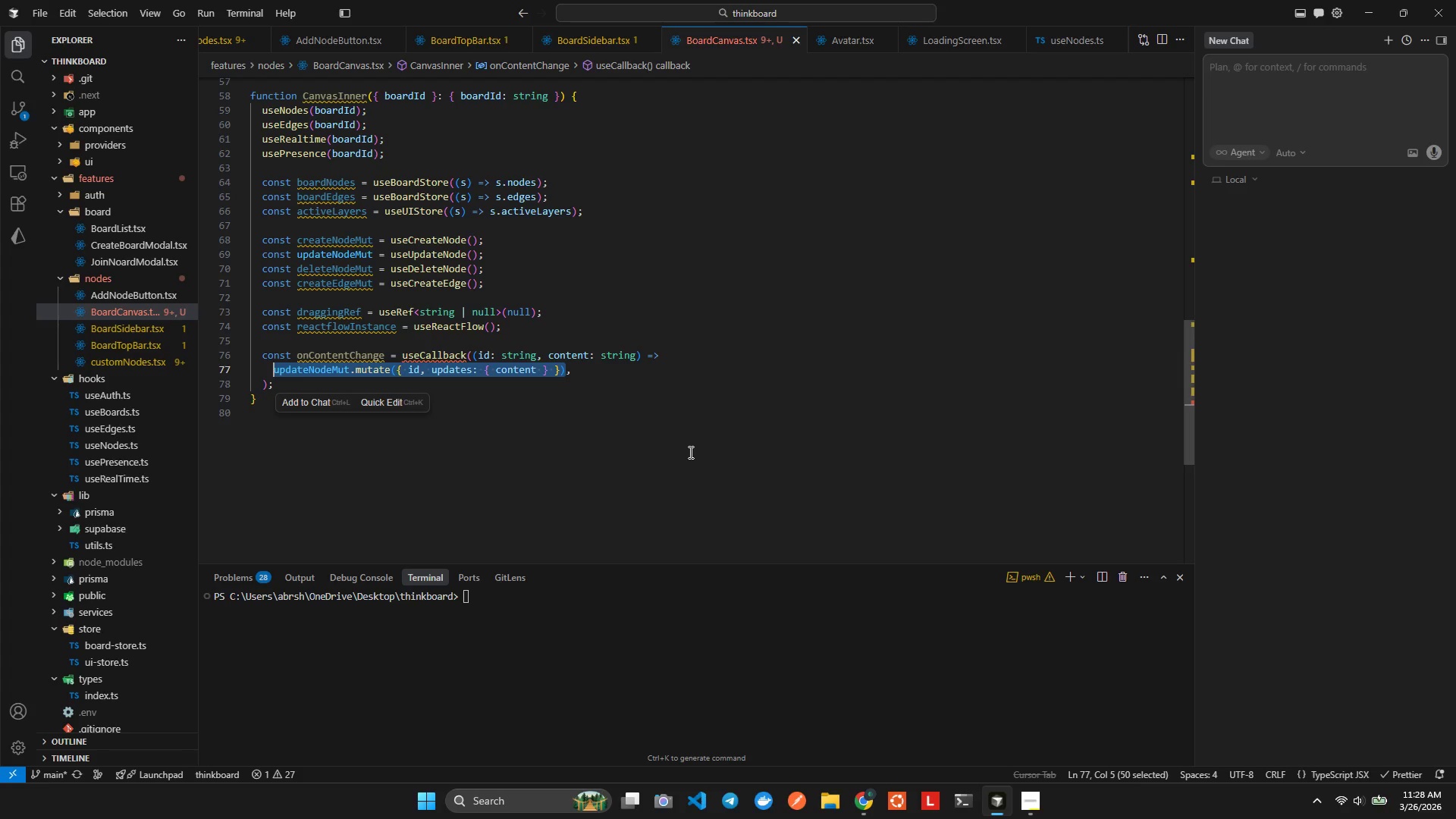 
key(Shift+BracketLeft)
 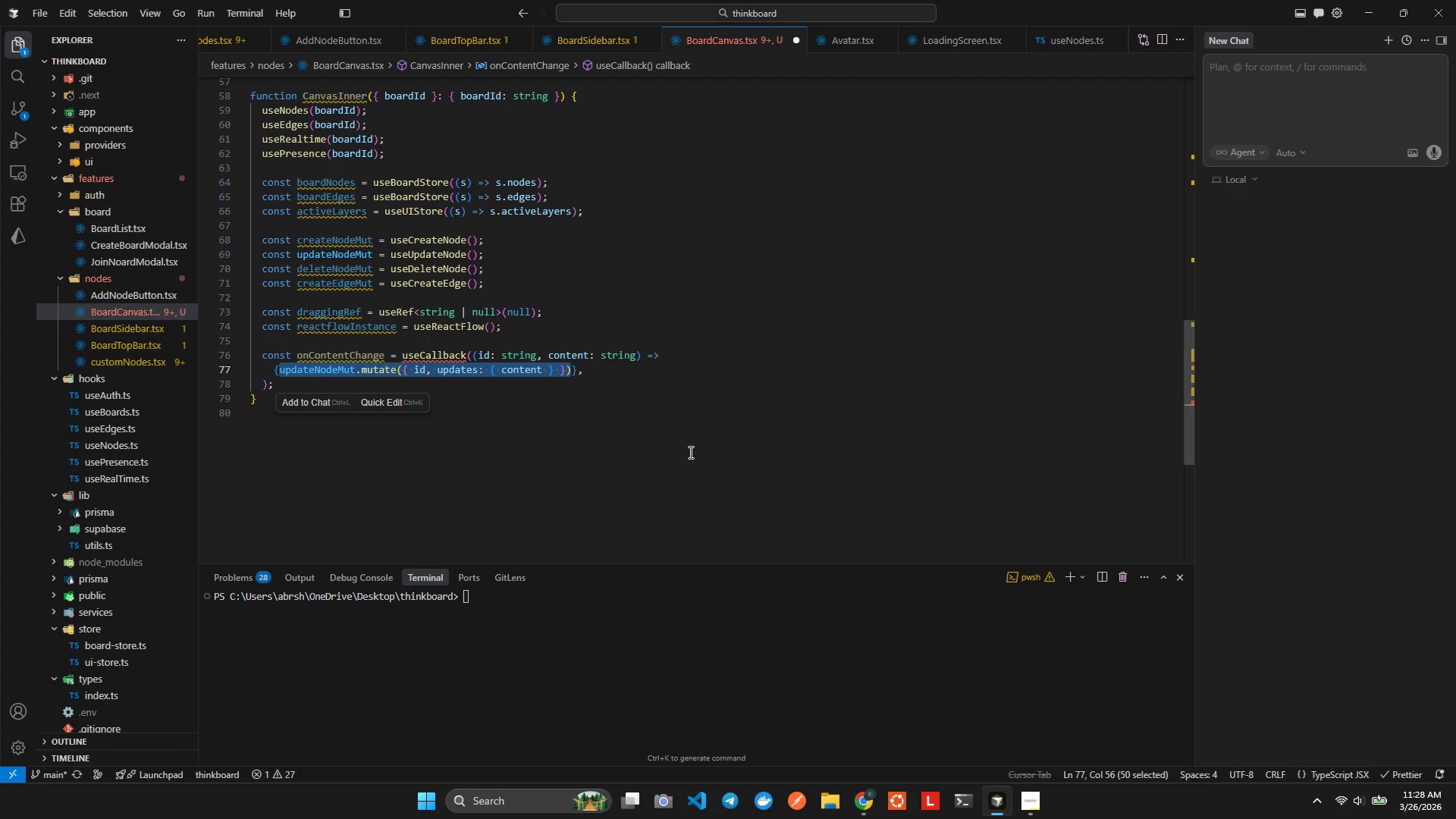 
key(ArrowRight)
 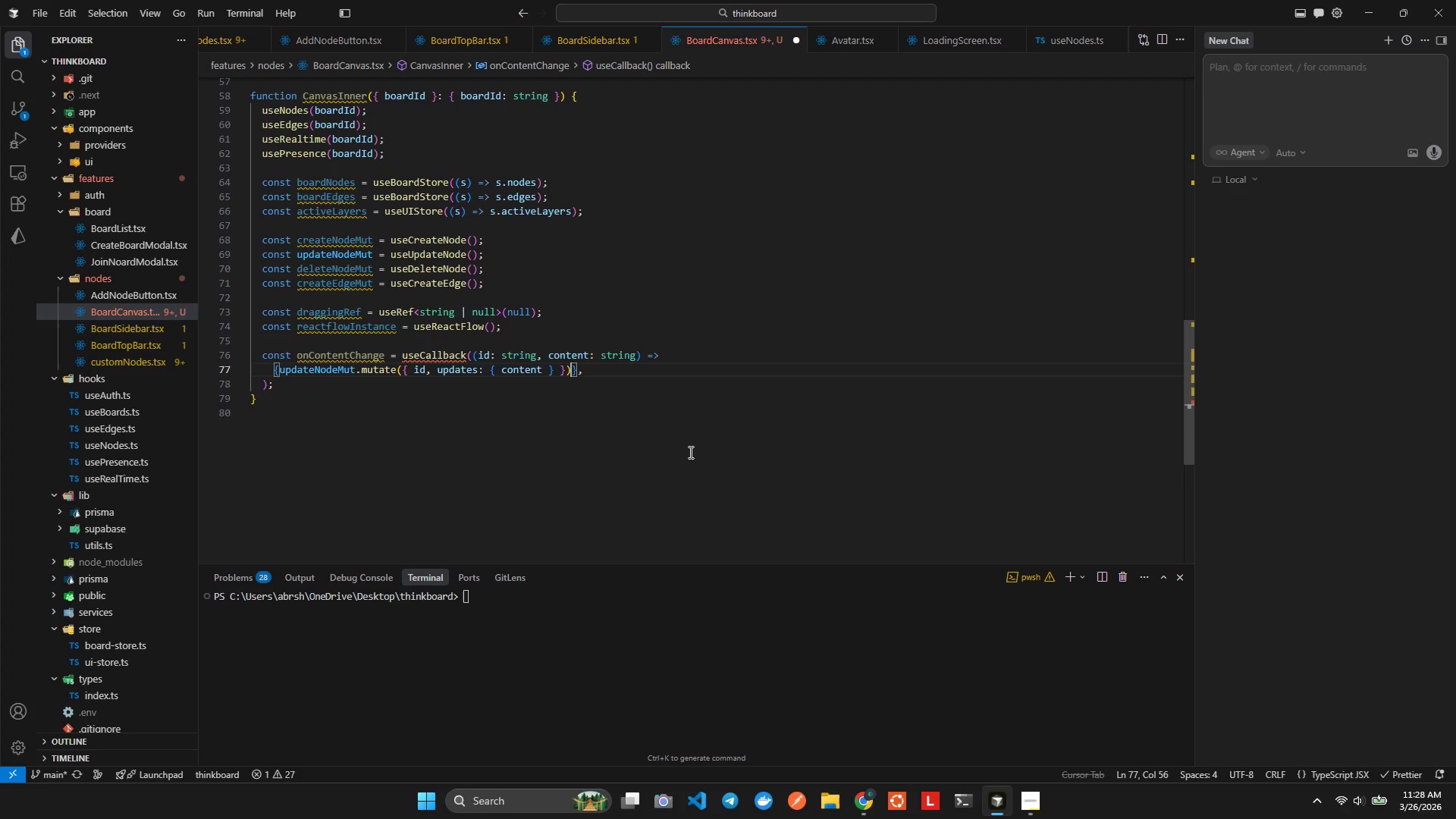 
key(ArrowRight)
 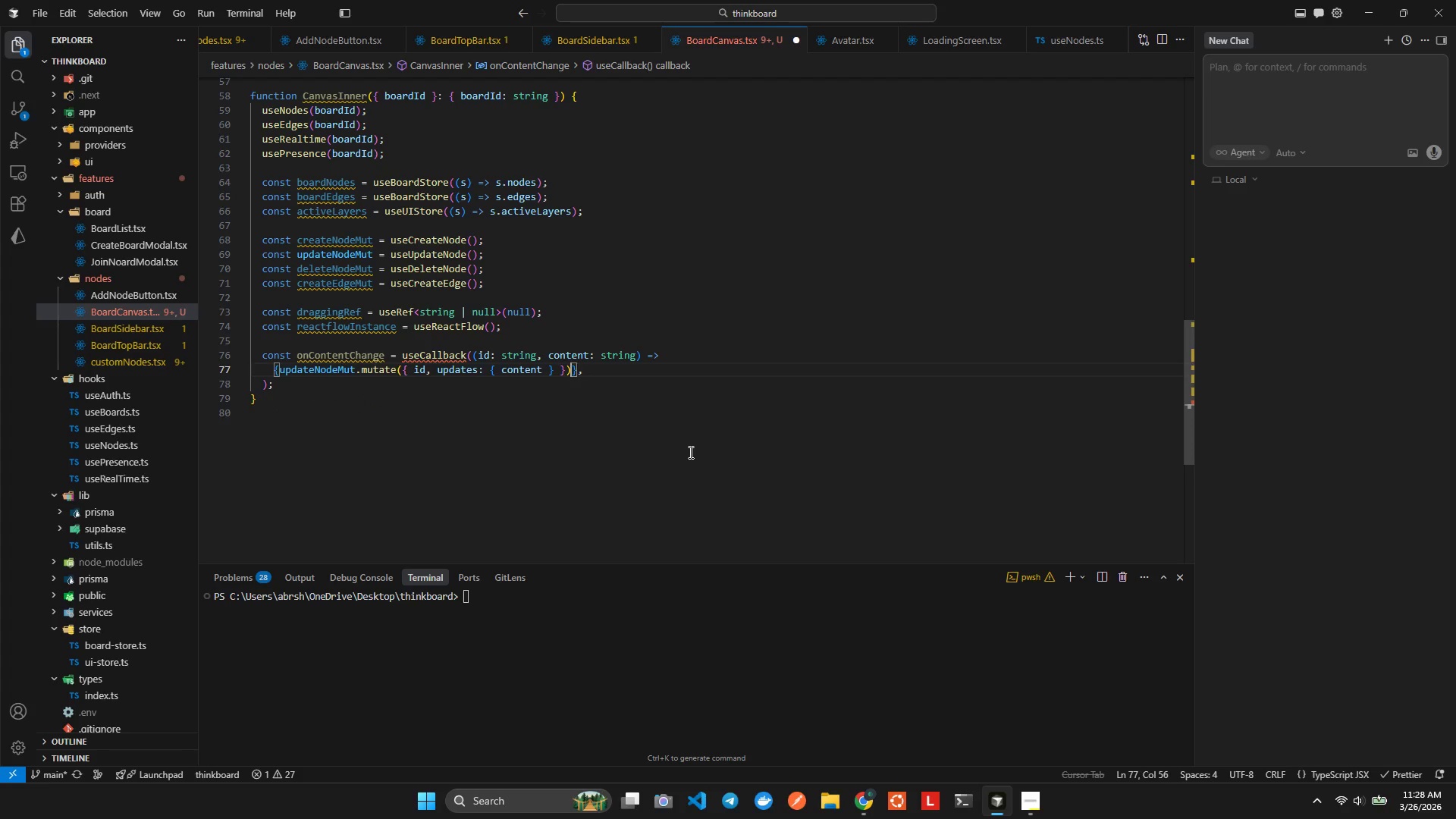 
key(ArrowLeft)
 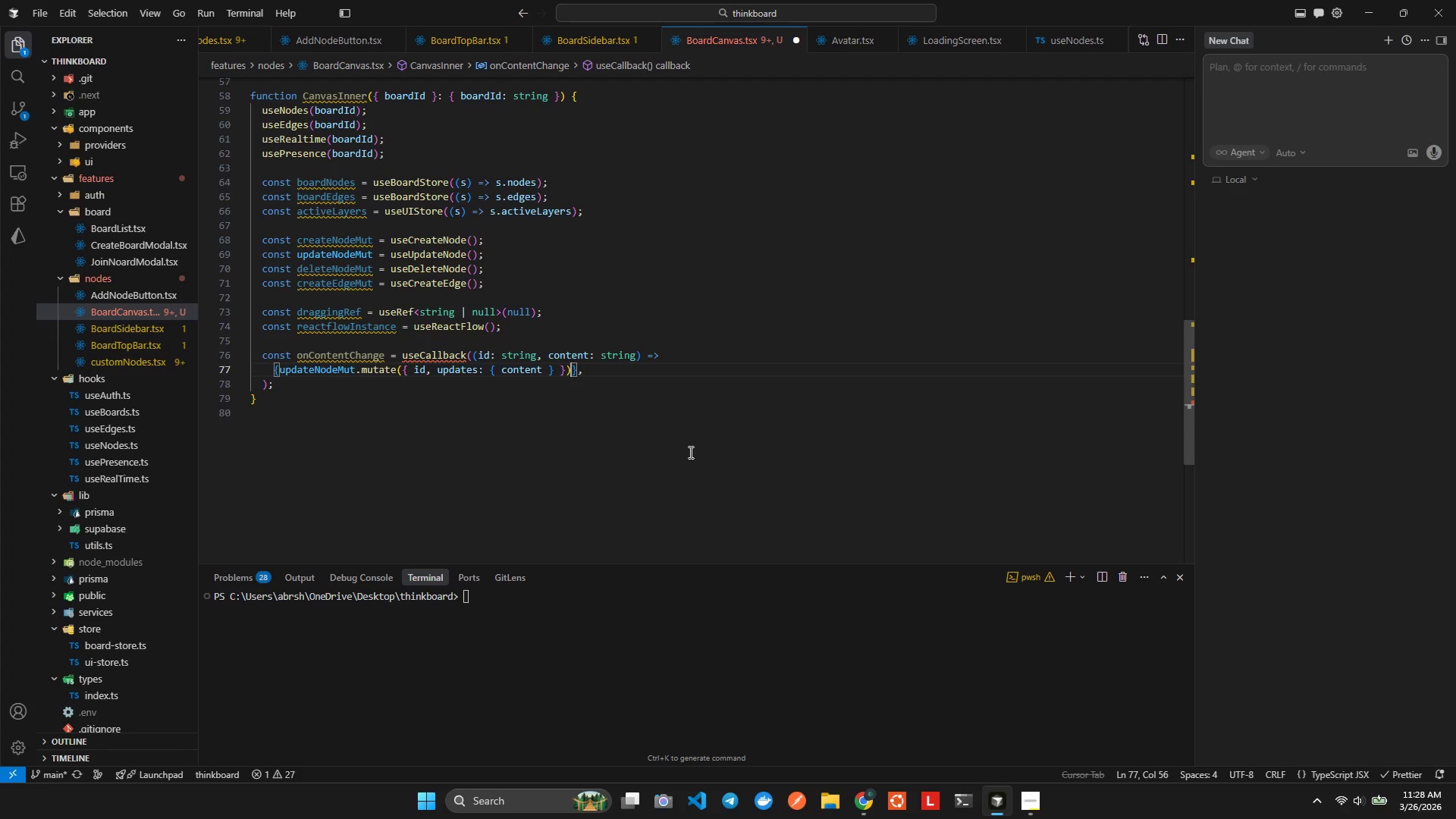 
key(Enter)
 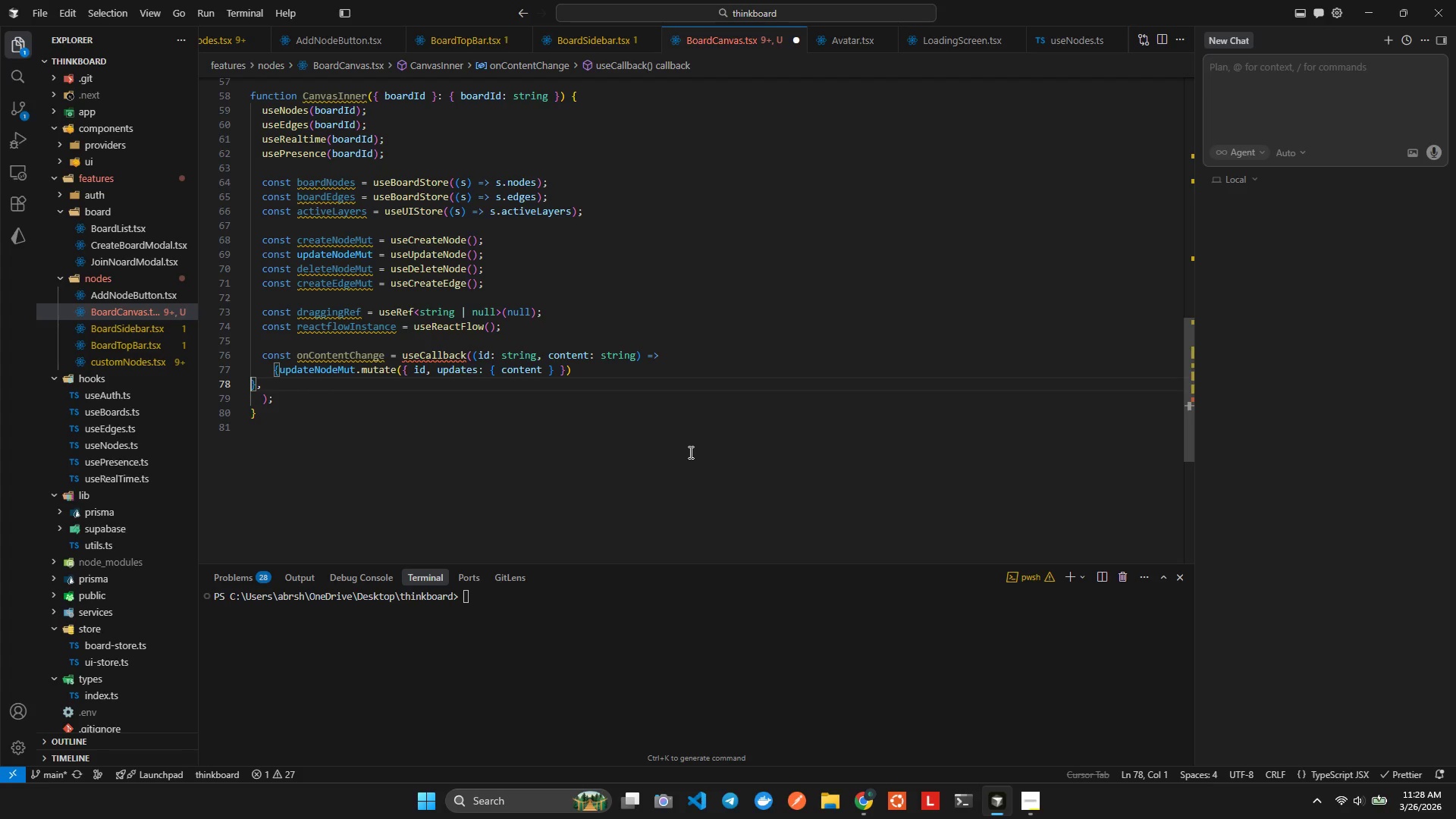 
key(Control+ControlLeft)
 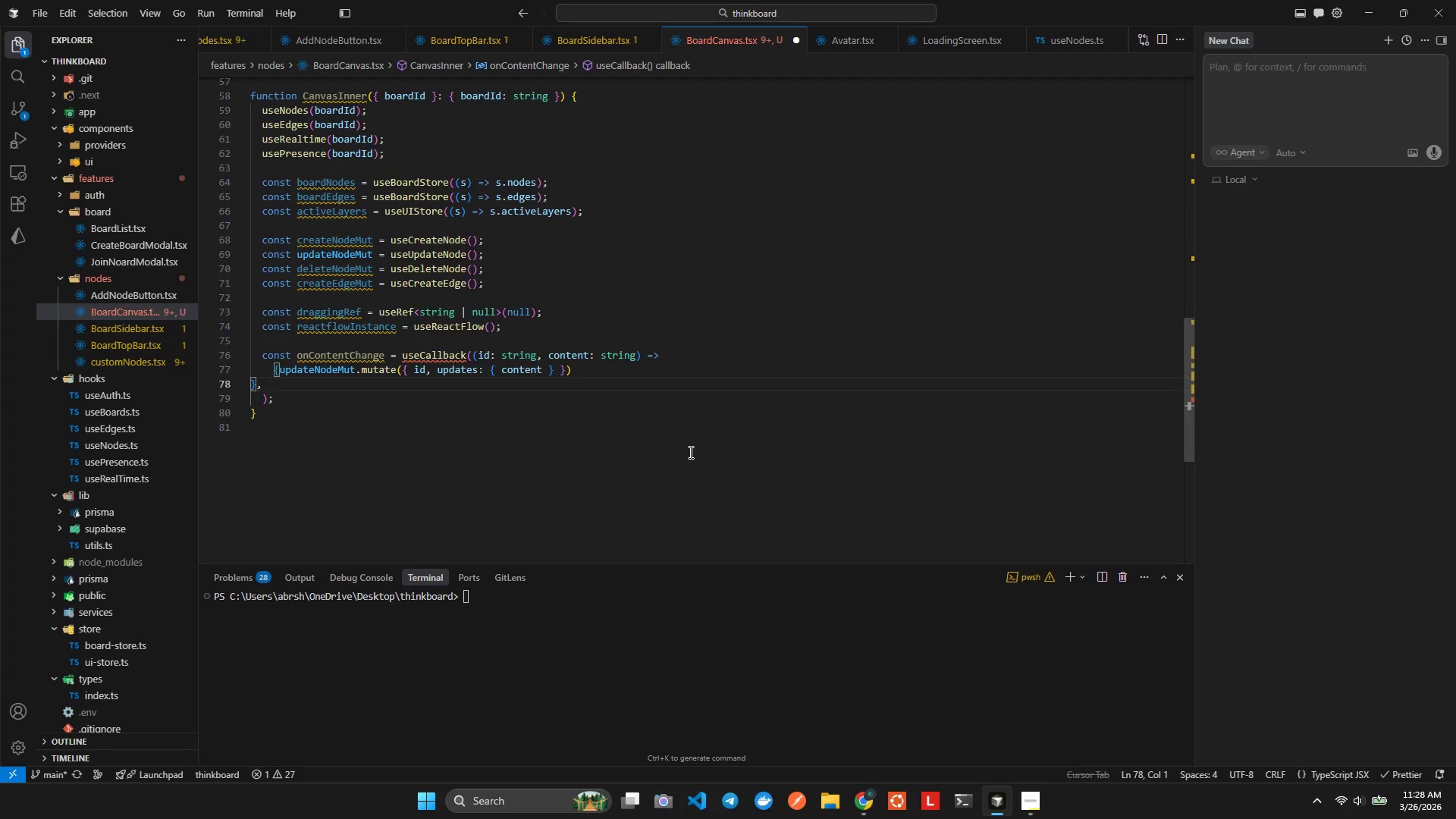 
key(Control+Z)
 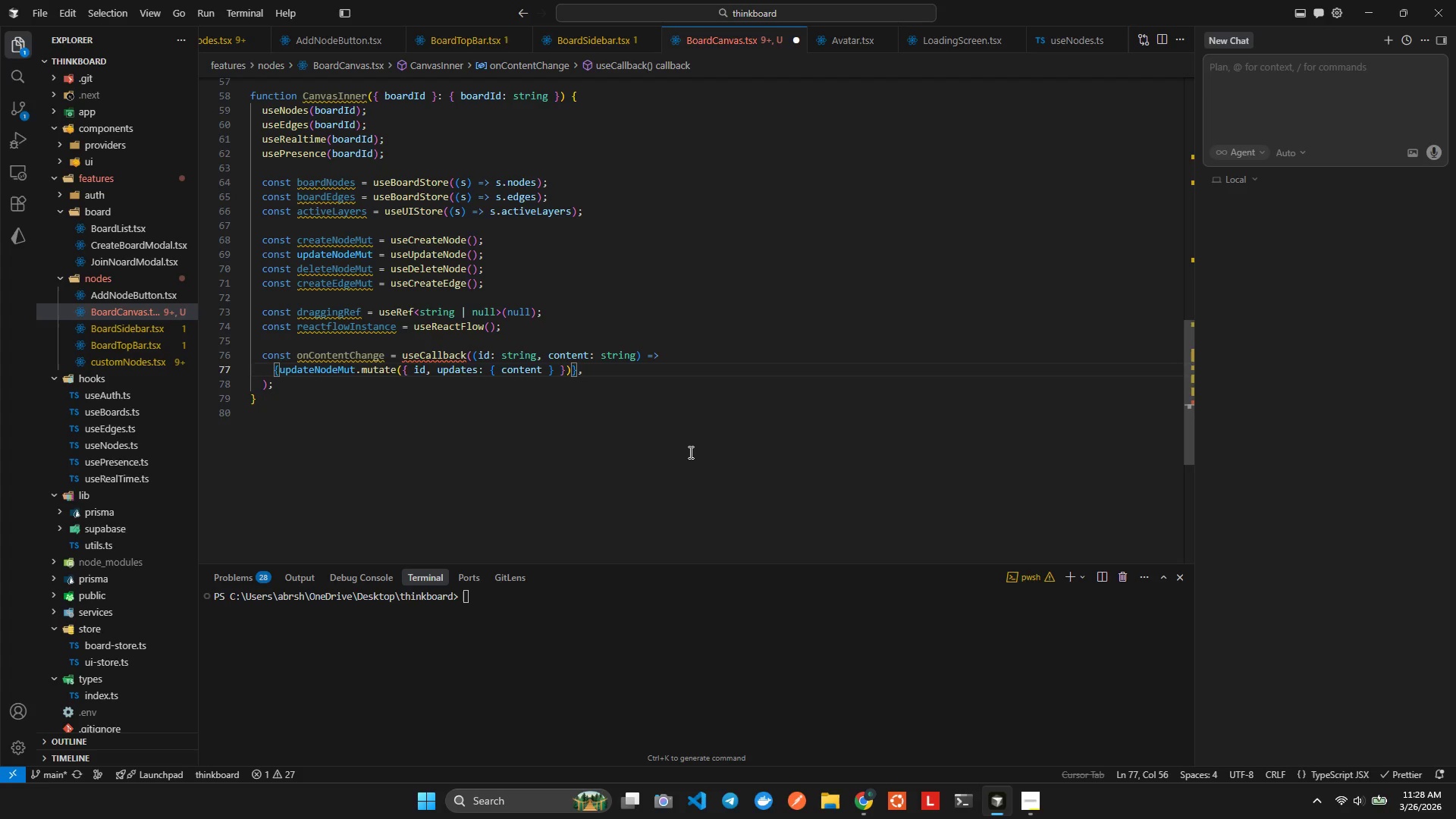 
key(Alt+AltLeft)
 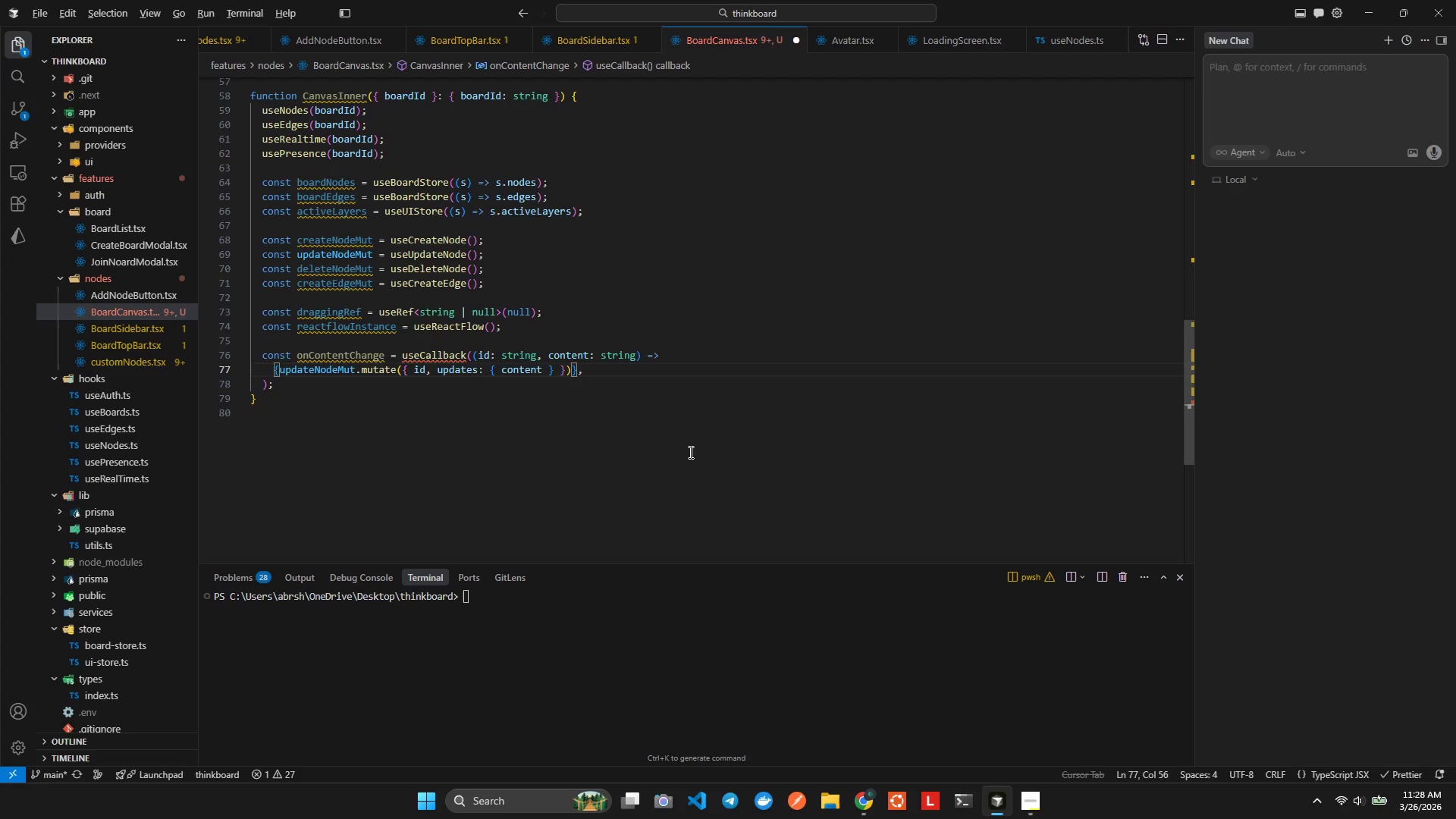 
key(Alt+Shift+ShiftLeft)
 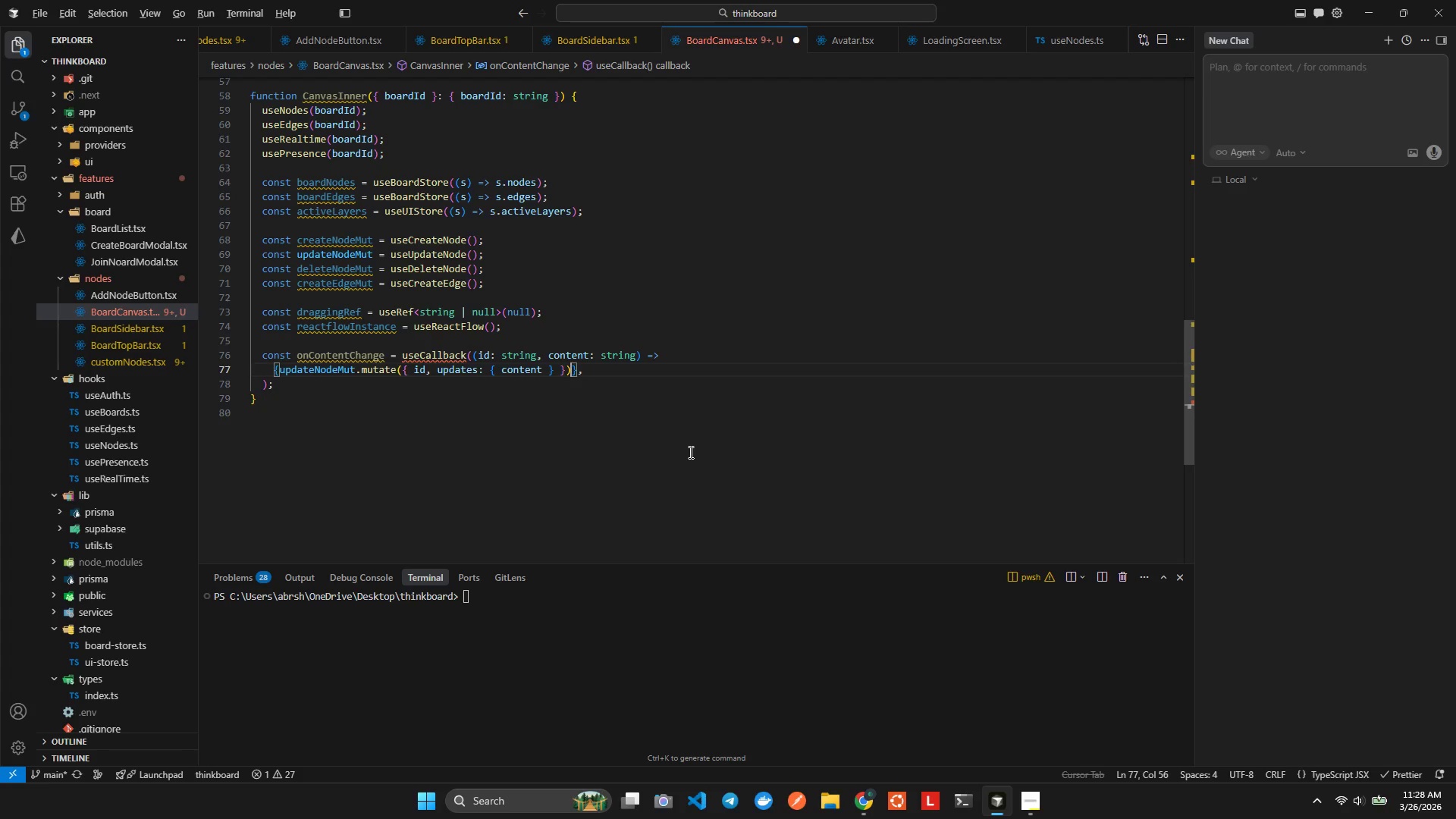 
key(Alt+Shift+F)
 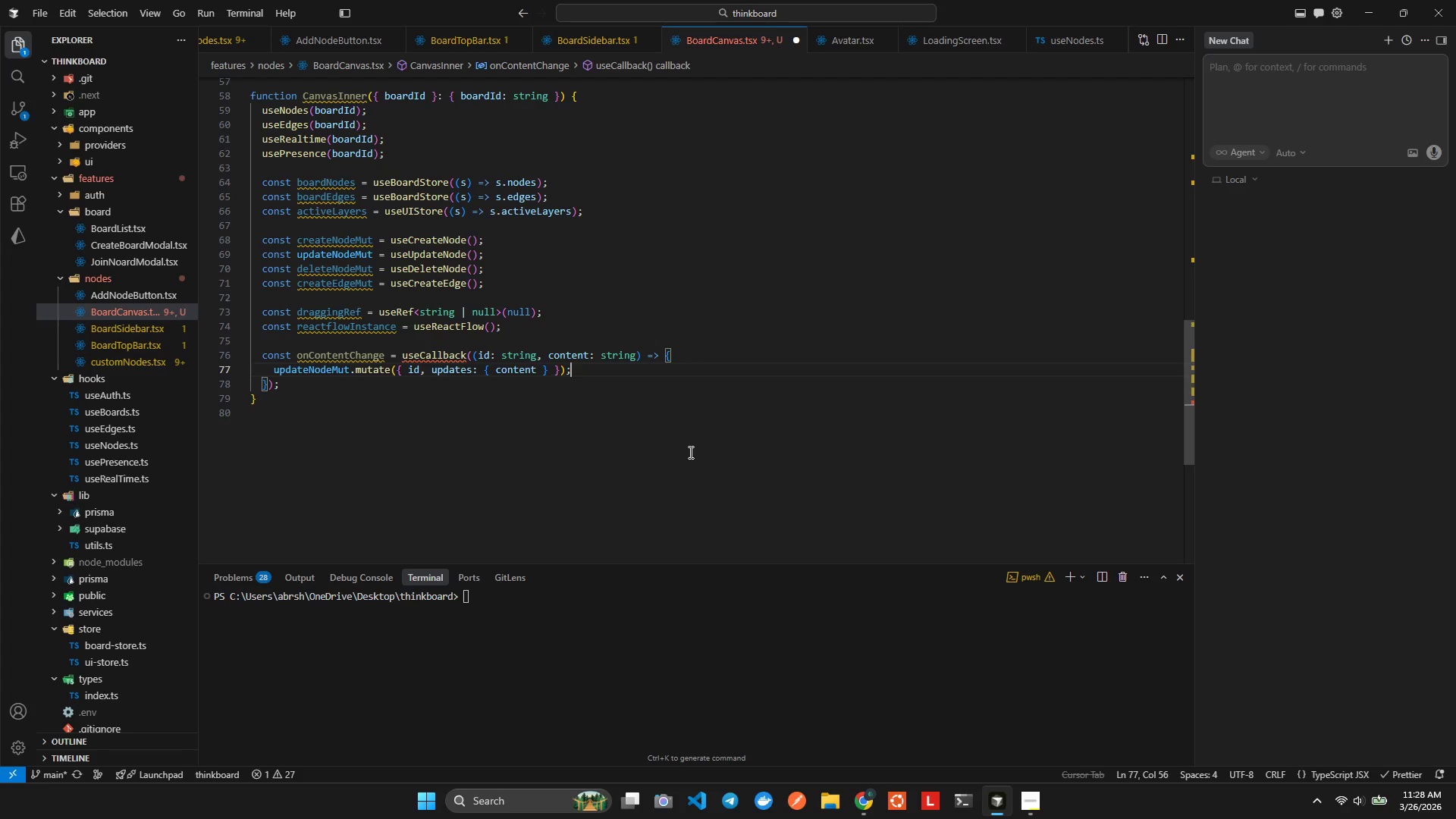 
key(ArrowLeft)
 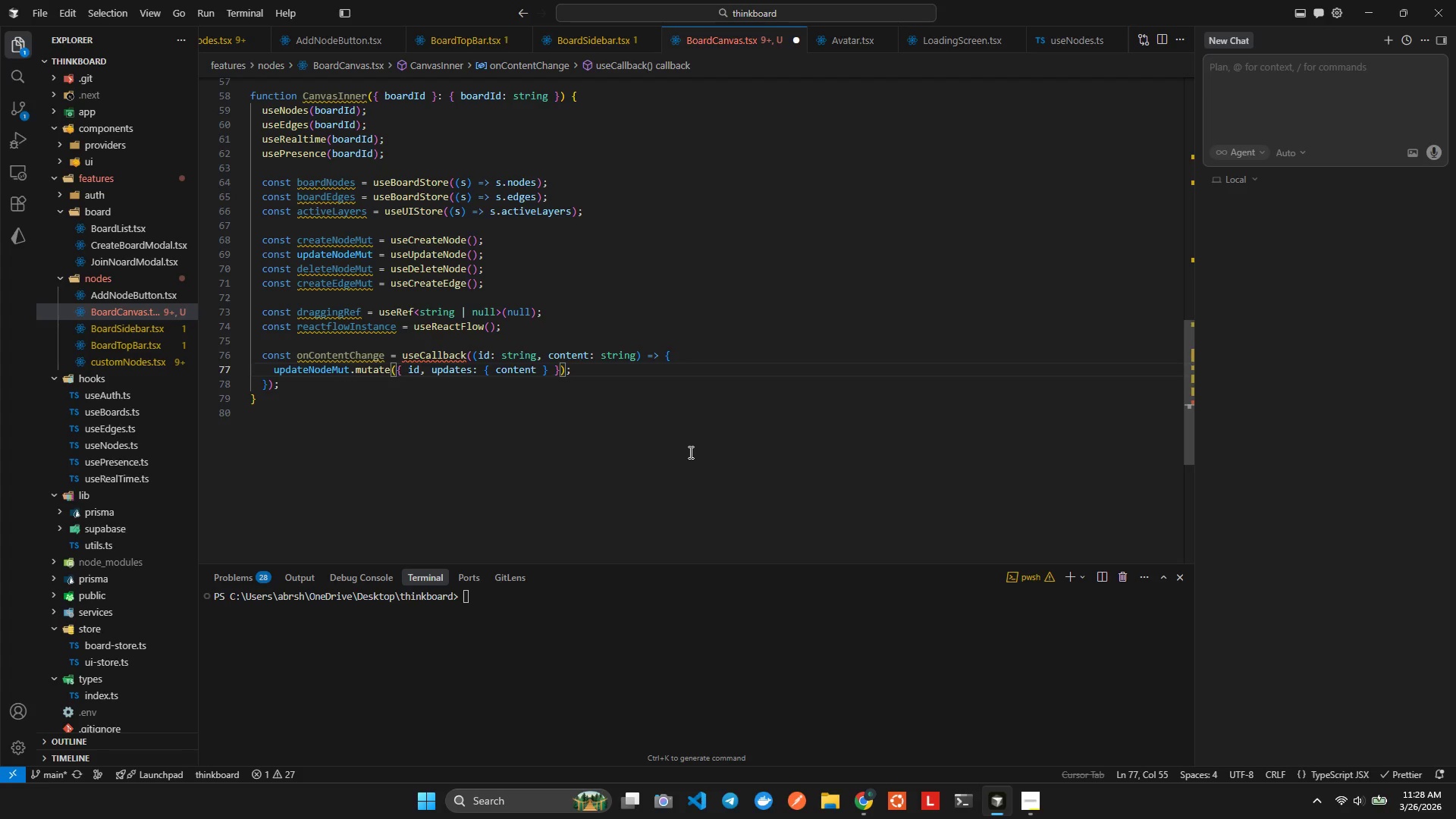 
key(ArrowRight)
 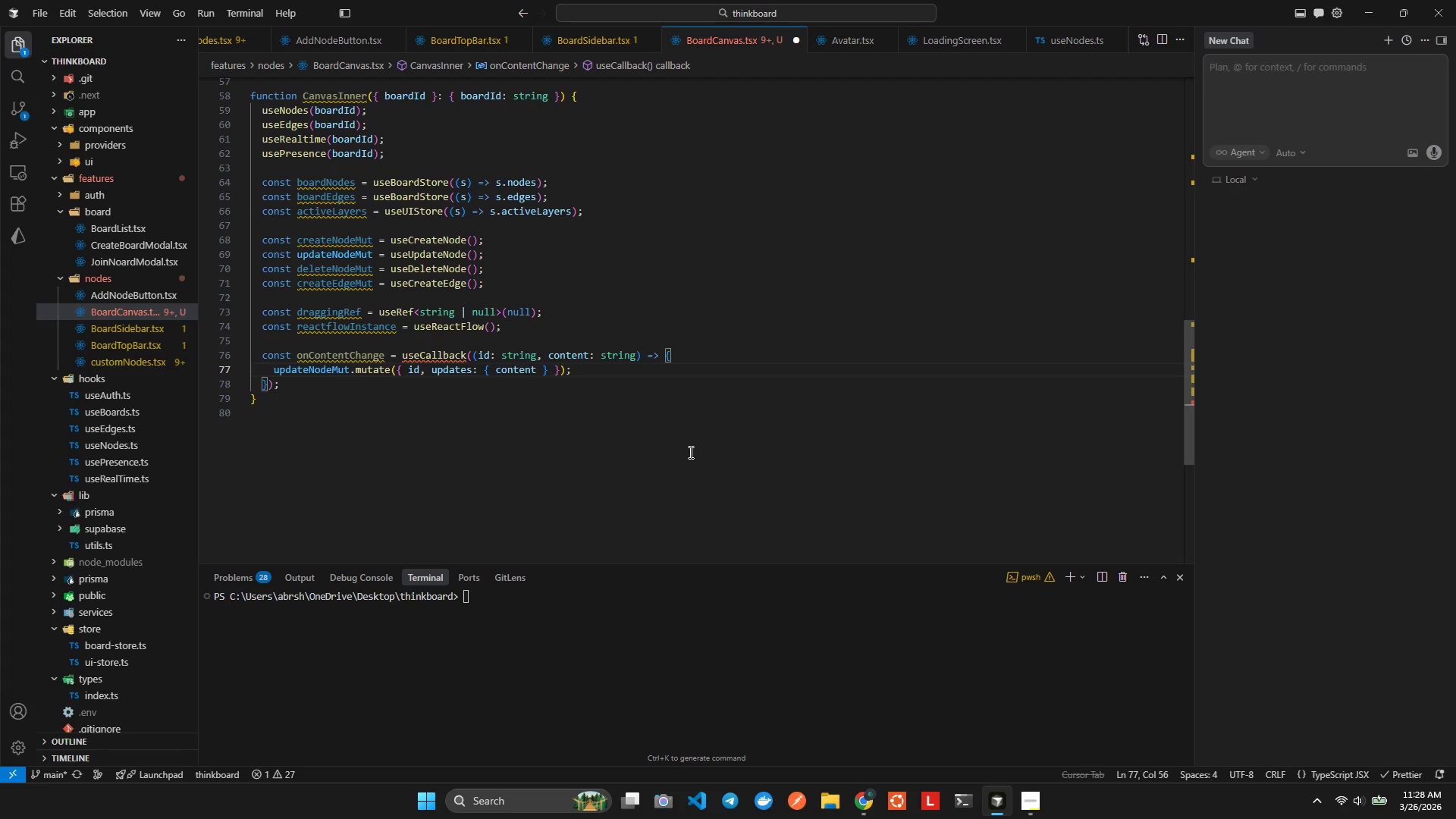 
key(Enter)
 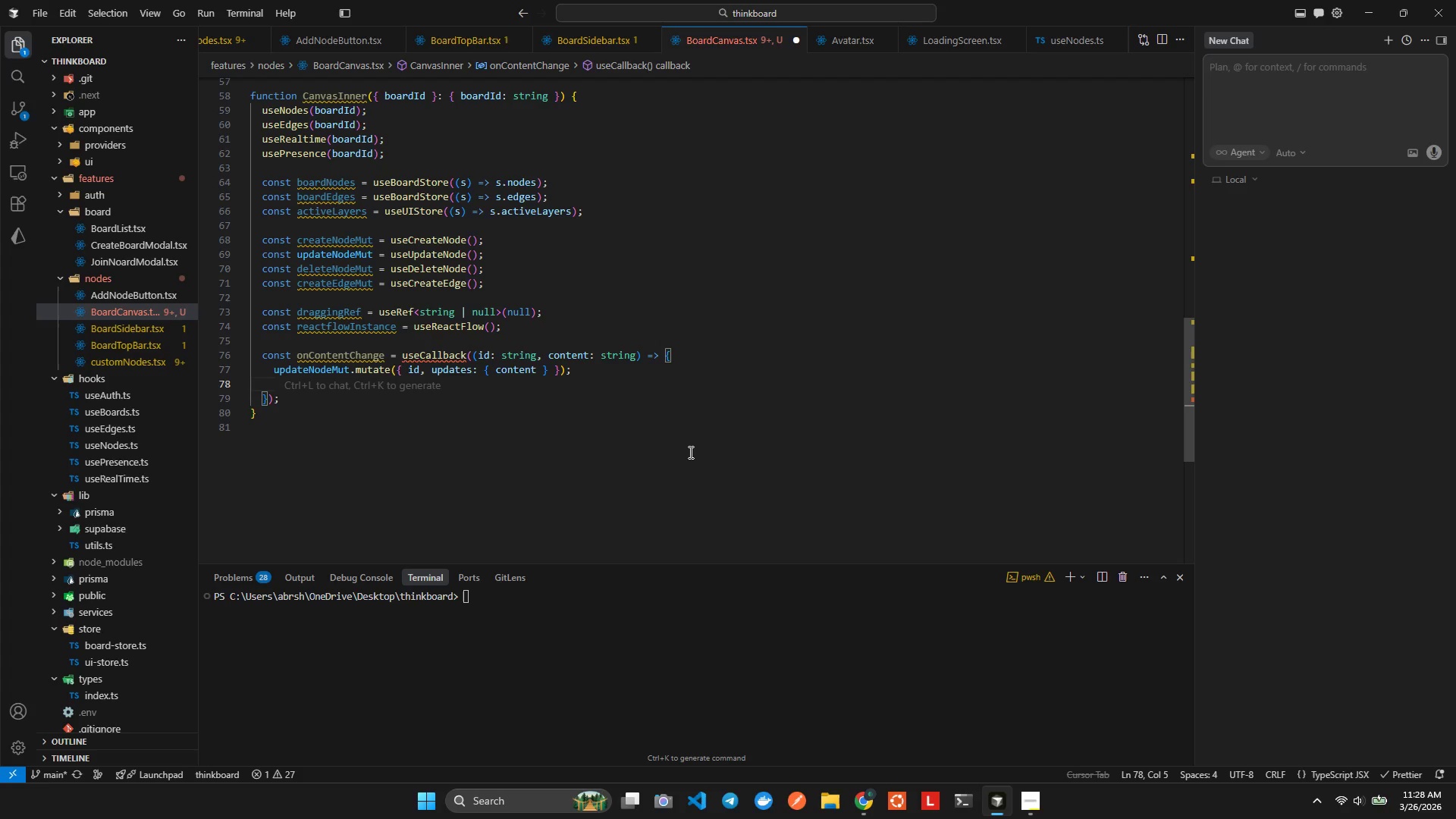 
key(Control+Z)
 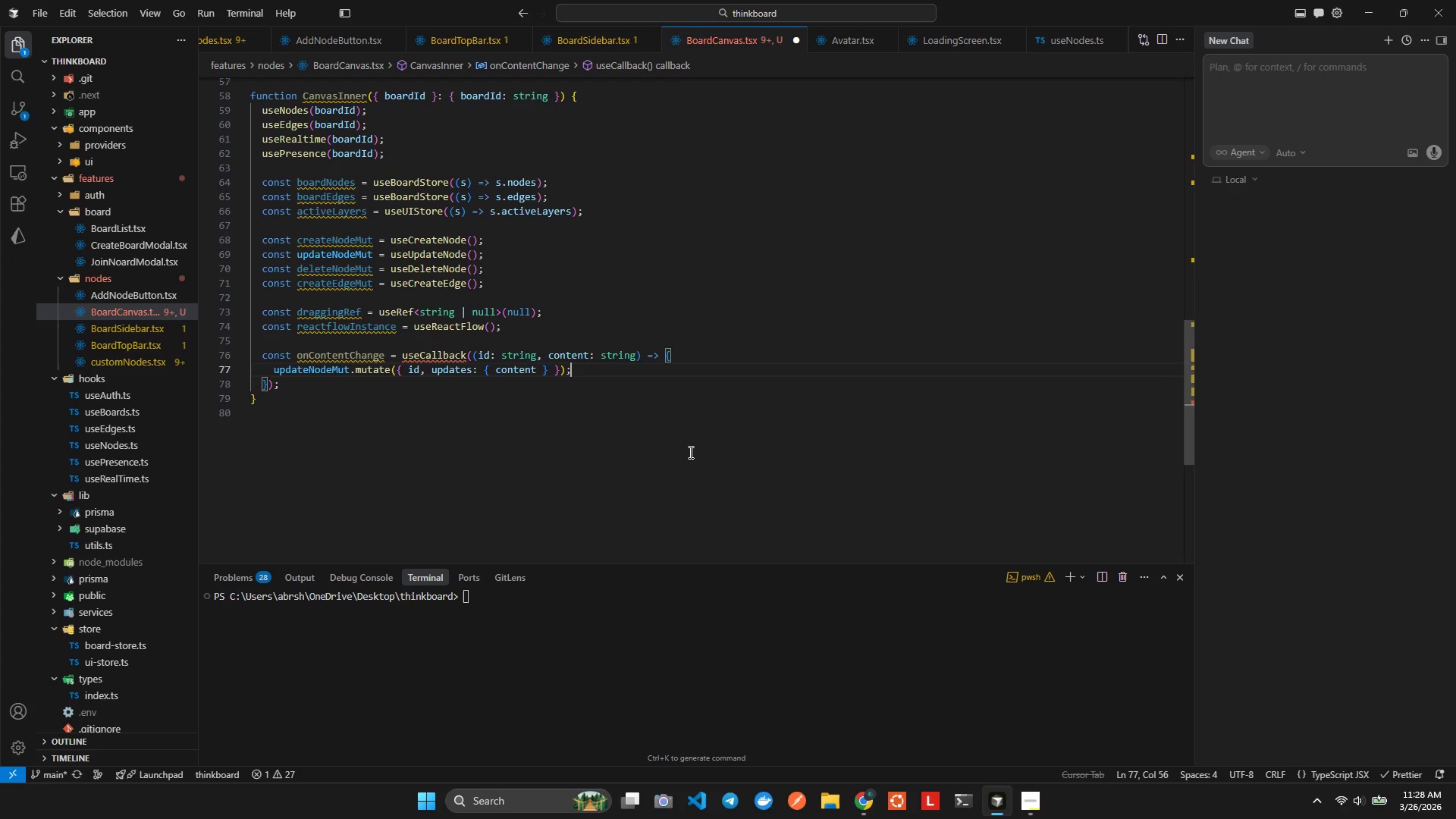 
key(ArrowDown)
 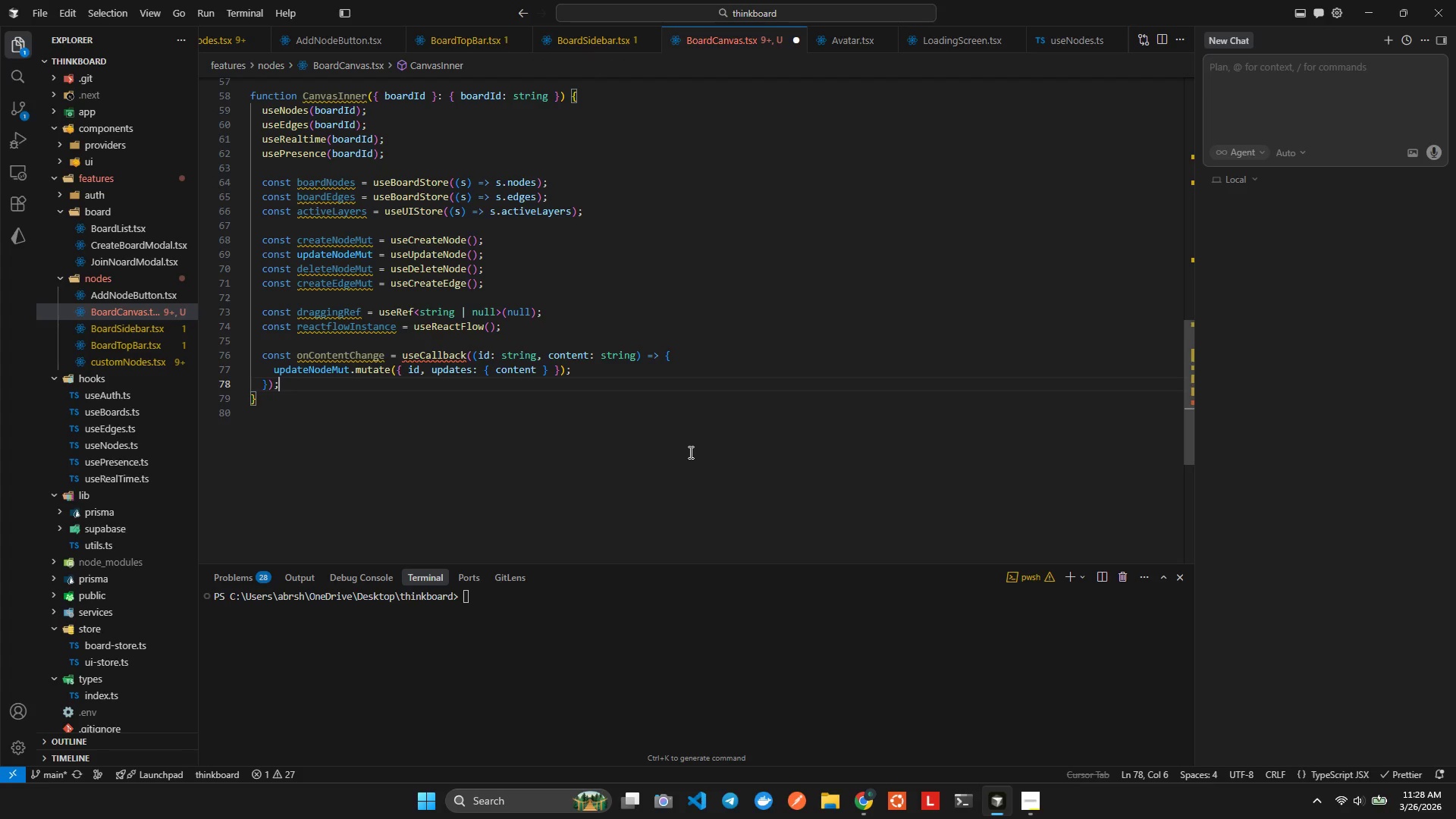 
key(ArrowLeft)
 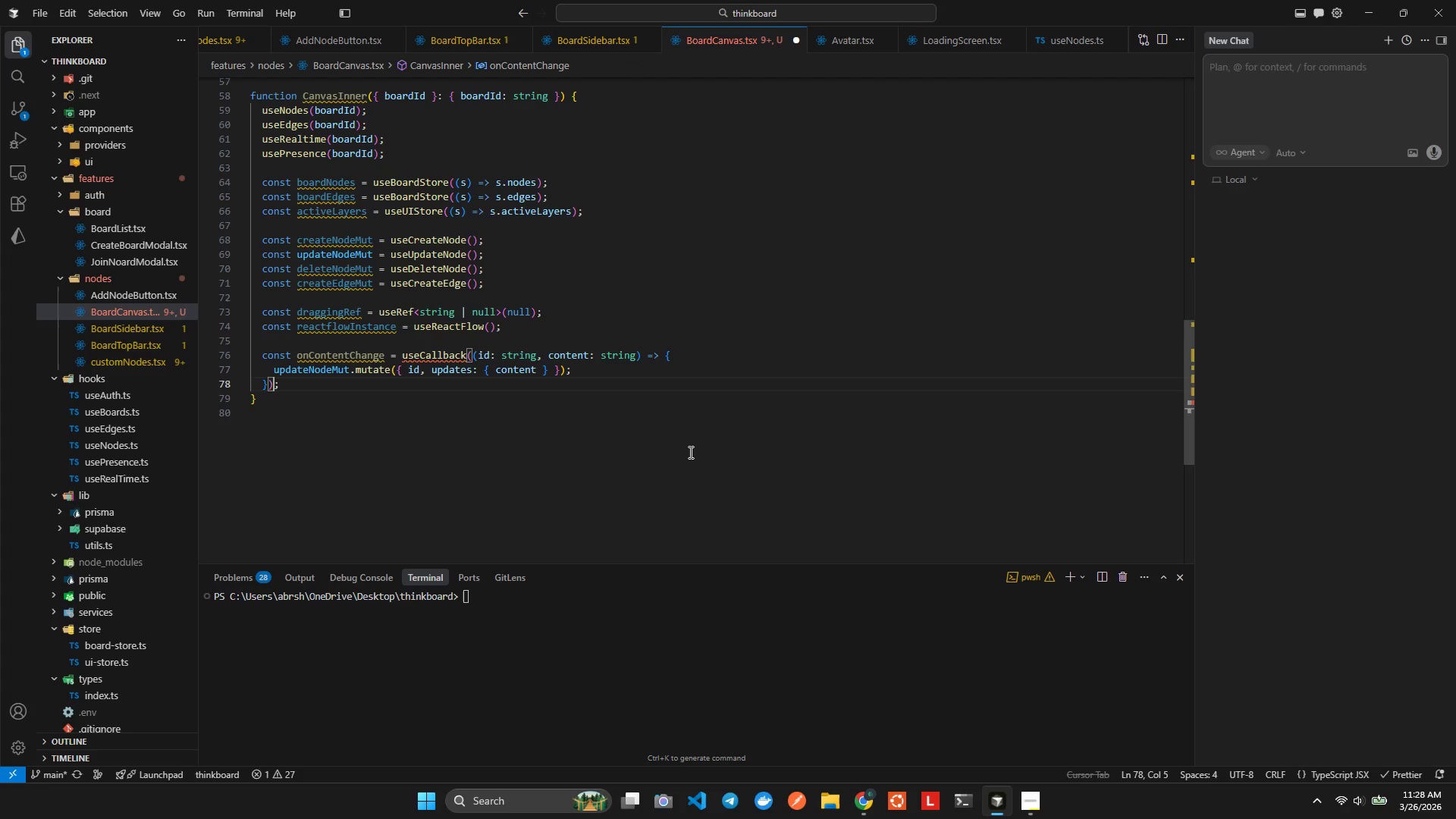 
key(ArrowLeft)
 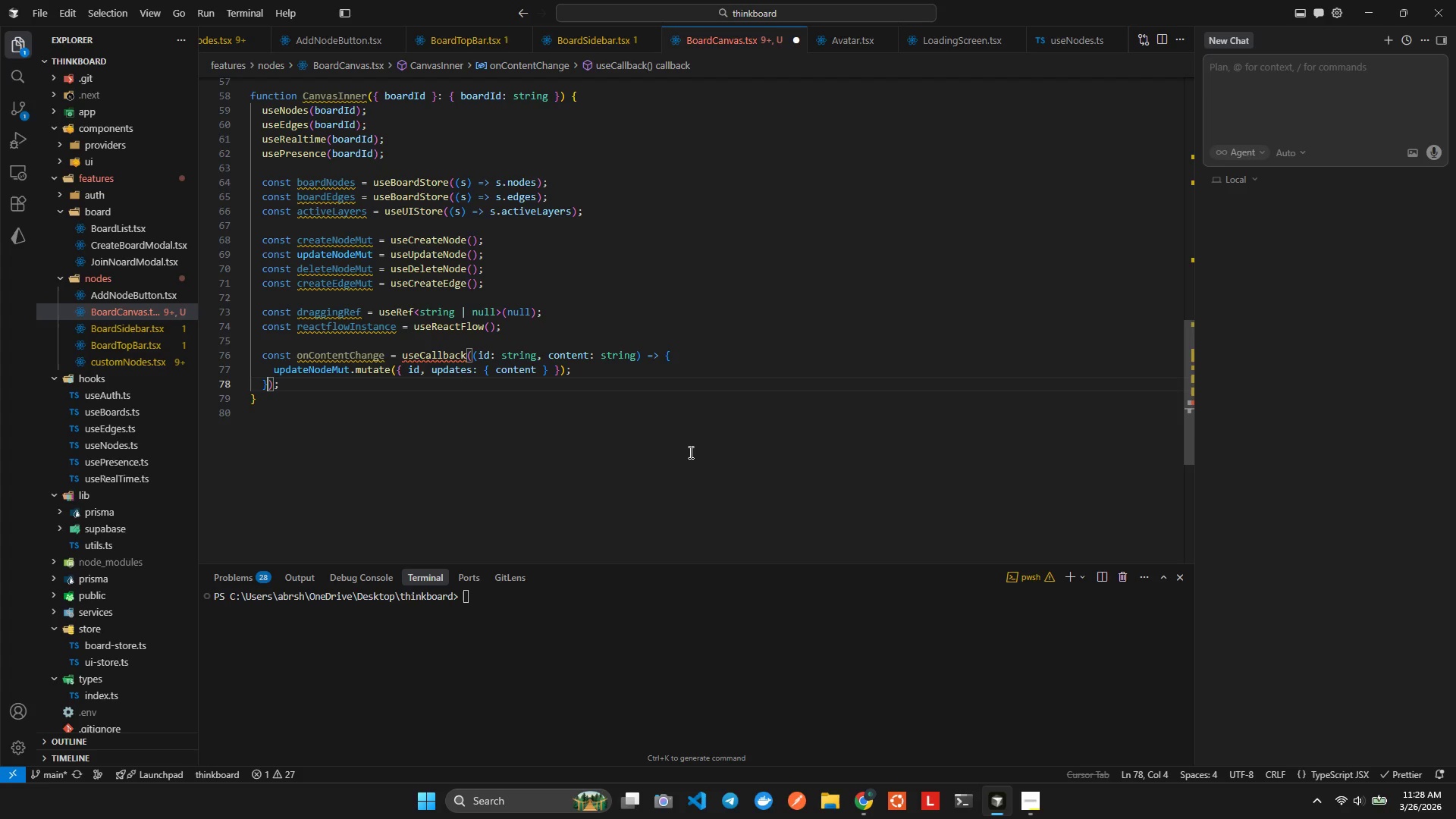 
type(, [upda)
 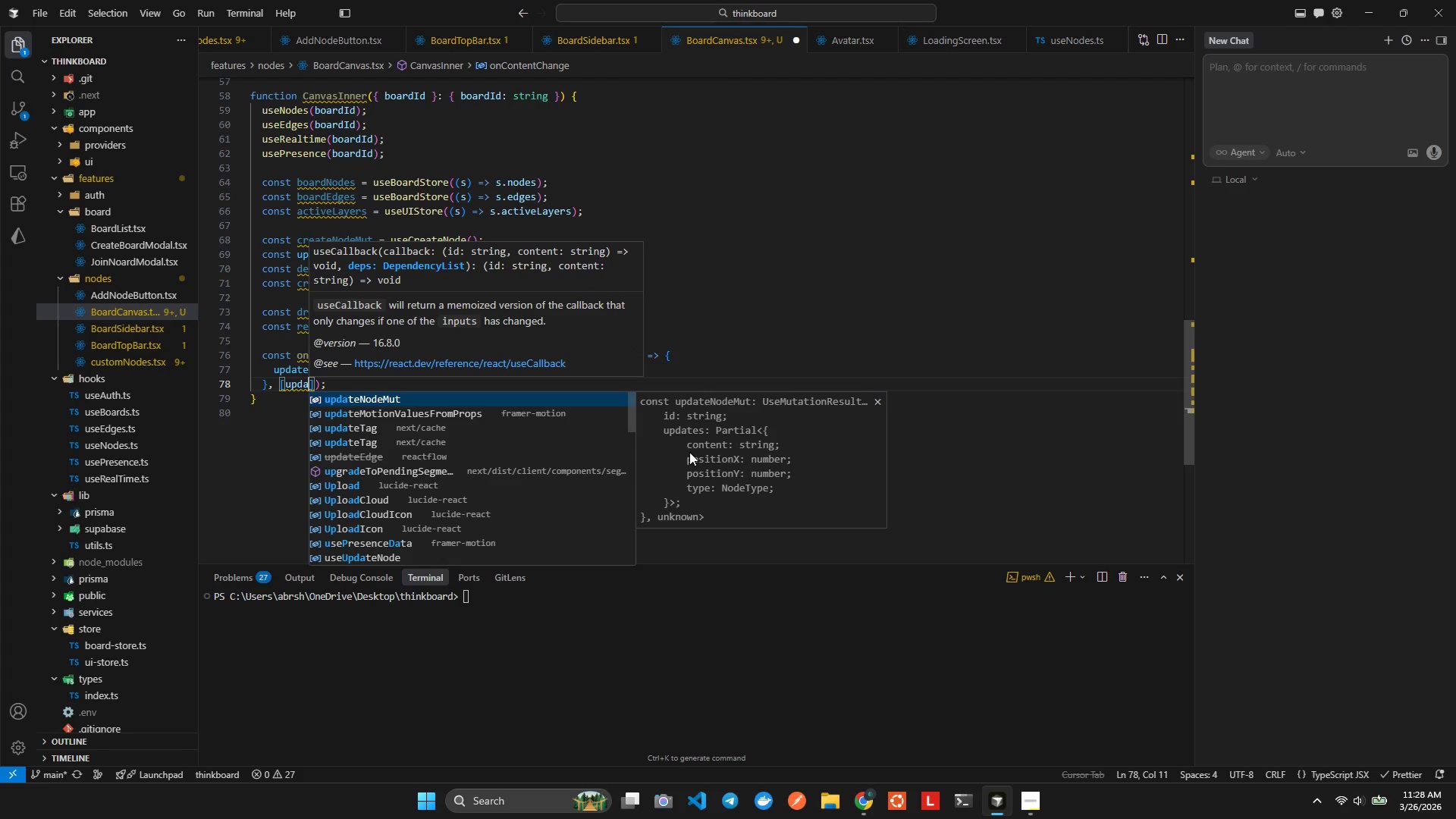 
key(Enter)
 